 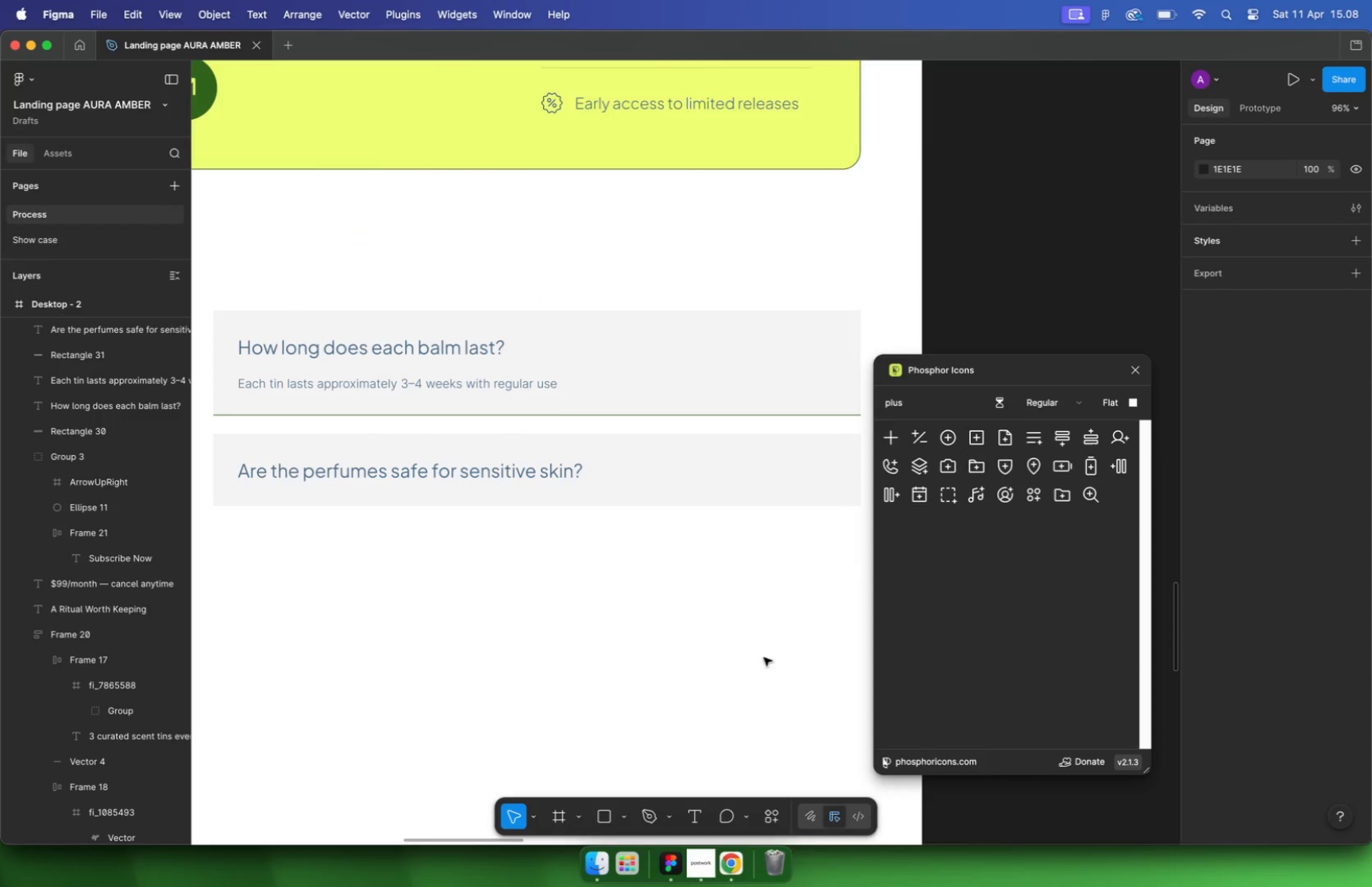 
left_click_drag(start_coordinate=[817, 199], to_coordinate=[1035, 231])
 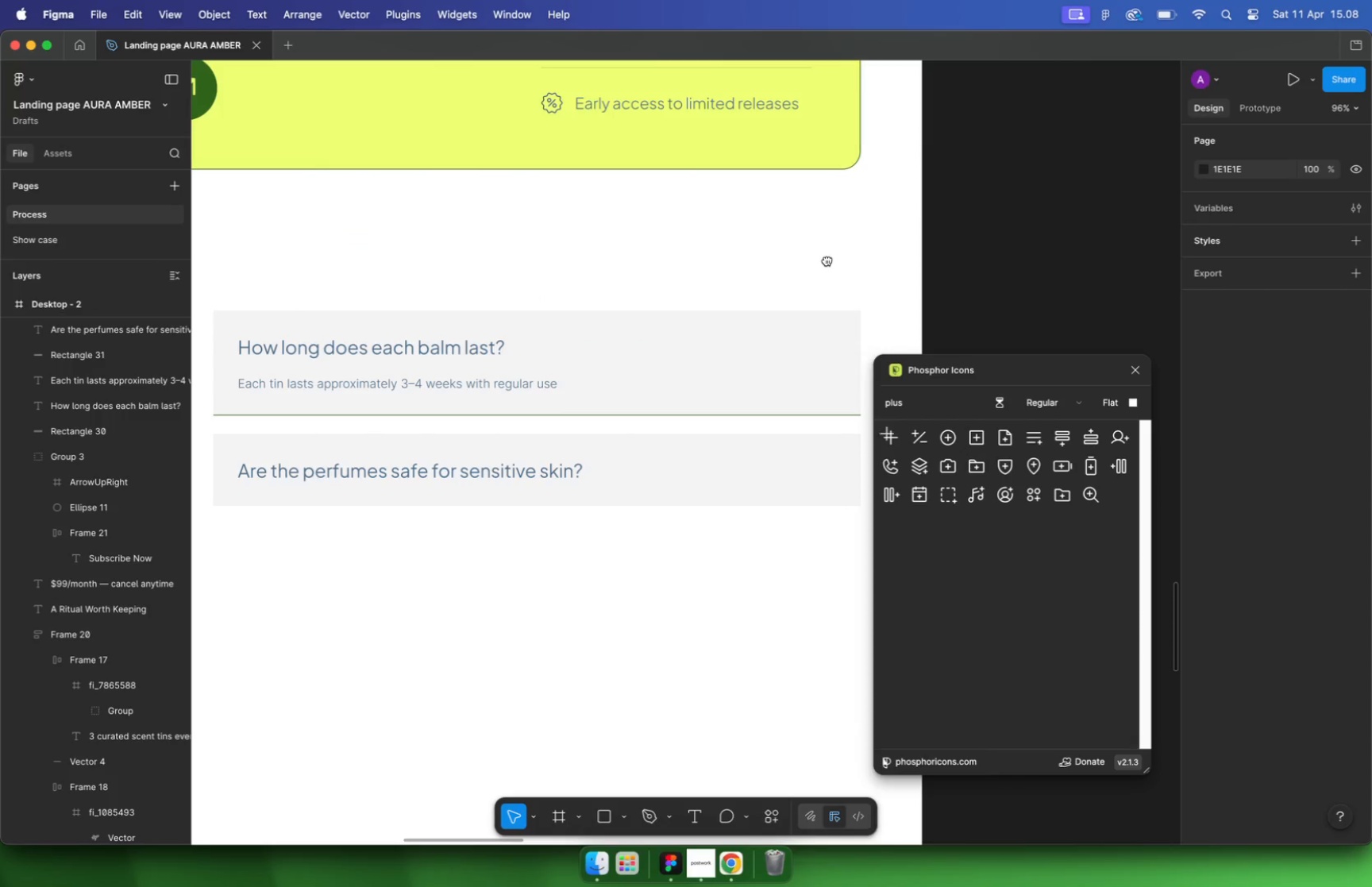 
left_click_drag(start_coordinate=[1038, 229], to_coordinate=[830, 263])
 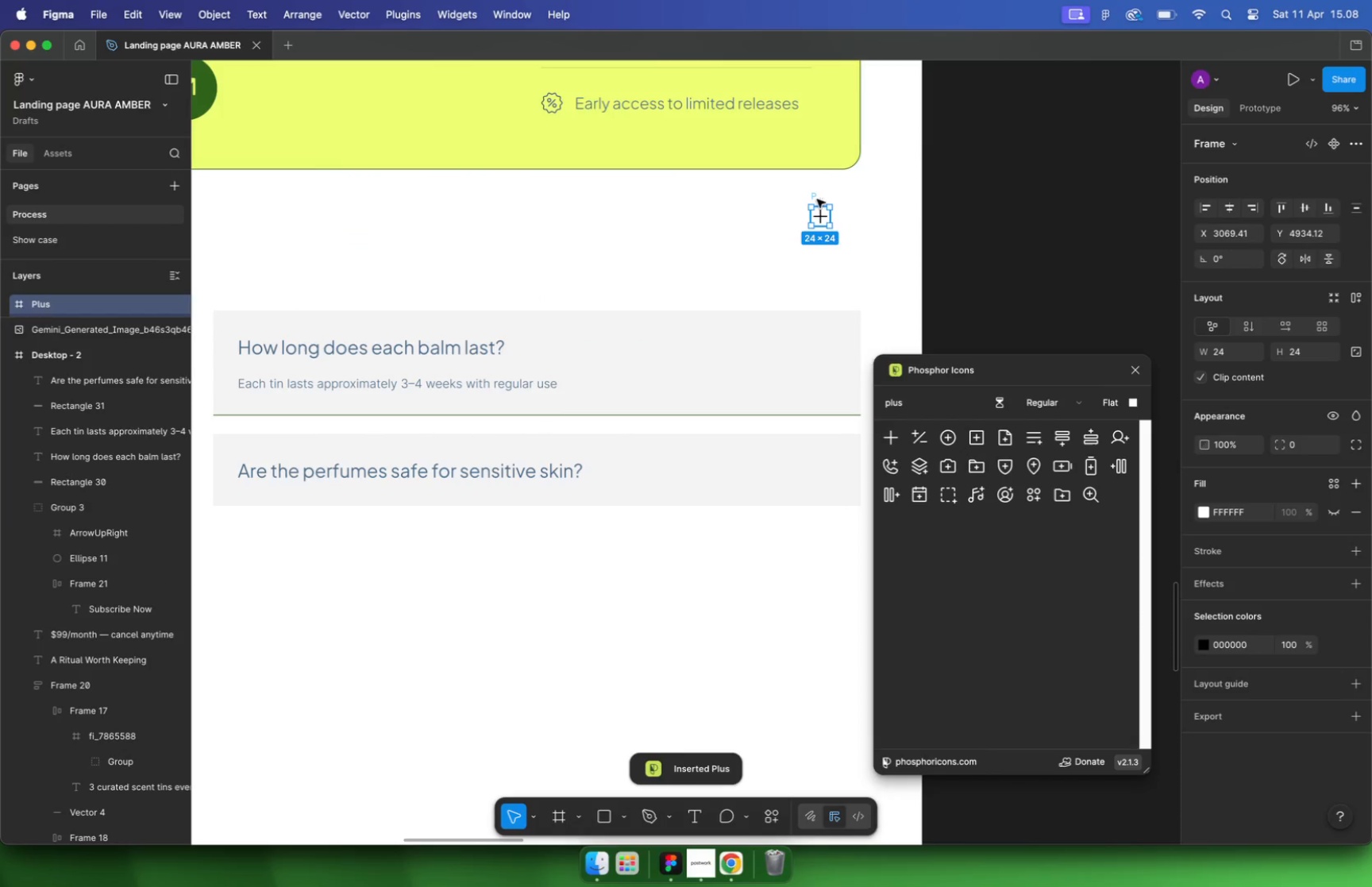 
hold_key(key=CommandLeft, duration=0.49)
 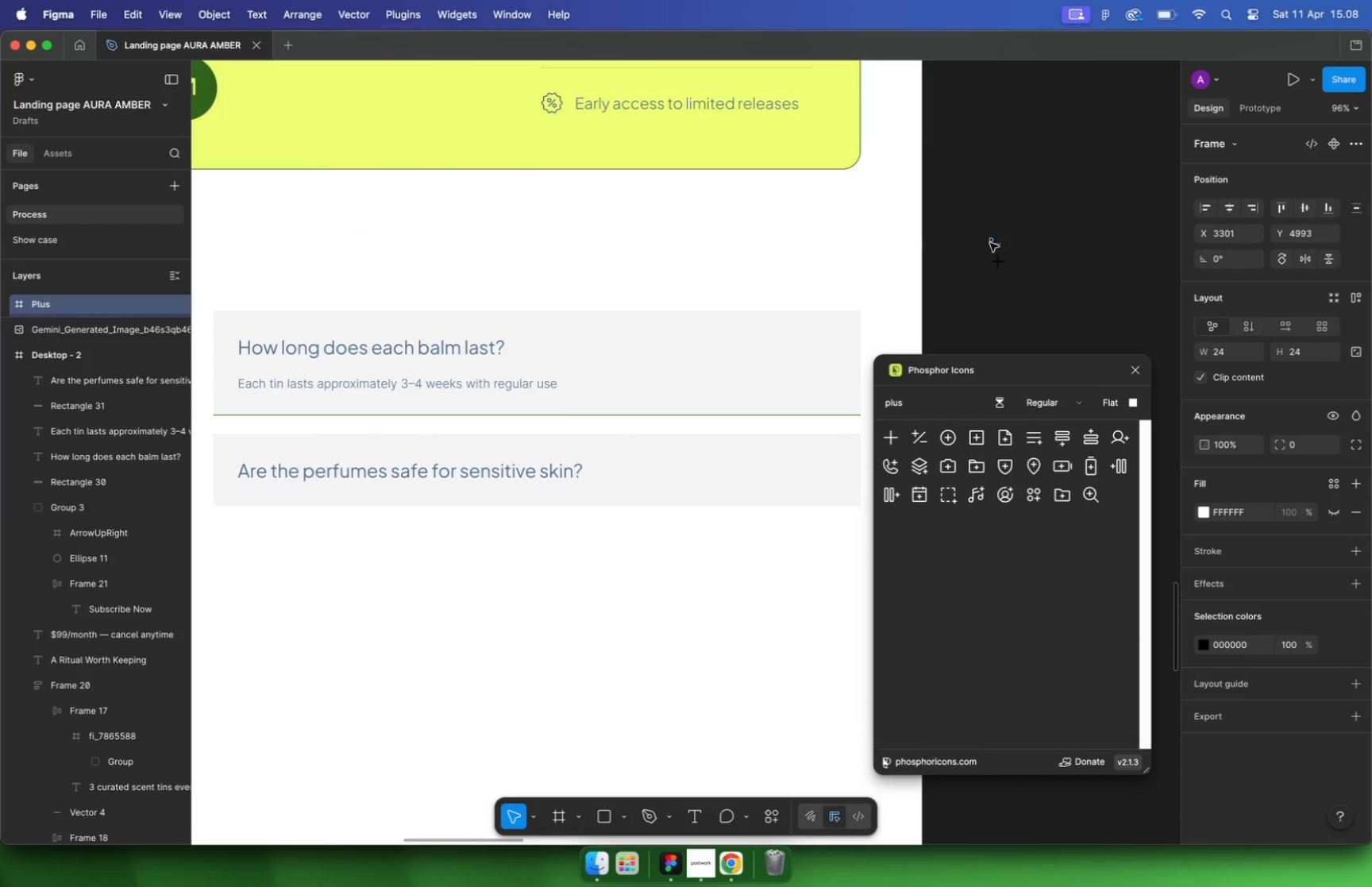 
left_click_drag(start_coordinate=[833, 285], to_coordinate=[840, 457])
 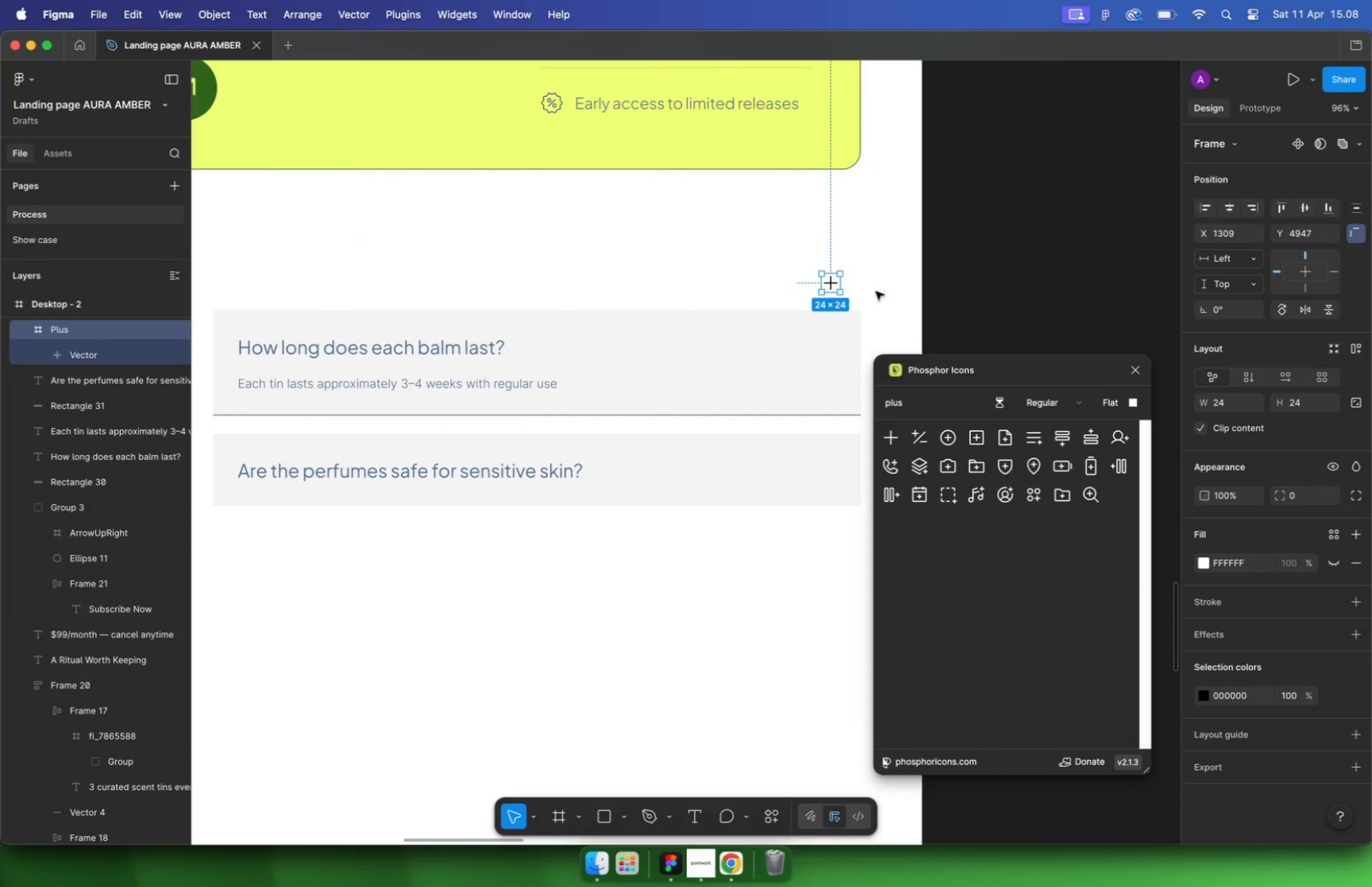 
hold_key(key=CommandLeft, duration=1.02)
scroll: coordinate [773, 453], scroll_direction: up, amount: 16.0
 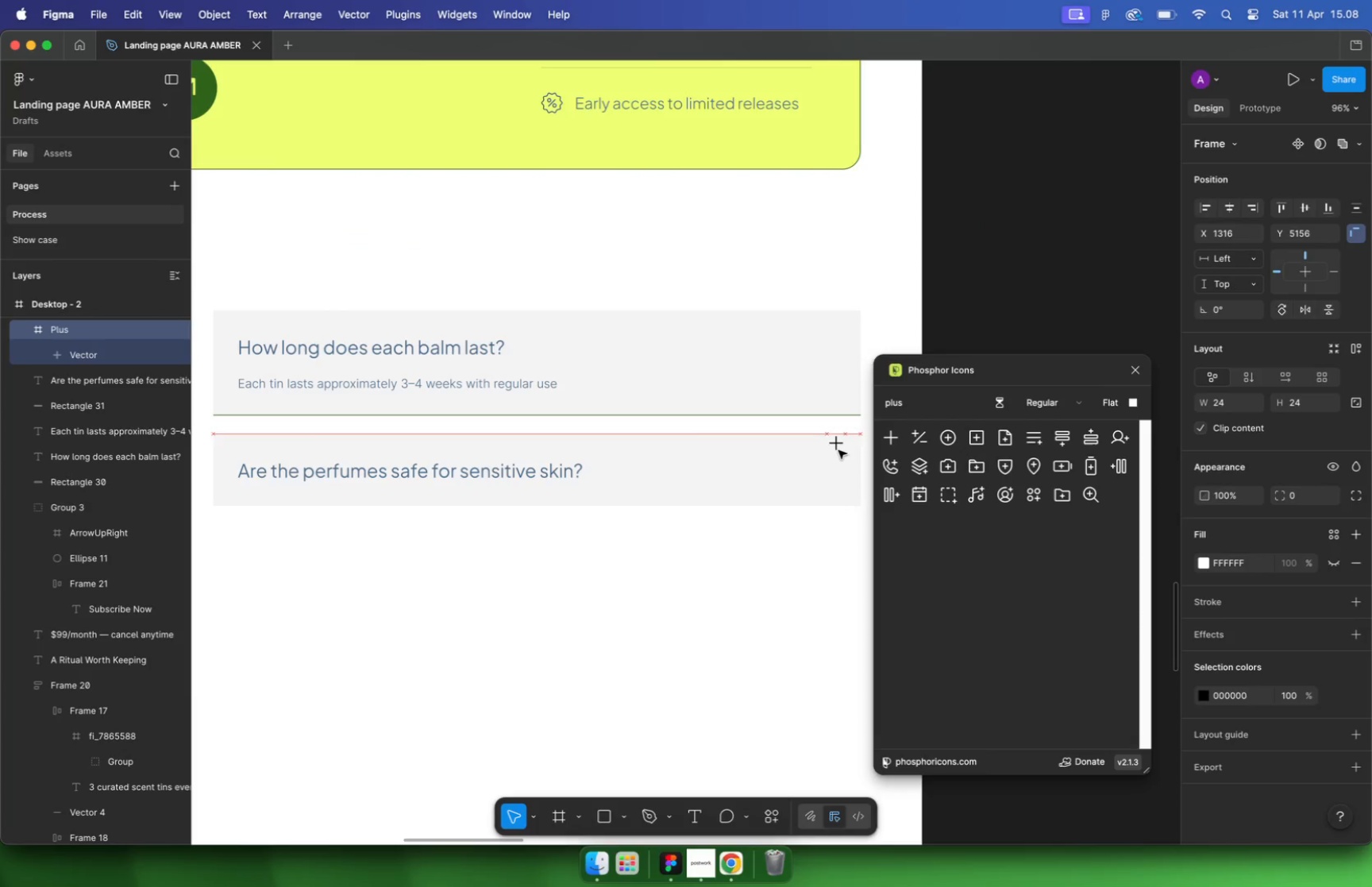 
key(Alt+ArrowRight)
 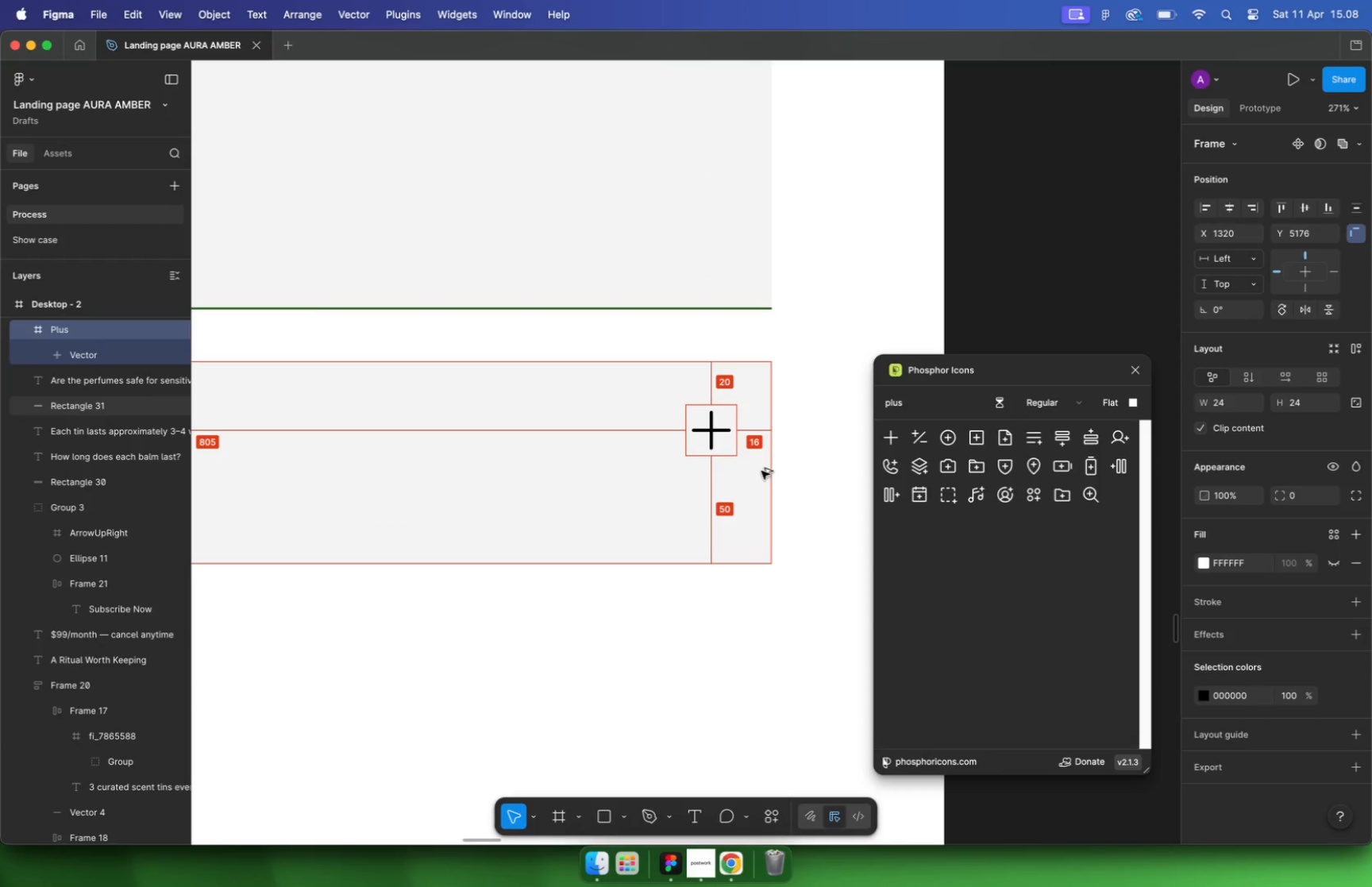 
key(Alt+ArrowLeft)
 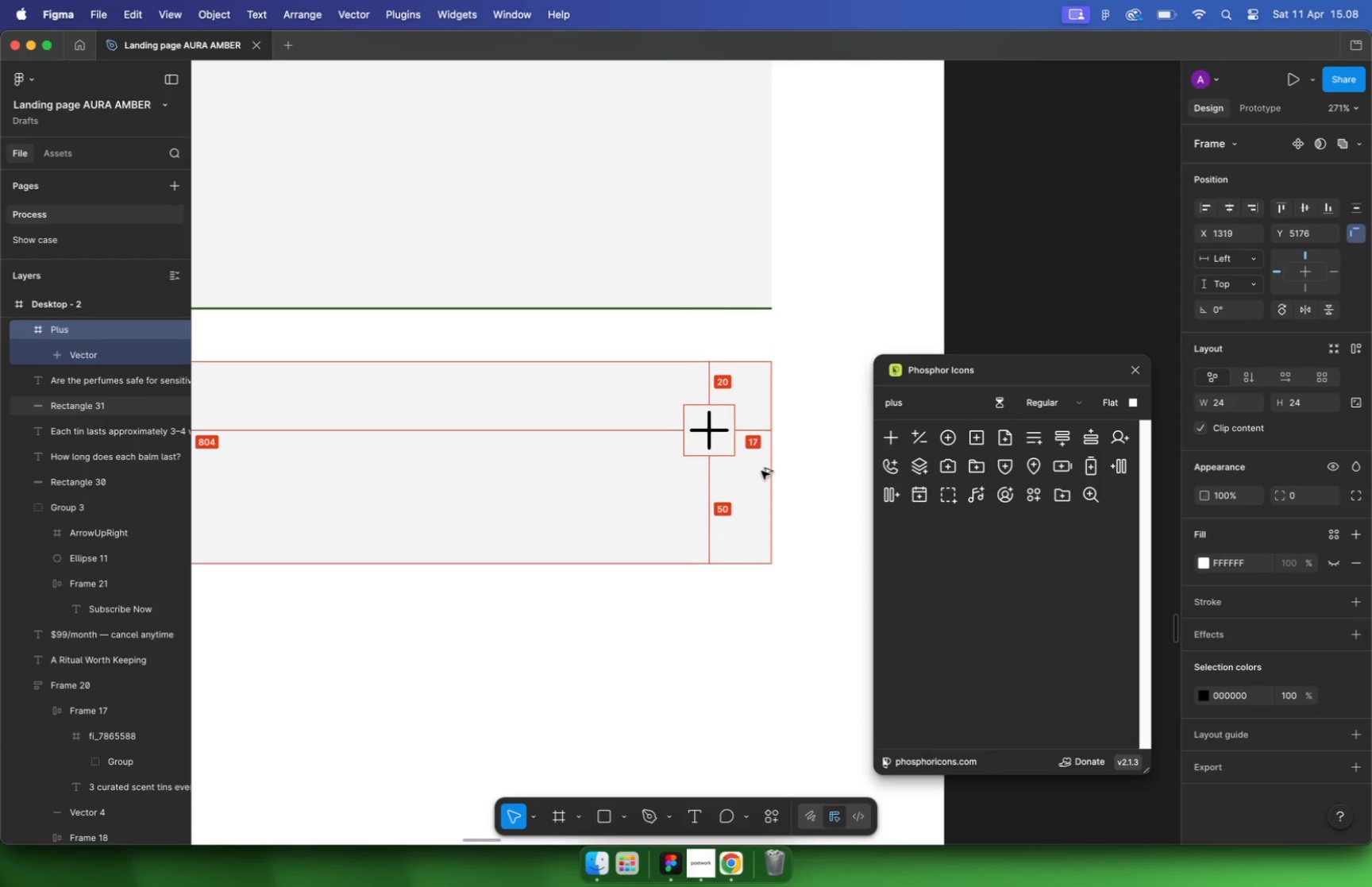 
key(Alt+ArrowLeft)
 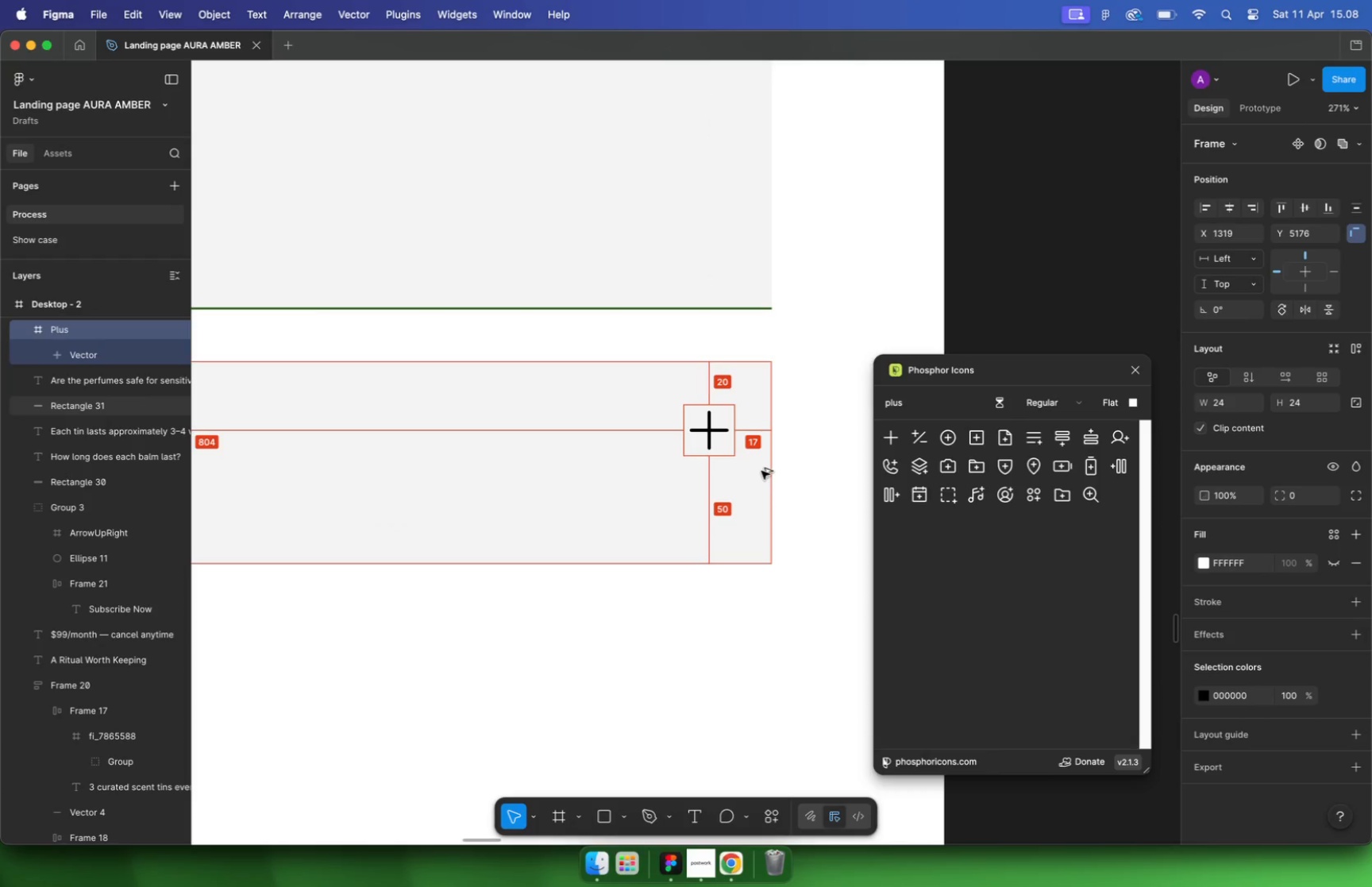 
key(Alt+ArrowLeft)
 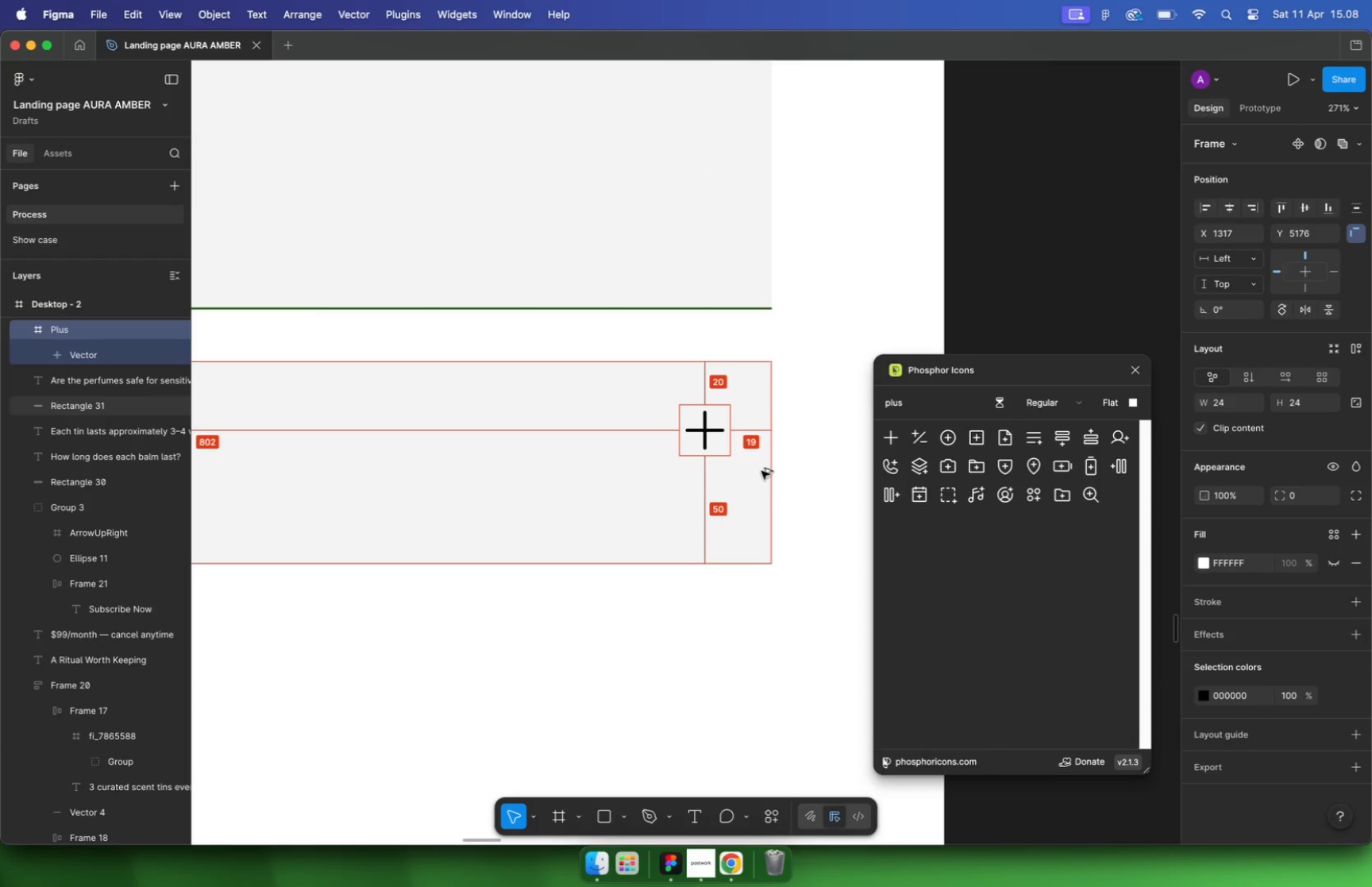 
key(Alt+ArrowLeft)
 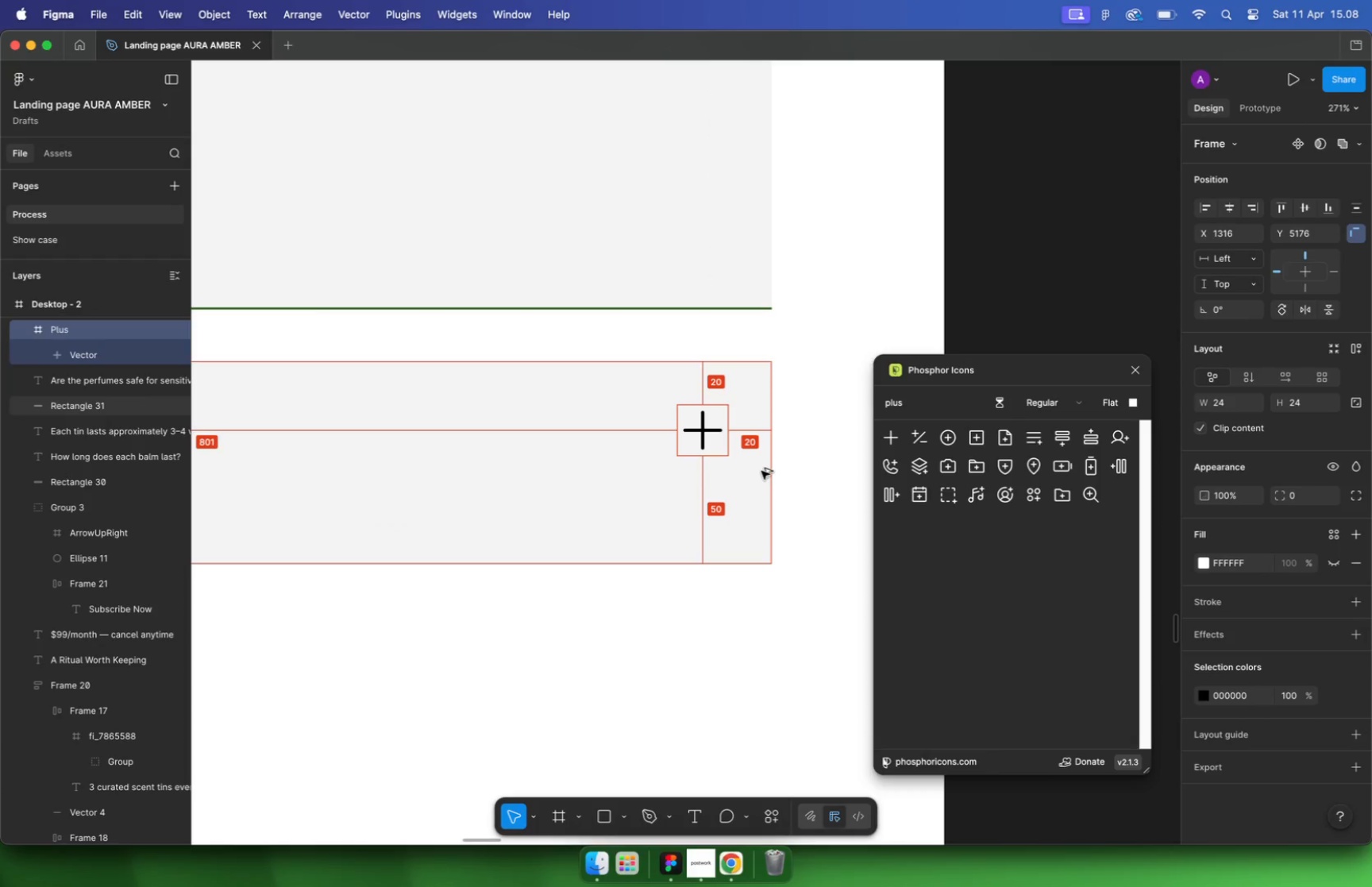 
key(Alt+Shift+ArrowUp)
 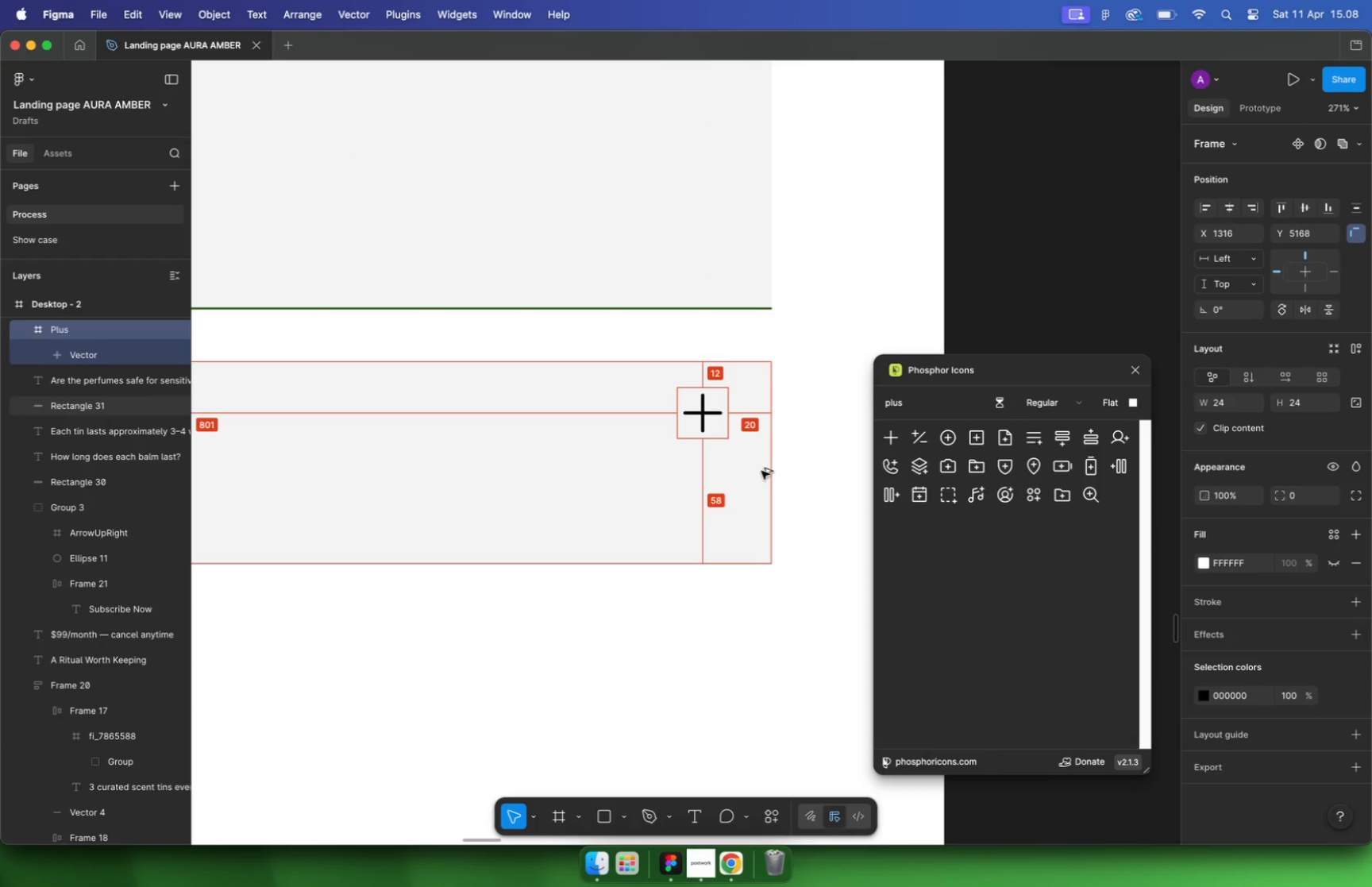 
key(Alt+Shift+ArrowRight)
 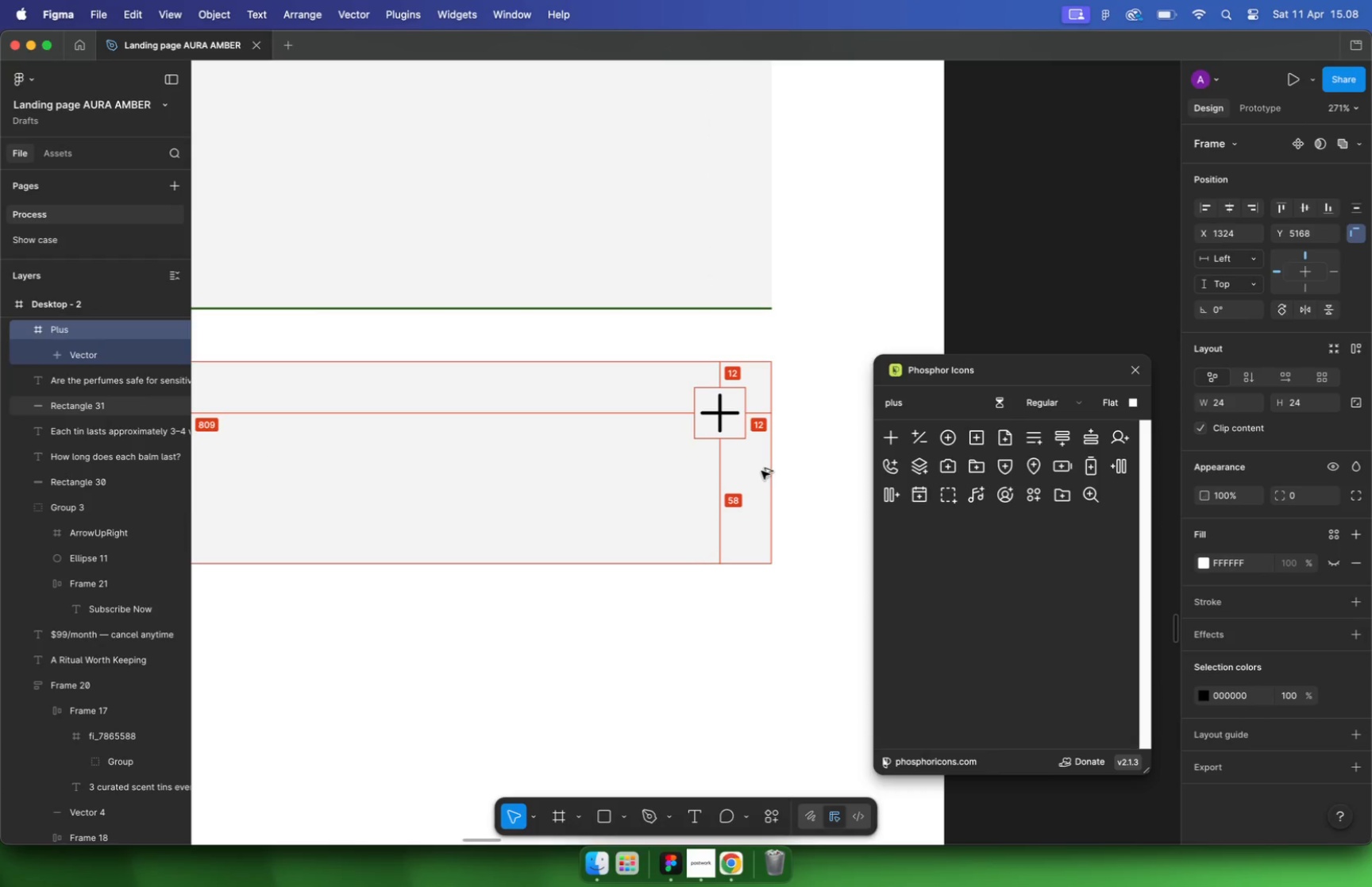 
key(Alt+ArrowLeft)
 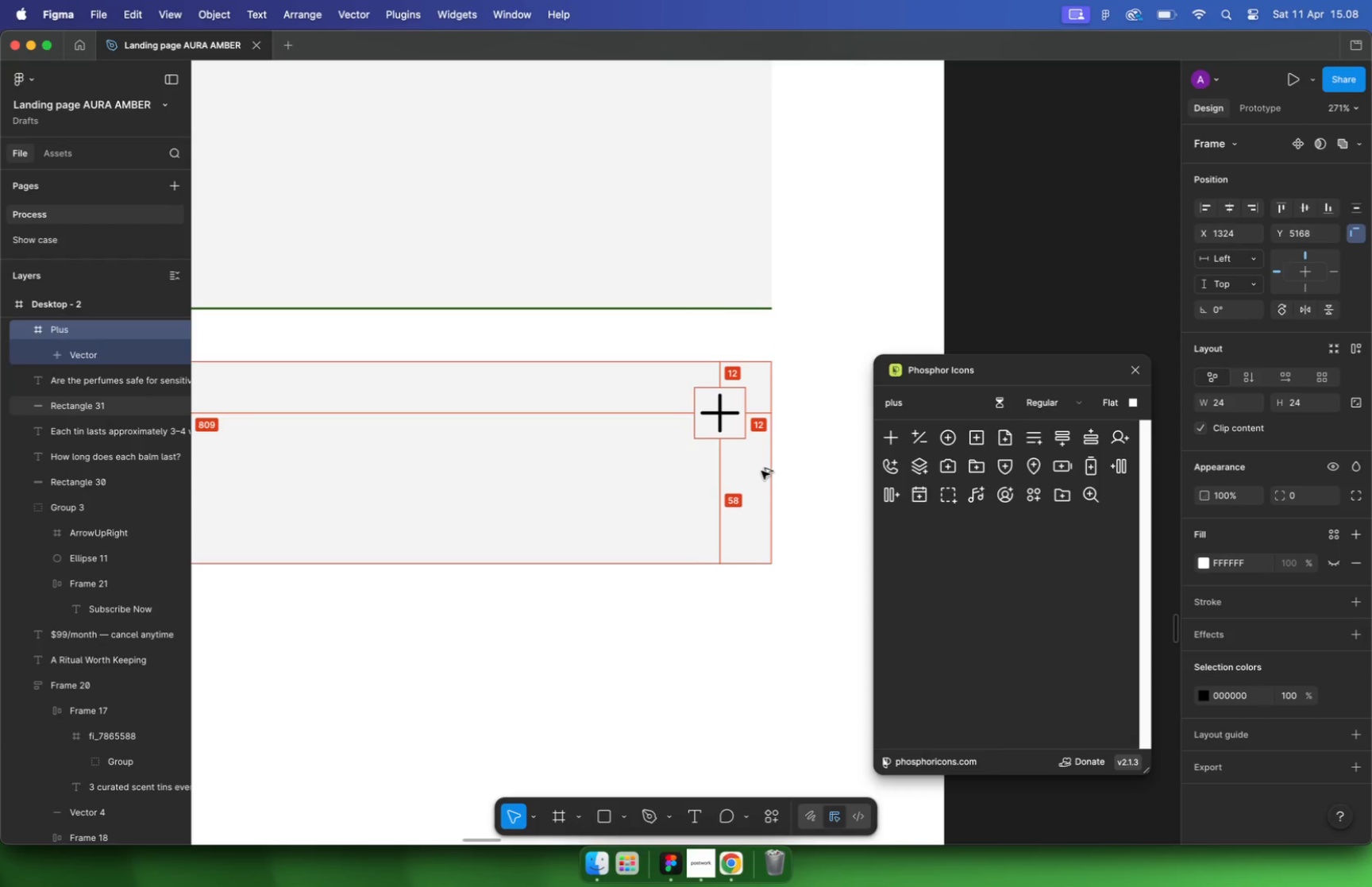 
key(Alt+ArrowLeft)
 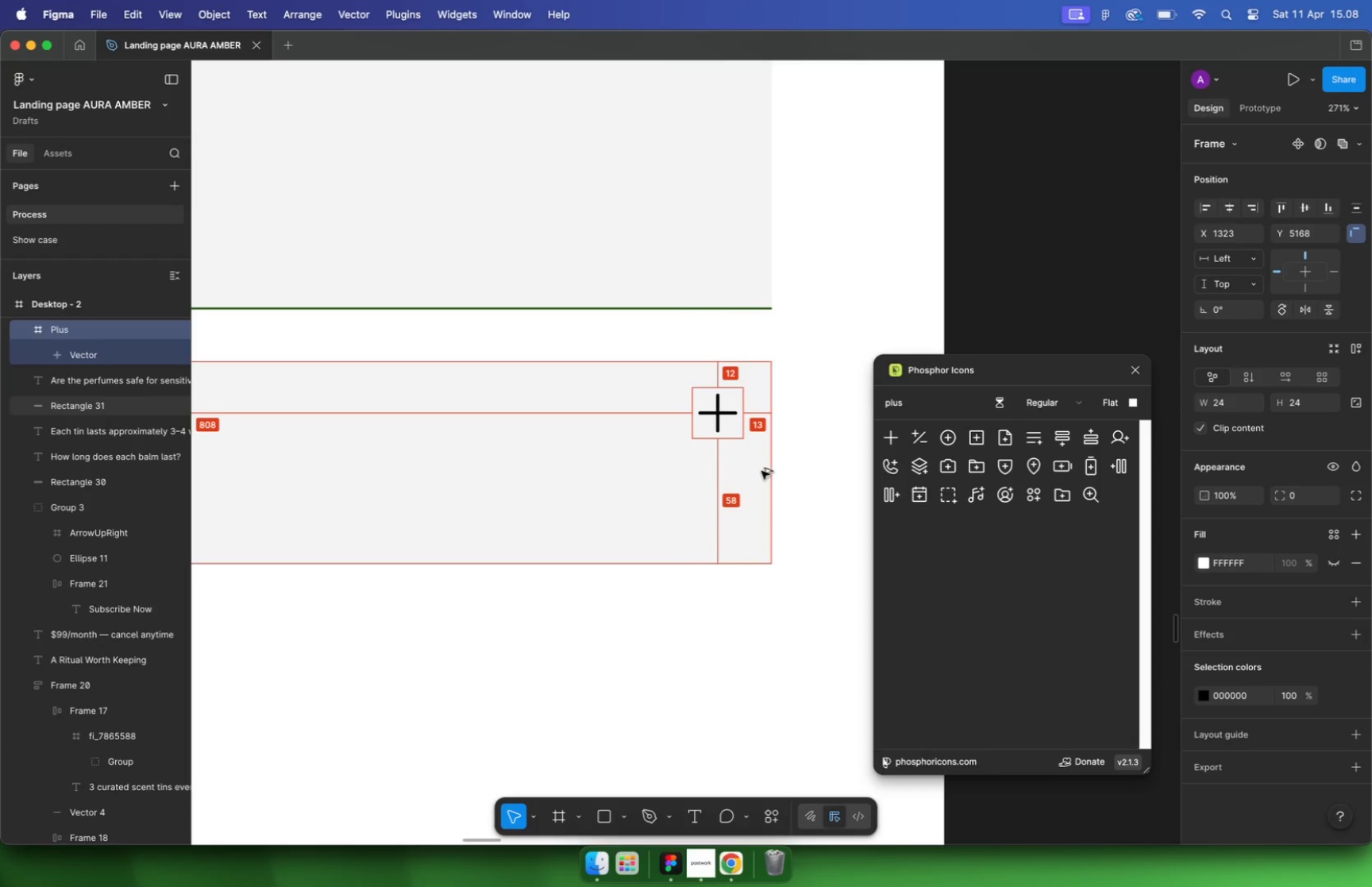 
key(Alt+ArrowLeft)
 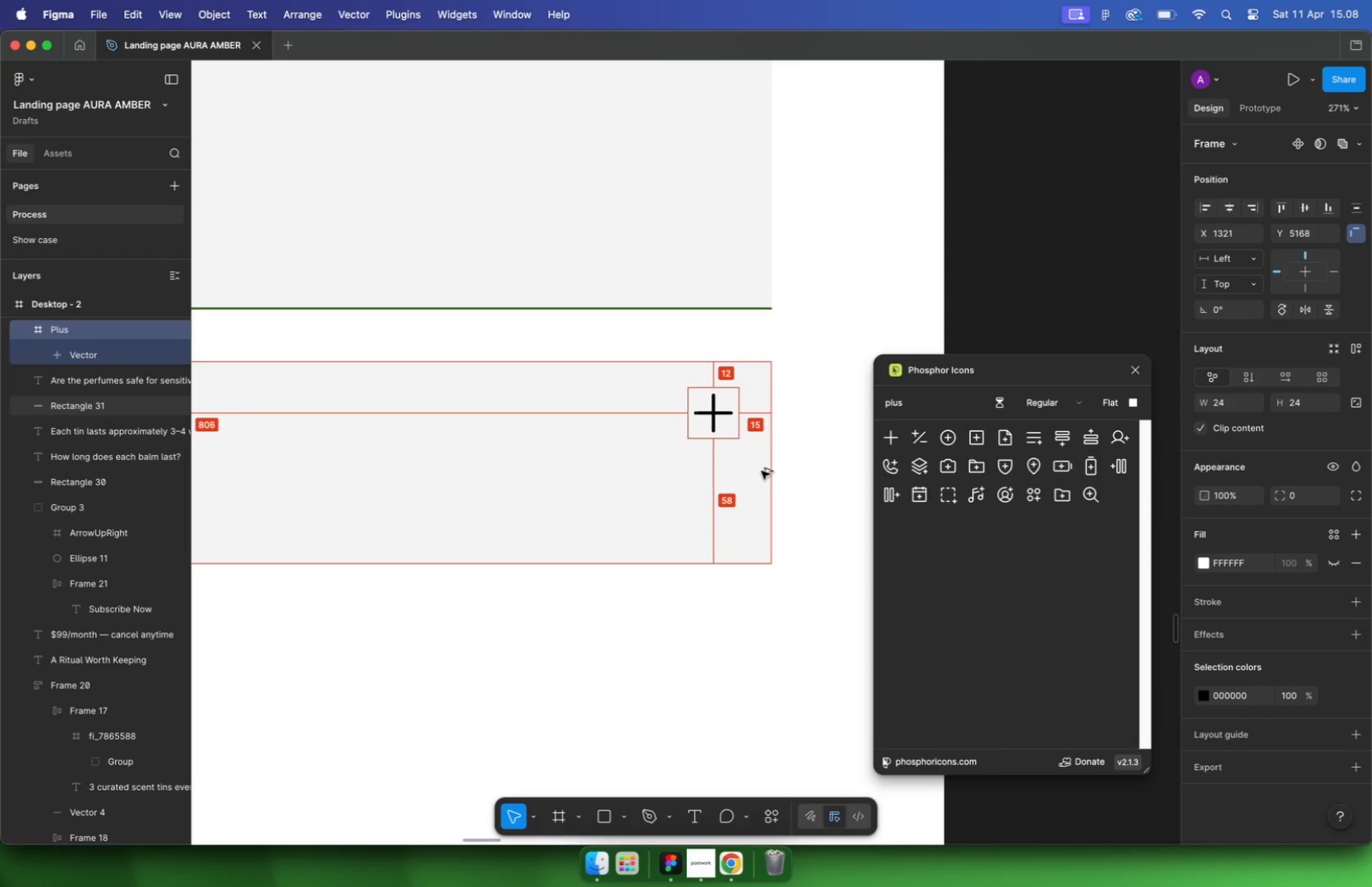 
key(Alt+ArrowLeft)
 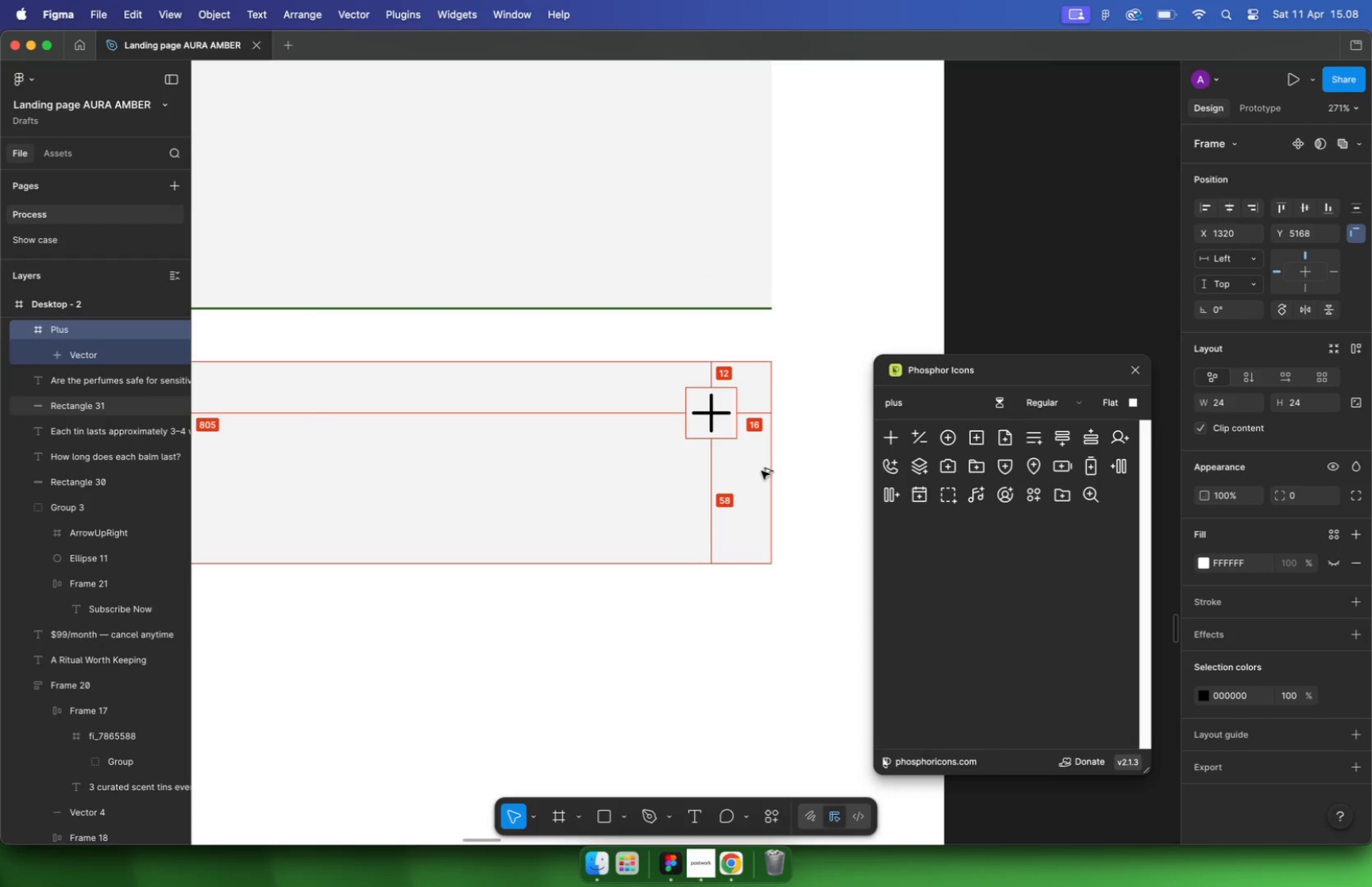 
key(Alt+ArrowDown)
 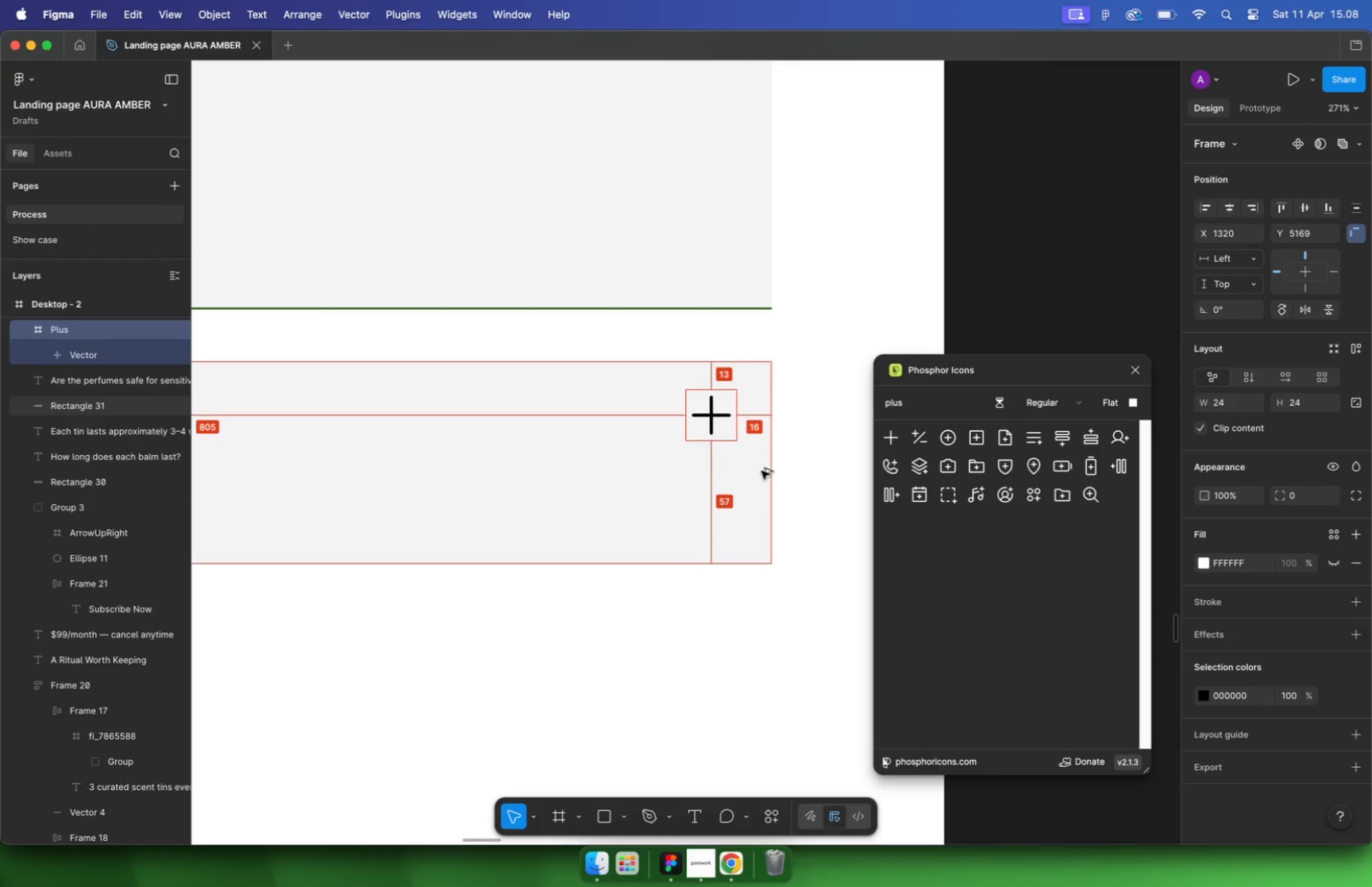 
key(Alt+ArrowDown)
 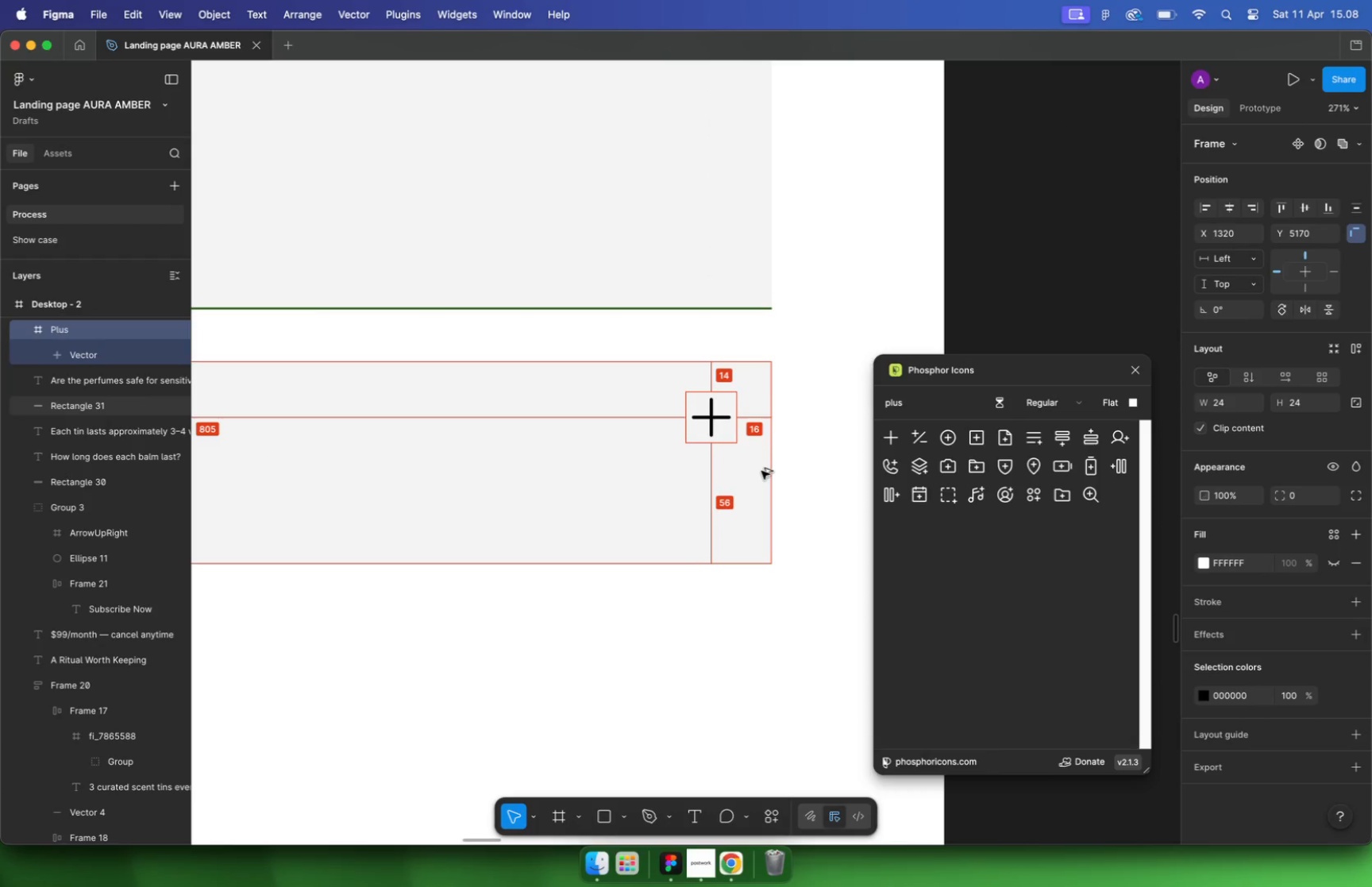 
key(Alt+ArrowDown)
 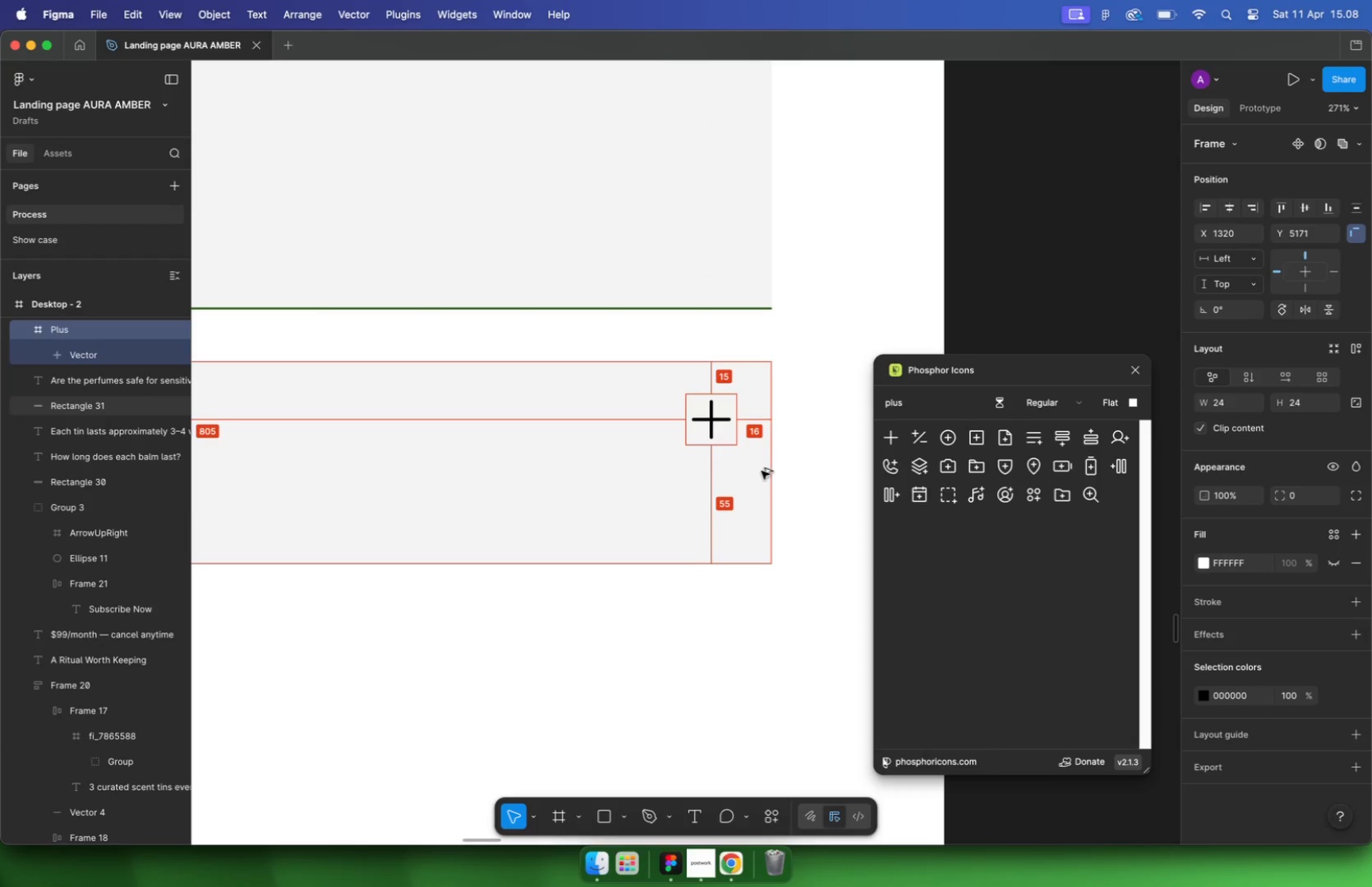 
key(Alt+ArrowDown)
 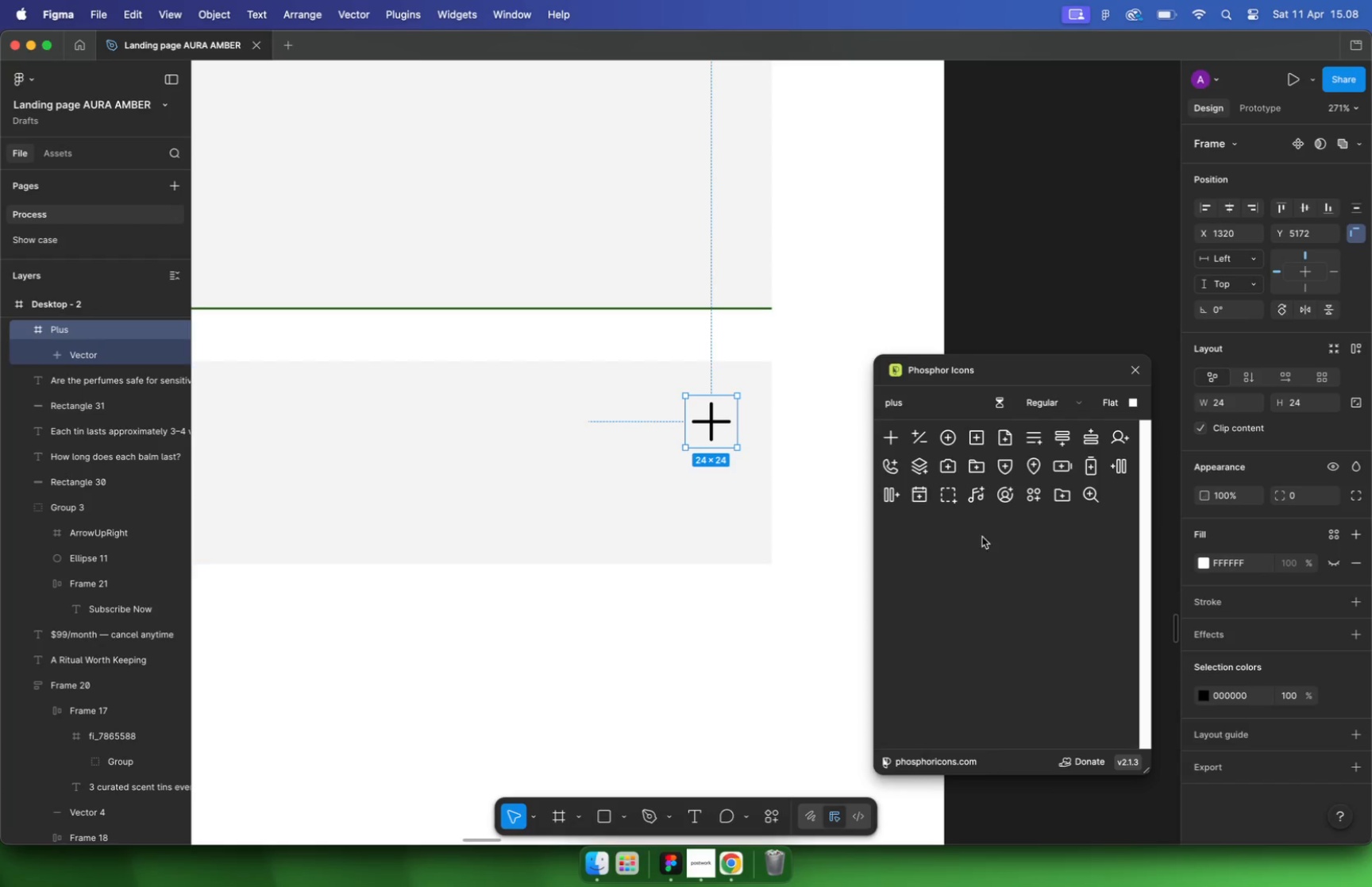 
mouse_move([1206, 696])
 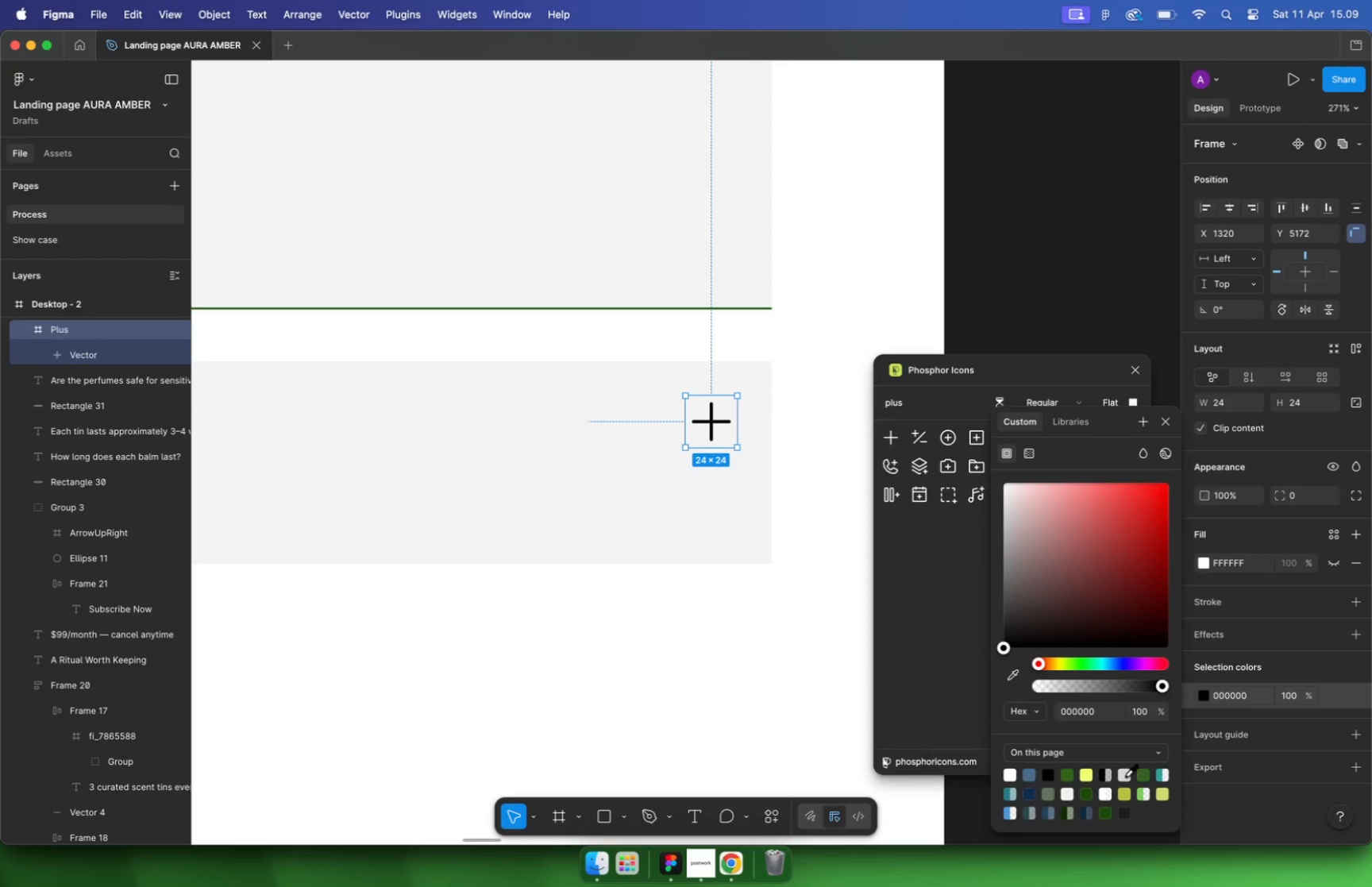 
left_click([790, 610])
 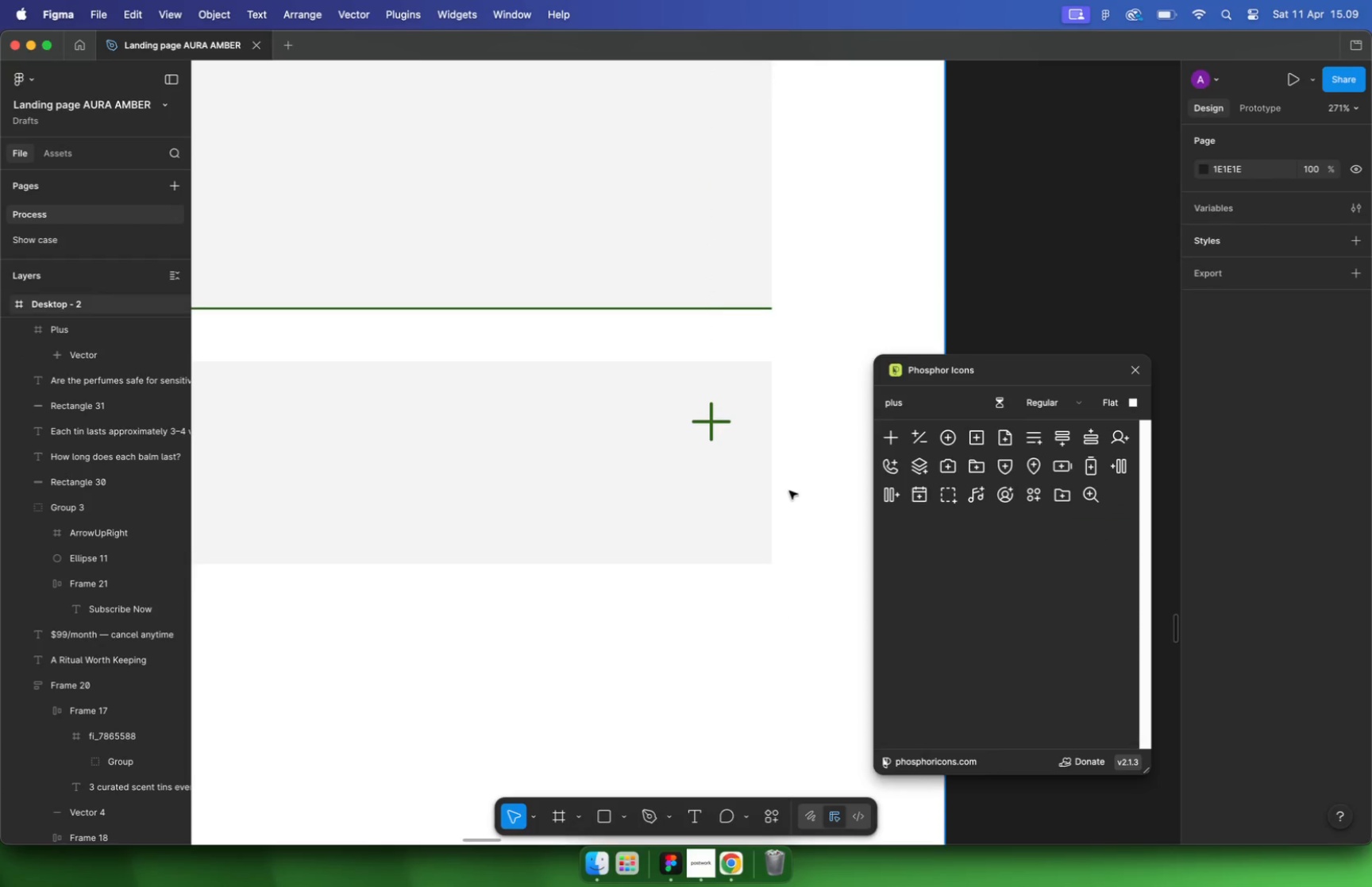 
hold_key(key=CommandLeft, duration=1.21)
scroll: coordinate [788, 478], scroll_direction: down, amount: 11.0
 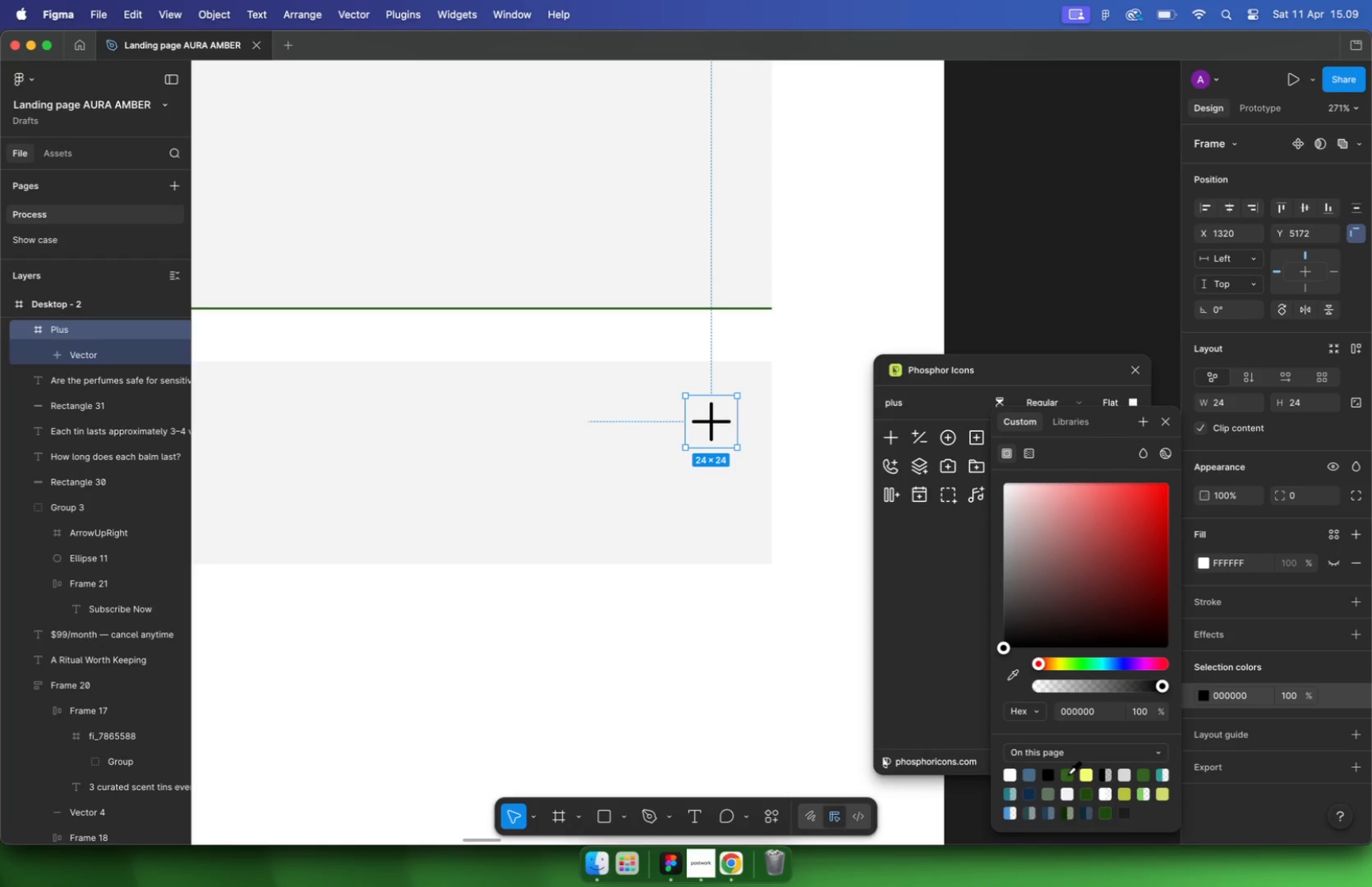 
left_click([794, 638])
 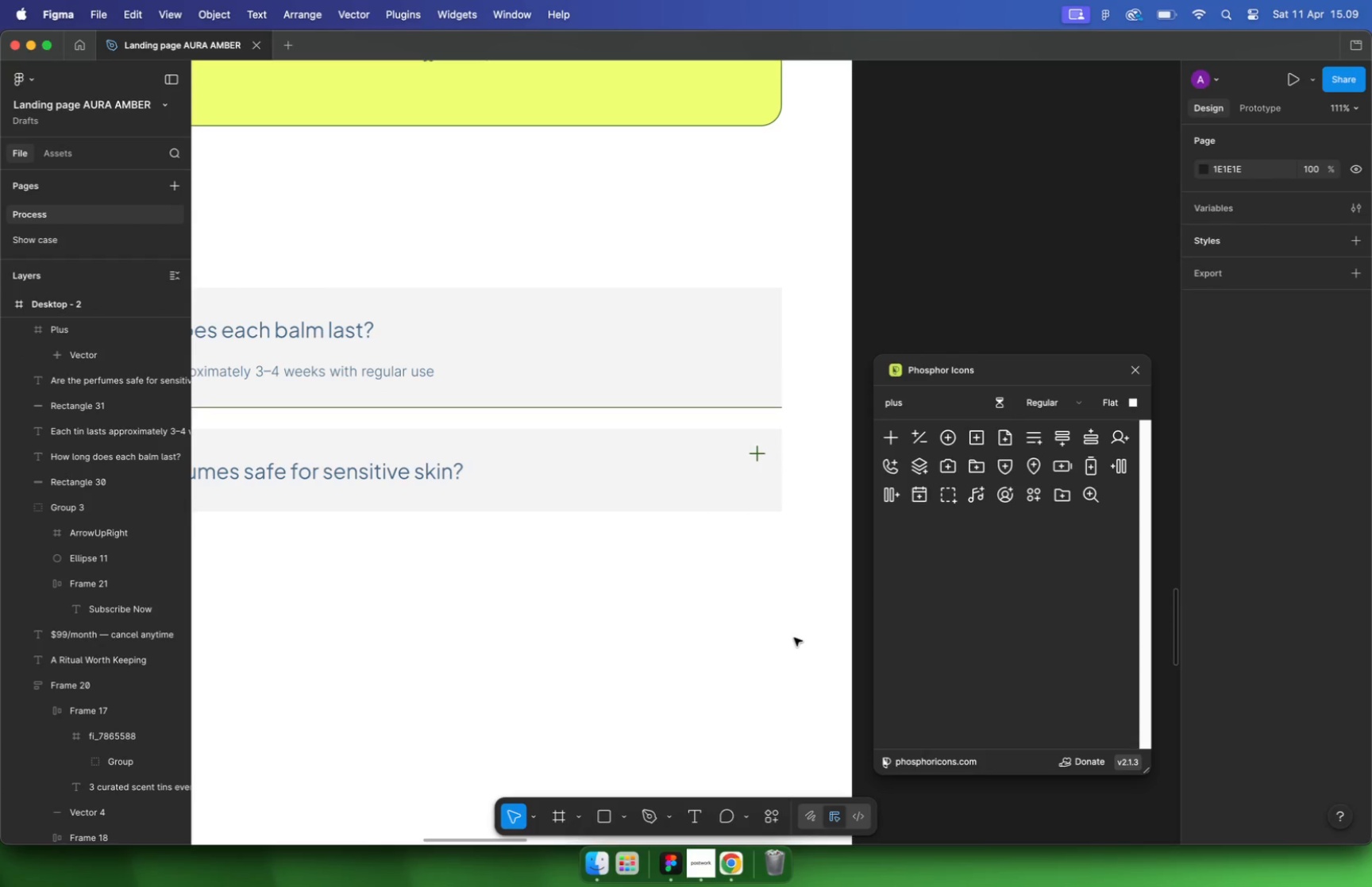 
hold_key(key=CommandLeft, duration=1.34)
scroll: coordinate [791, 627], scroll_direction: down, amount: 10.0
 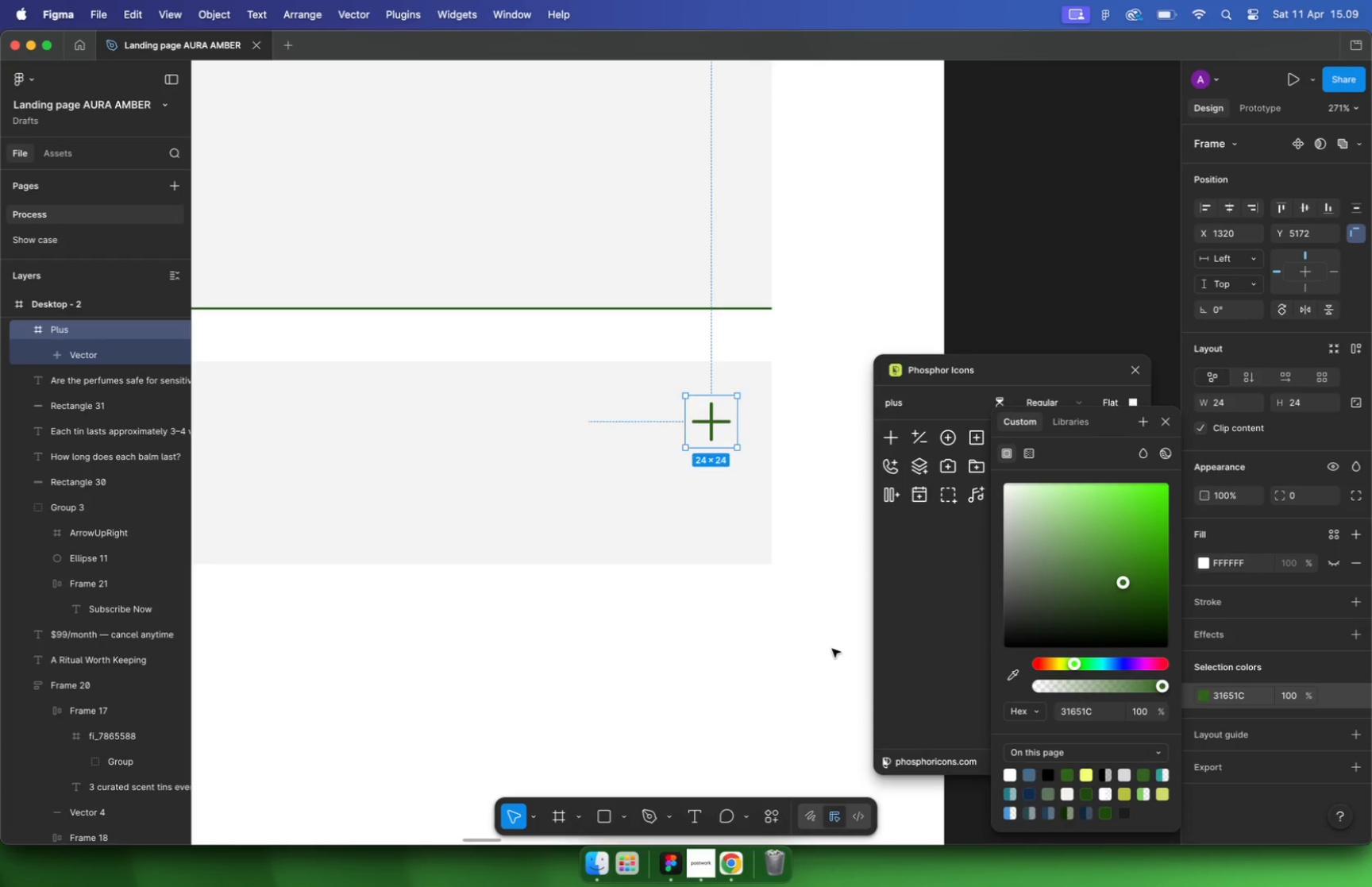 
scroll: coordinate [762, 613], scroll_direction: up, amount: 10.0
 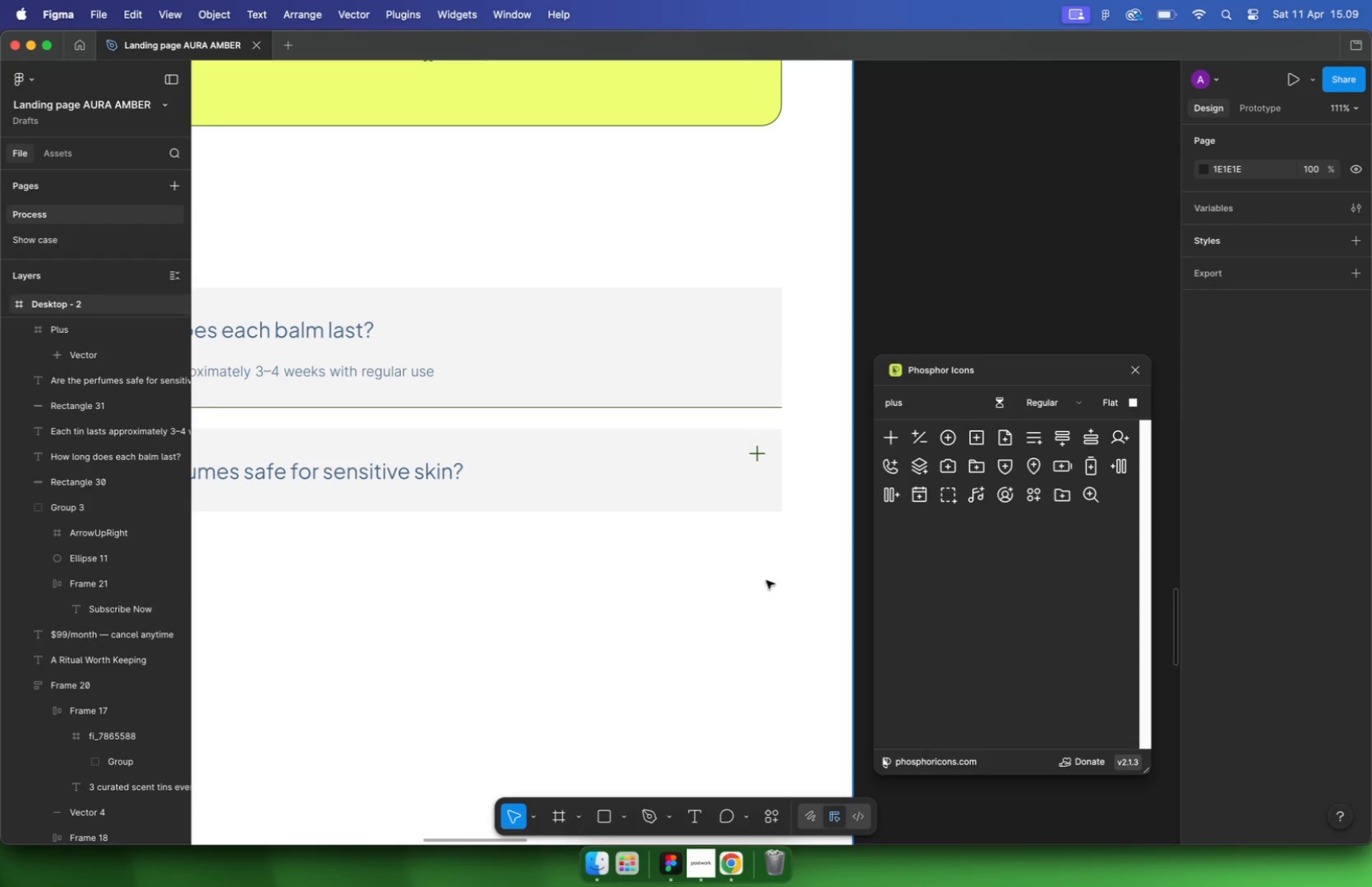 
left_click([771, 509])
 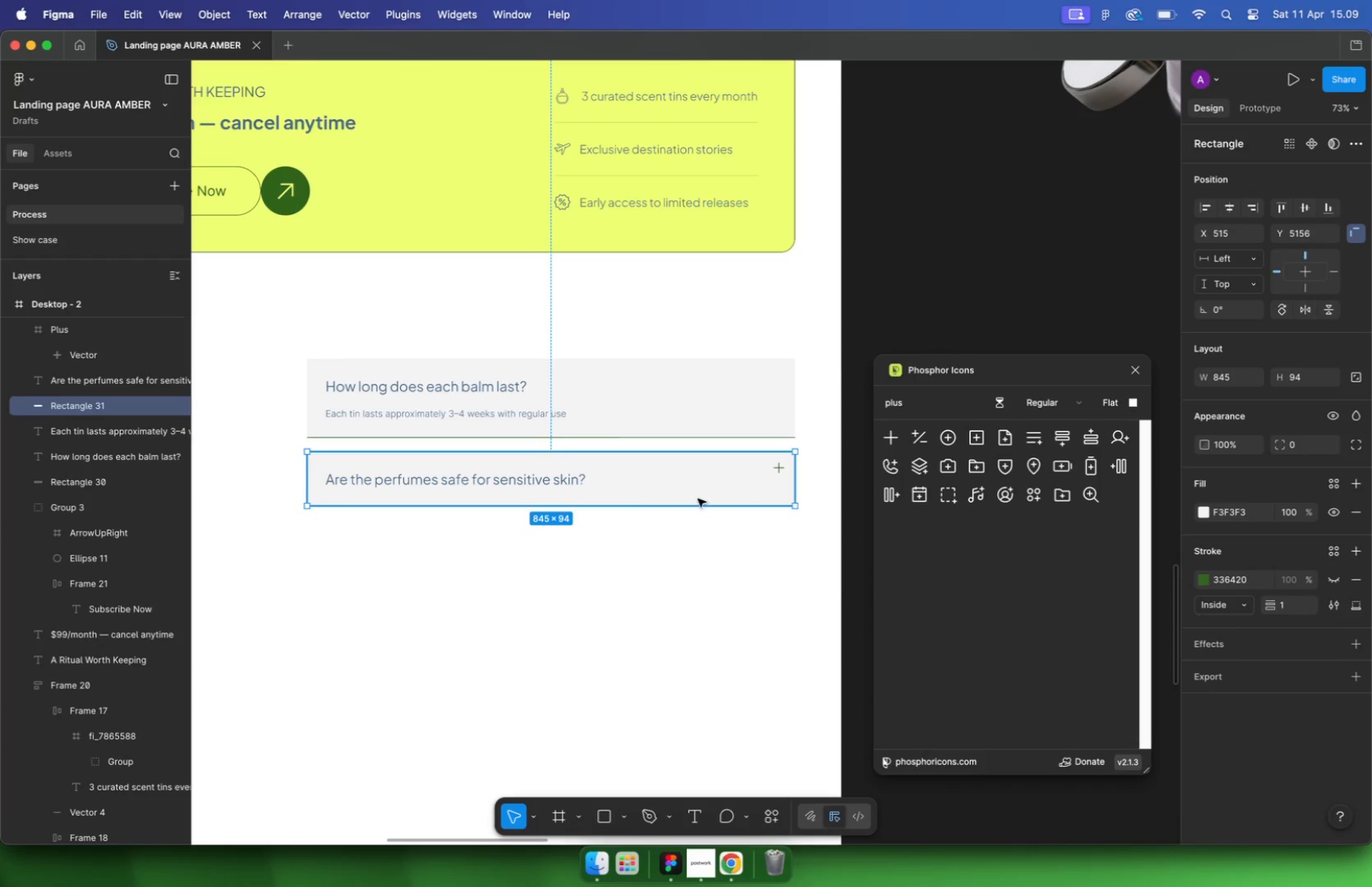 
hold_key(key=CommandLeft, duration=0.75)
scroll: coordinate [762, 472], scroll_direction: down, amount: 5.0
 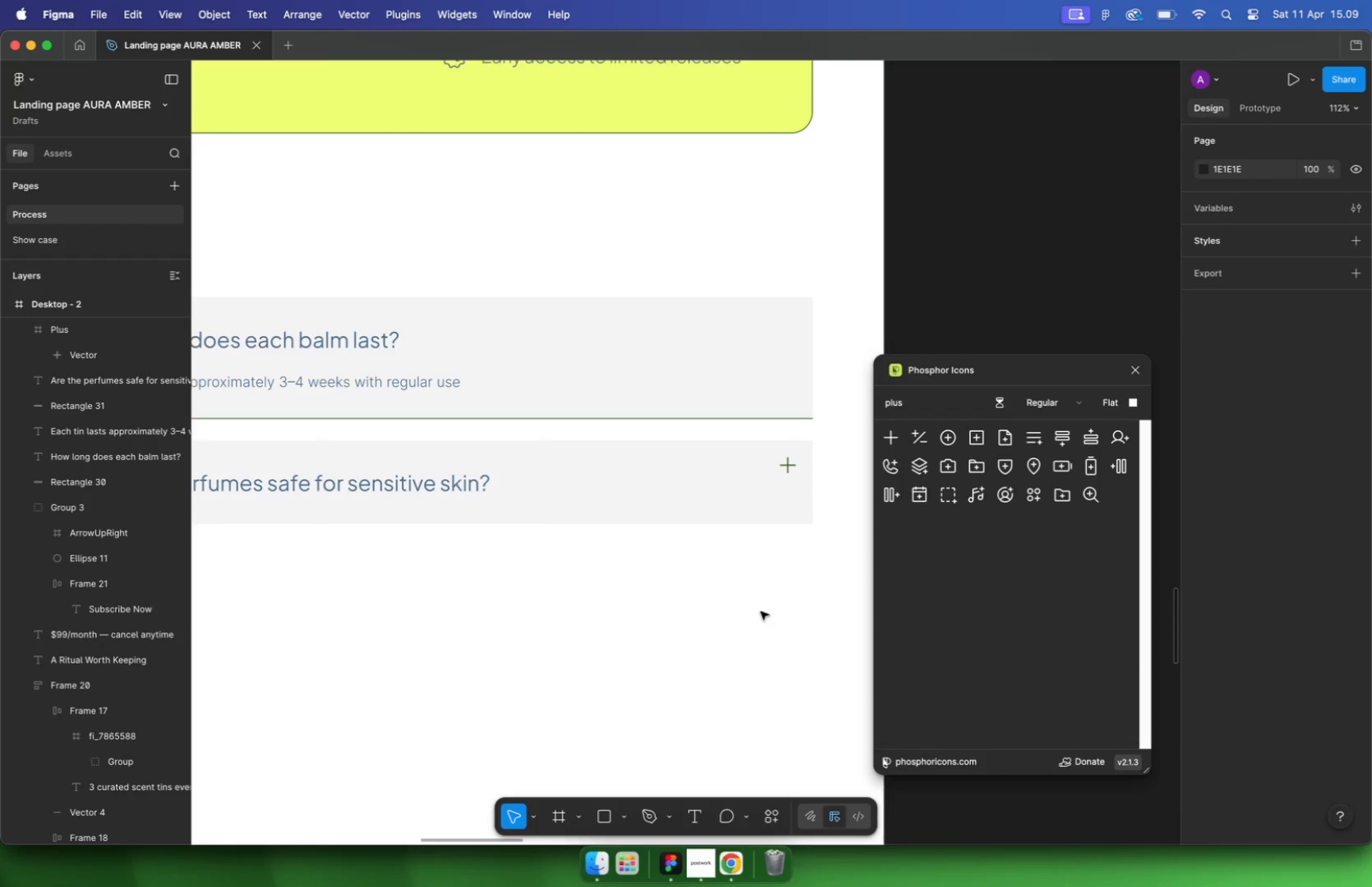 
left_click([669, 563])
 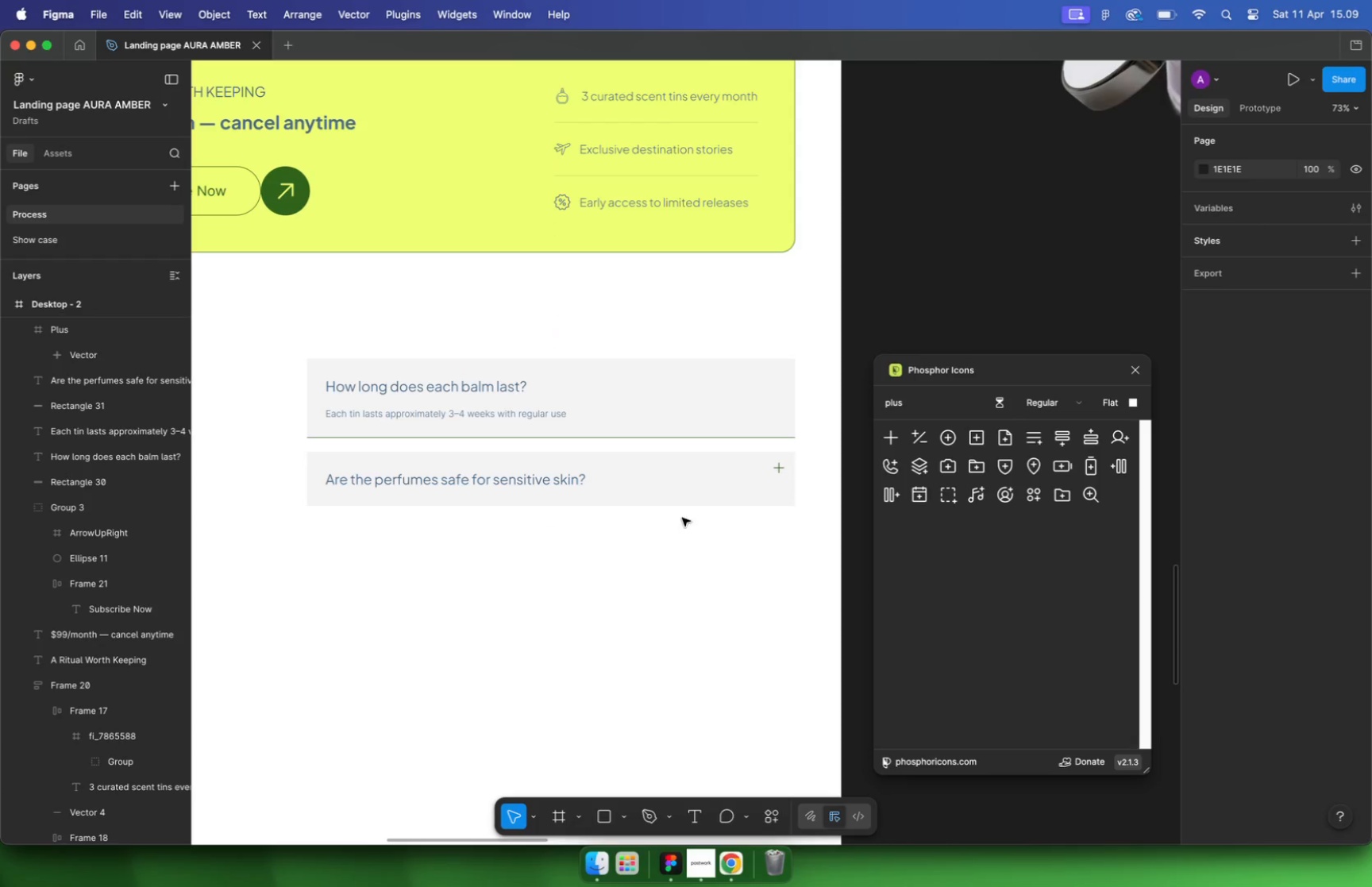 
left_click([687, 497])
 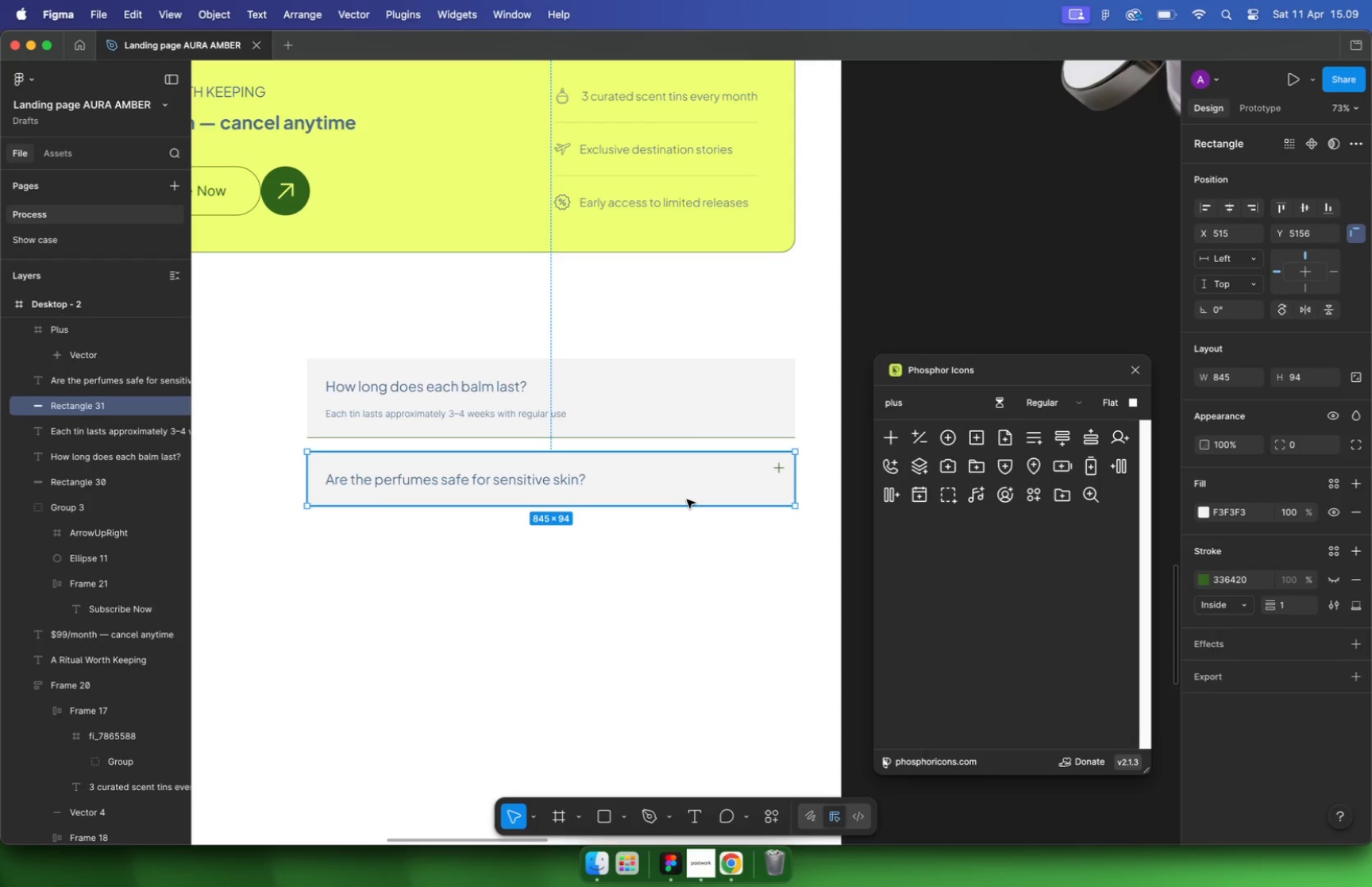 
left_click([729, 584])
 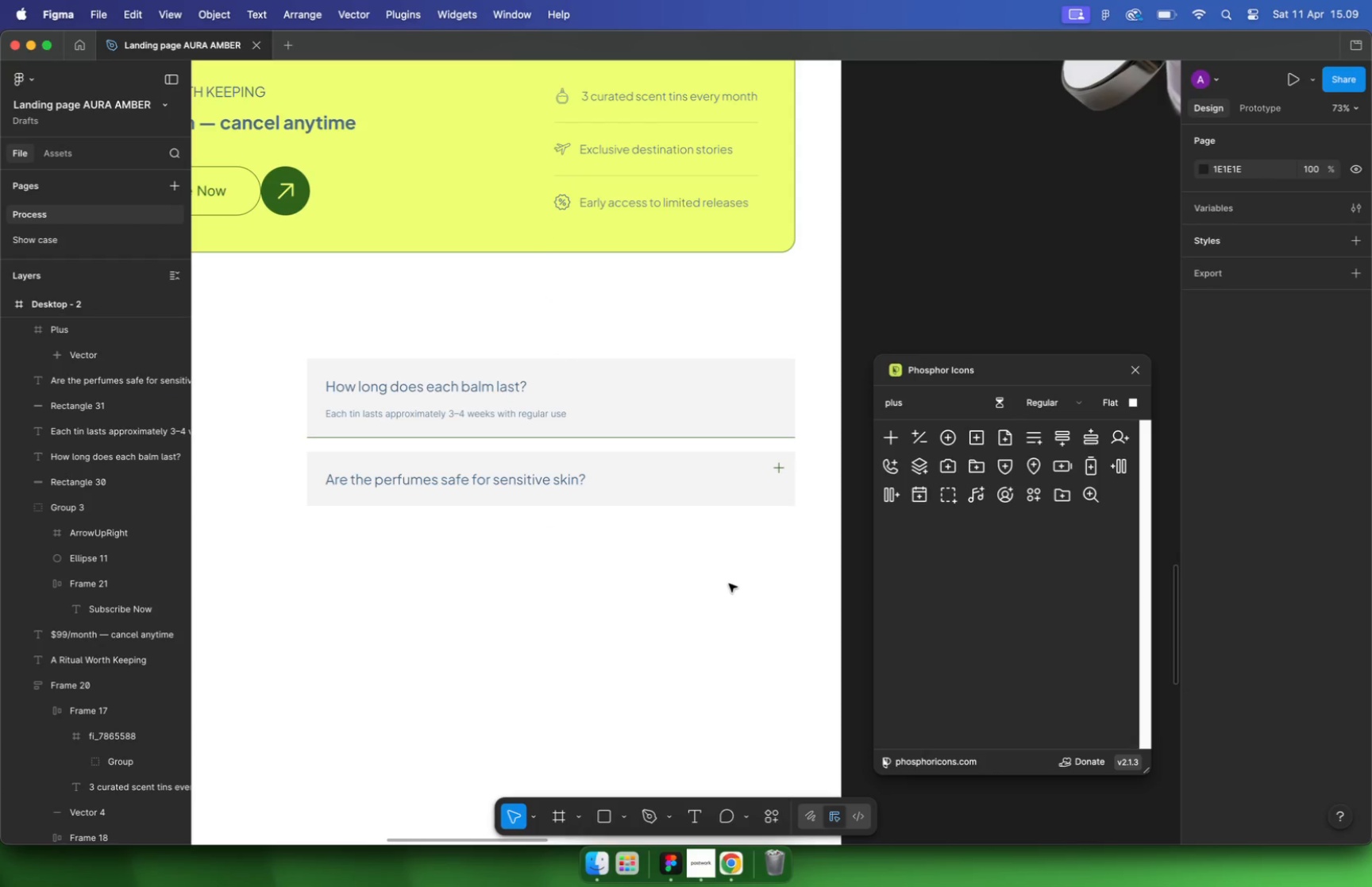 
wait(5.45)
 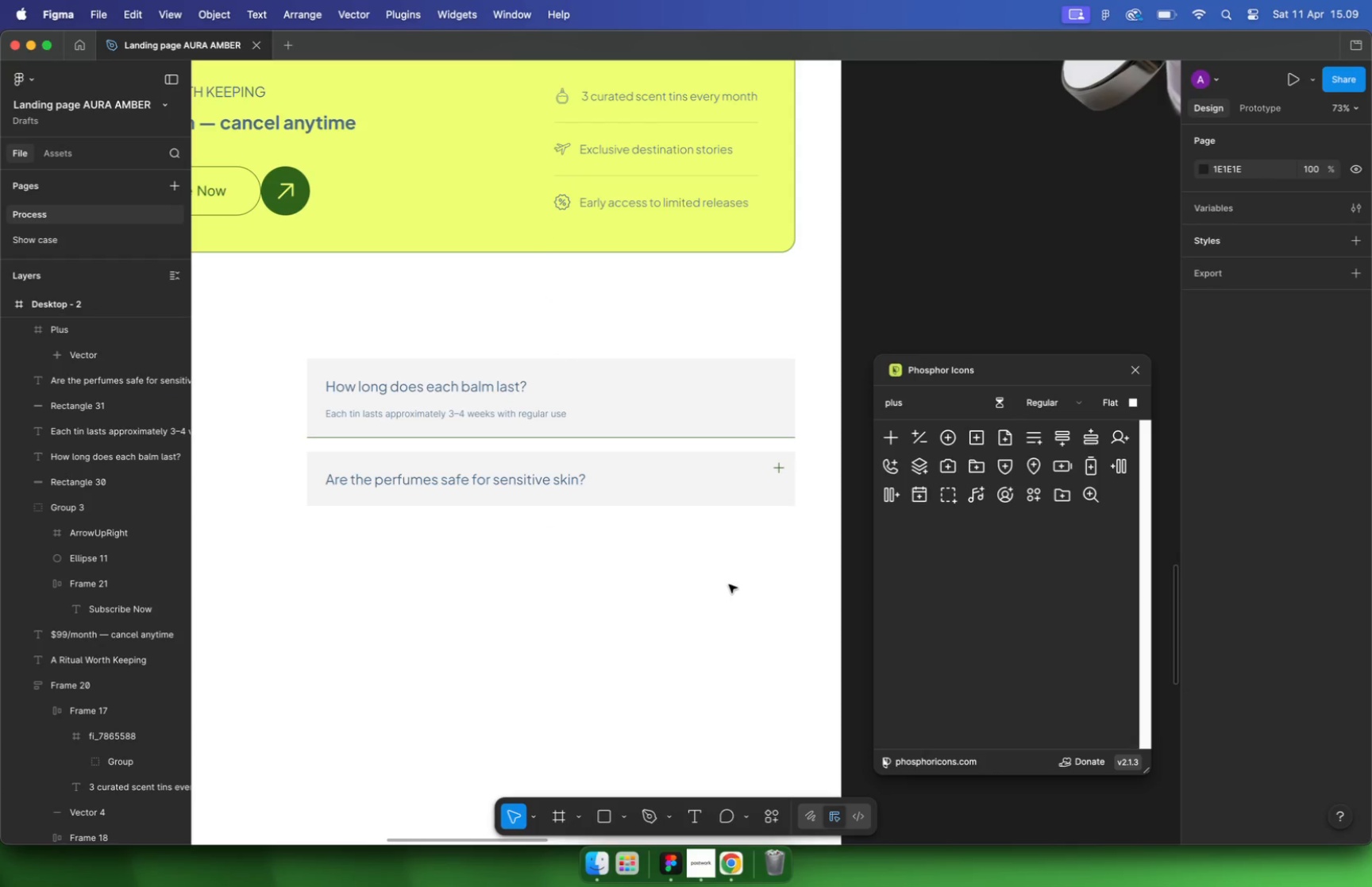 
left_click_drag(start_coordinate=[910, 405], to_coordinate=[872, 393])
 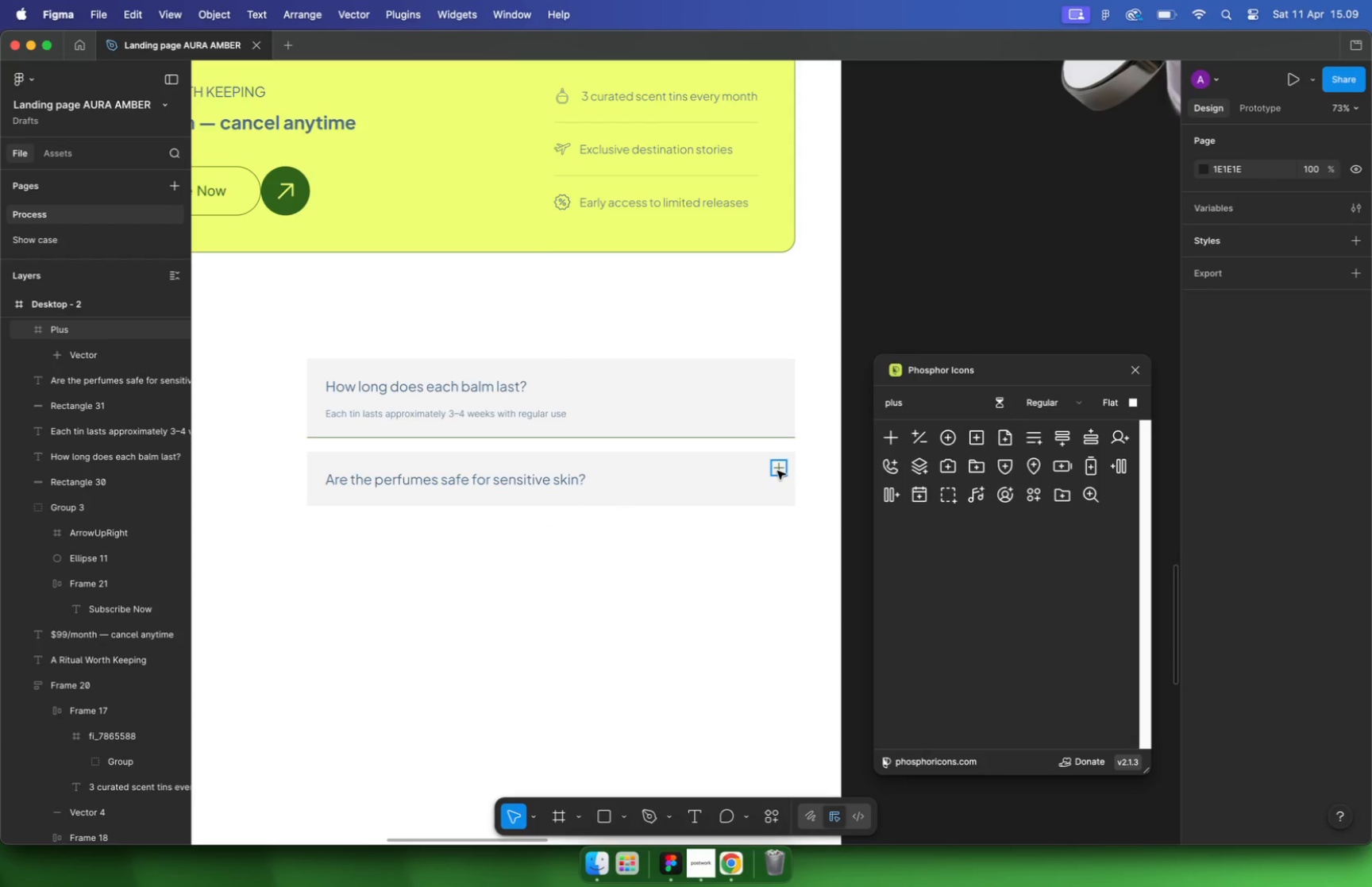 
type(minus)
 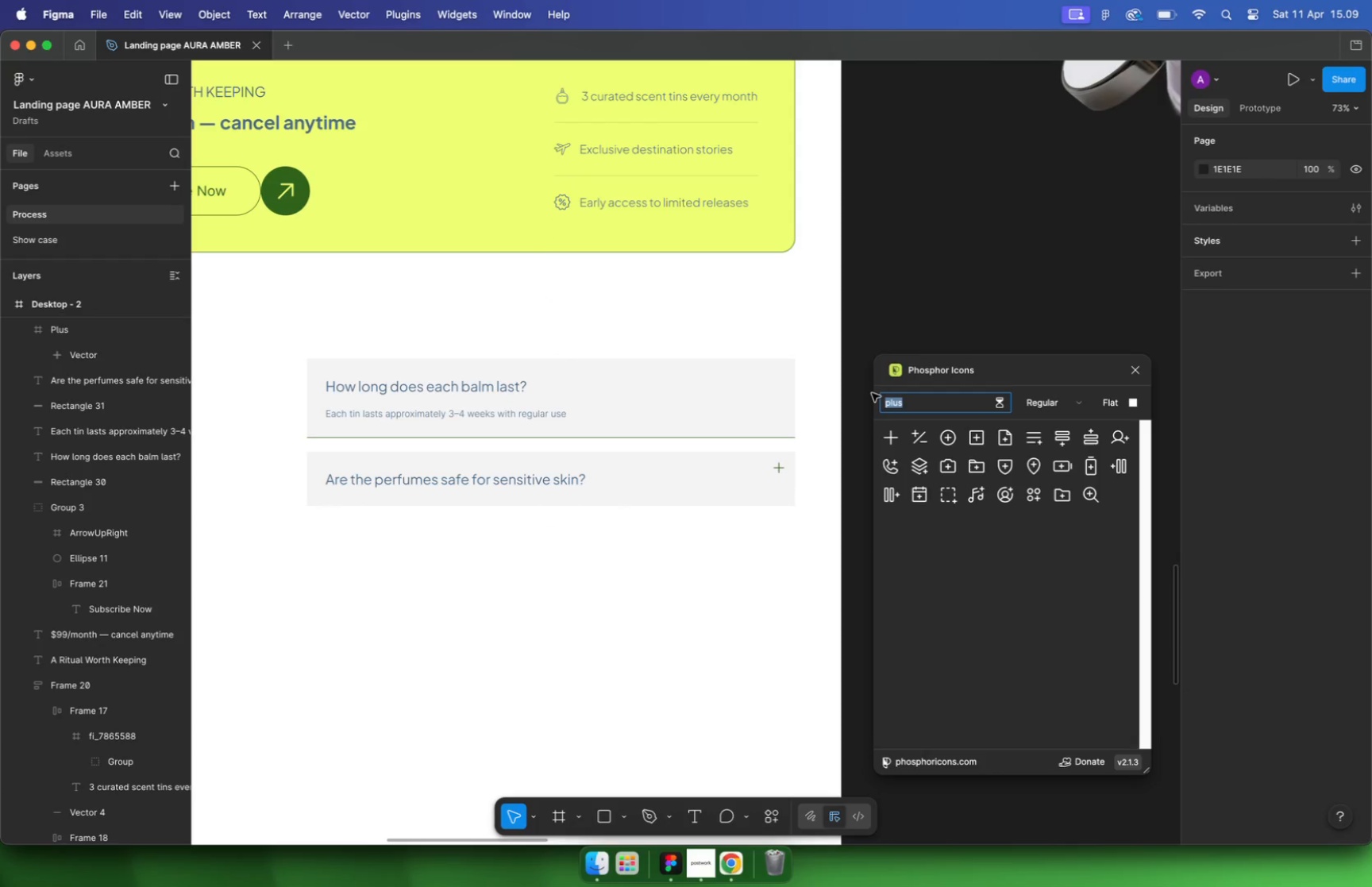 
left_click_drag(start_coordinate=[888, 438], to_coordinate=[777, 318])
 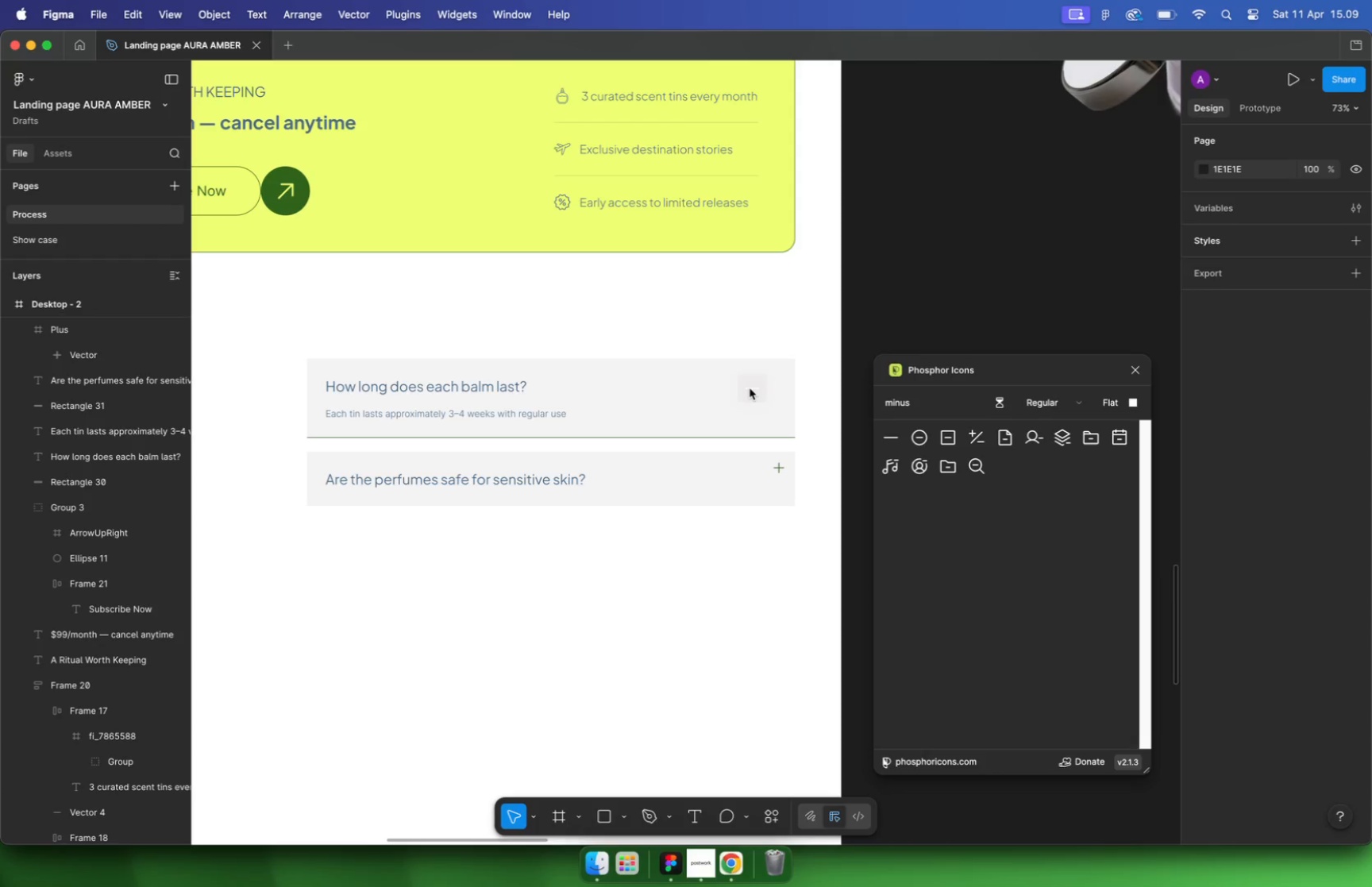 
left_click([818, 329])
 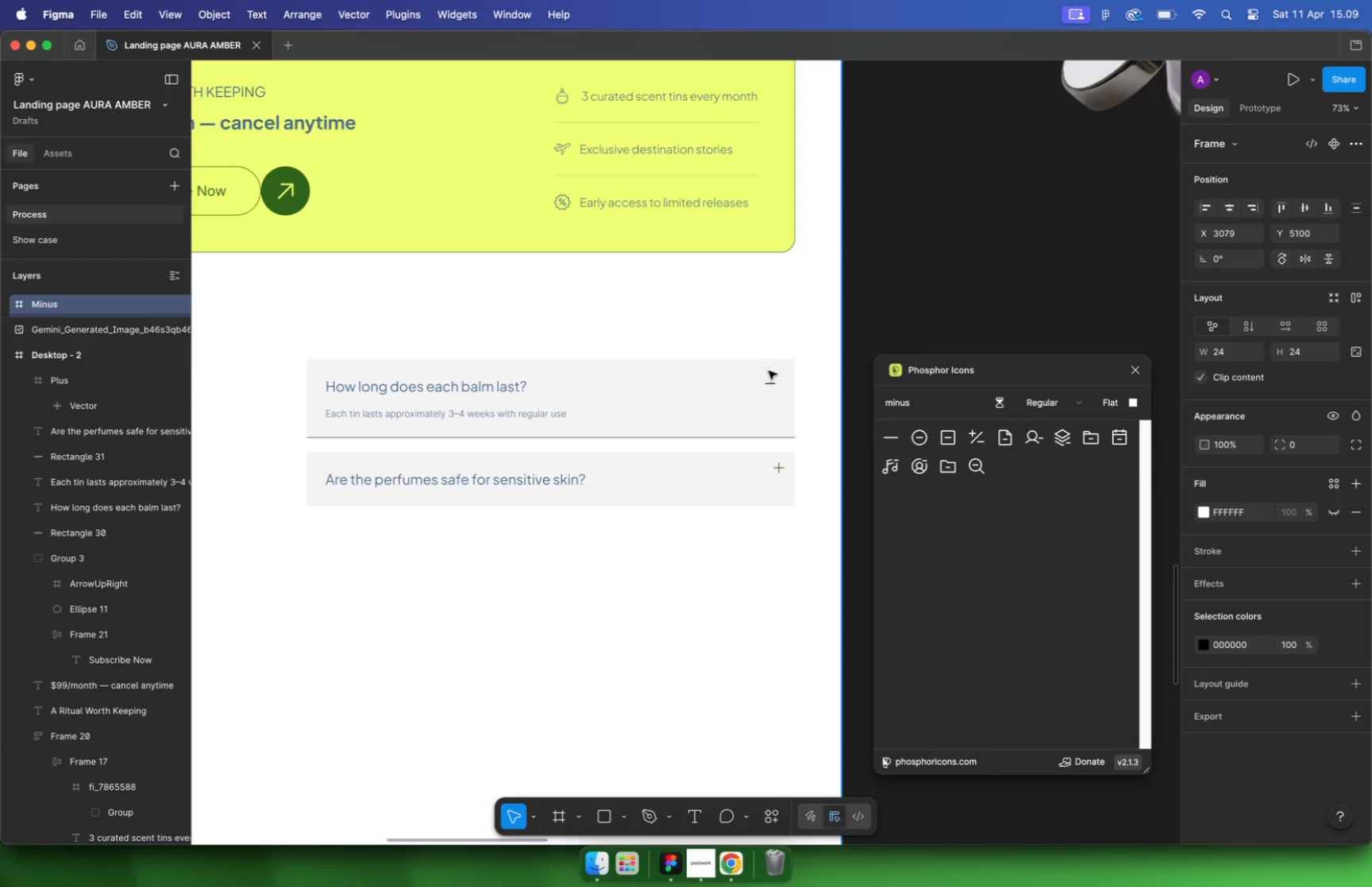 
left_click_drag(start_coordinate=[772, 269], to_coordinate=[769, 374])
 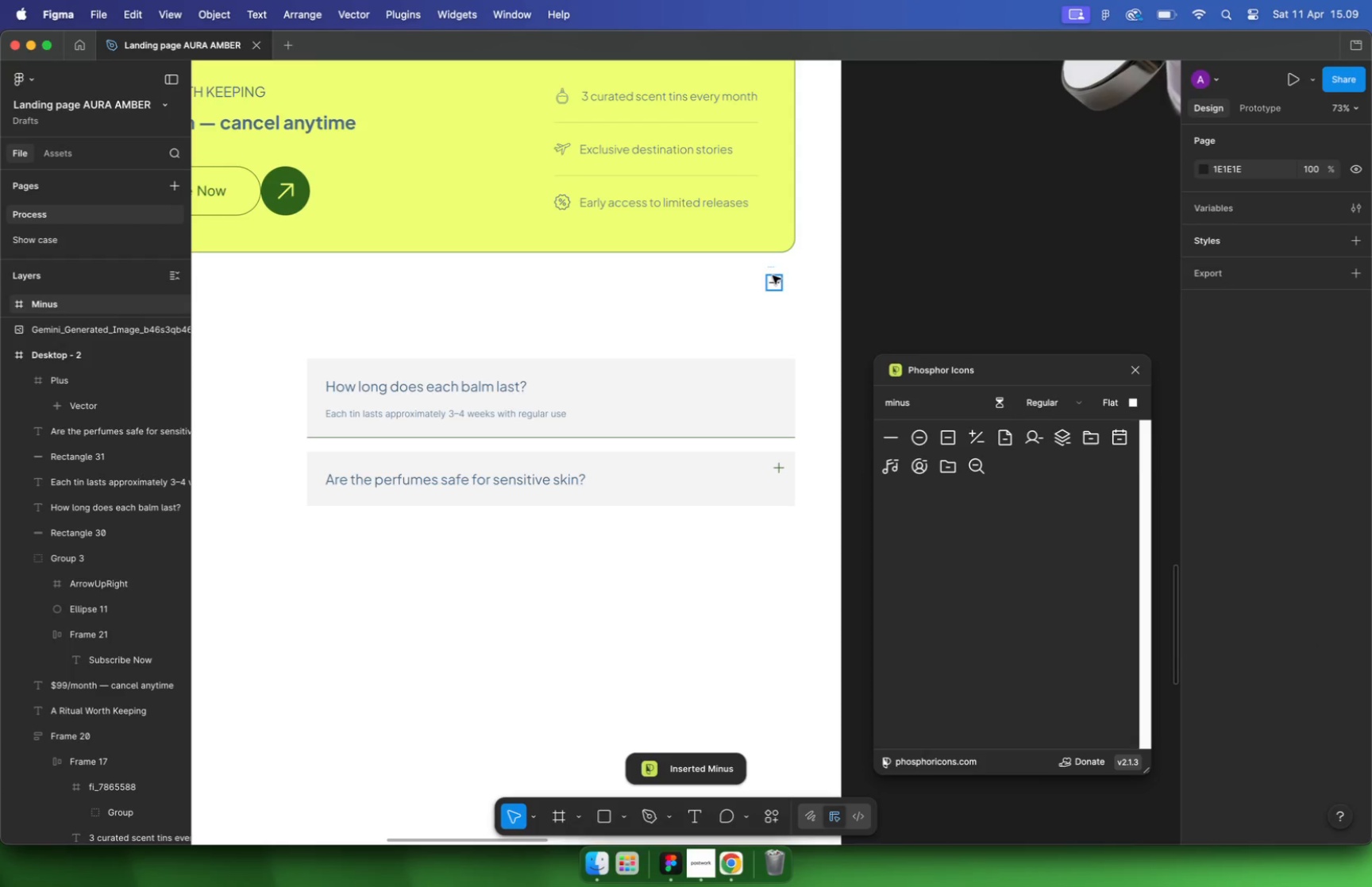 
left_click([808, 361])
 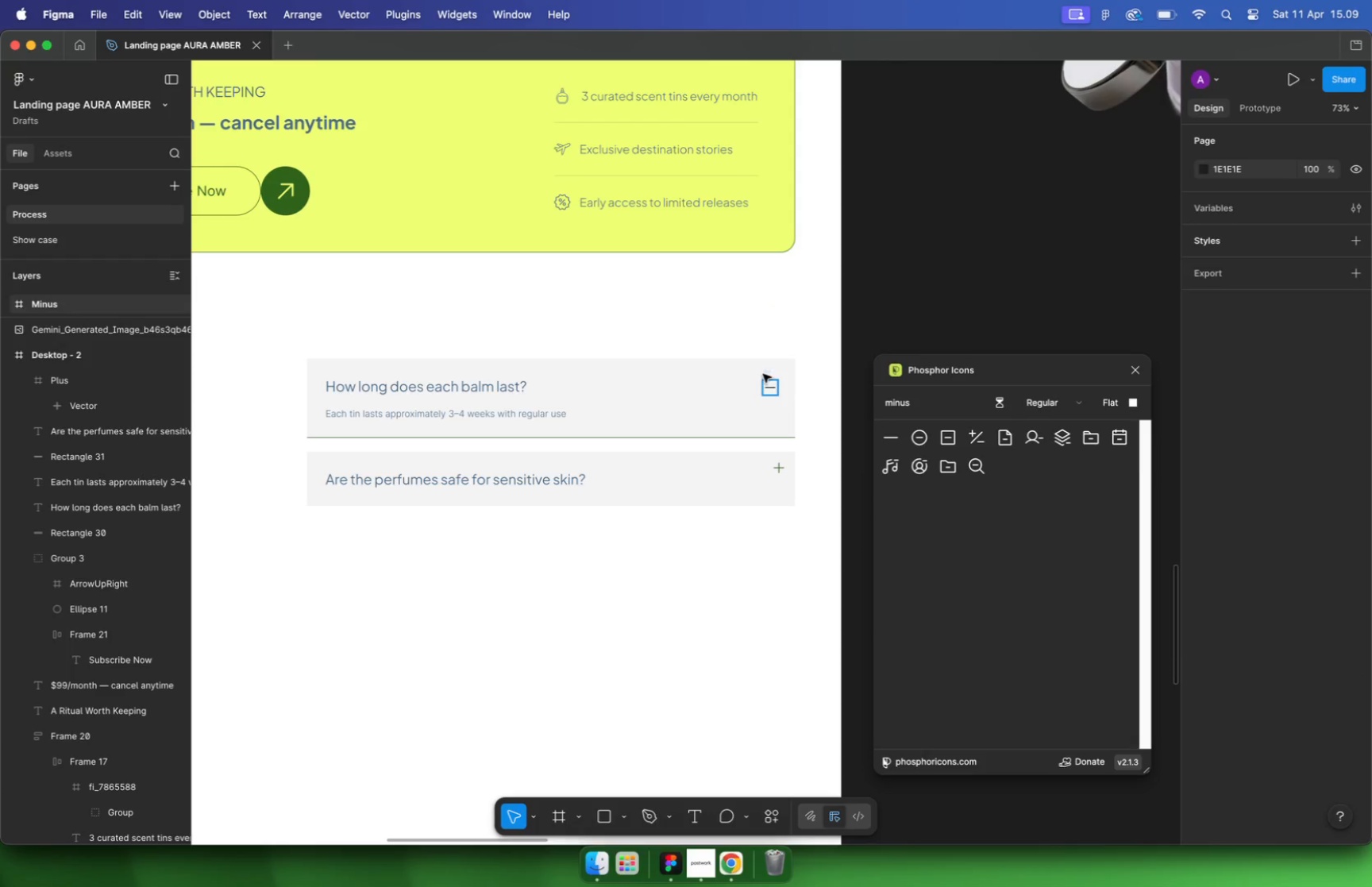 
left_click_drag(start_coordinate=[763, 374], to_coordinate=[922, 293])
 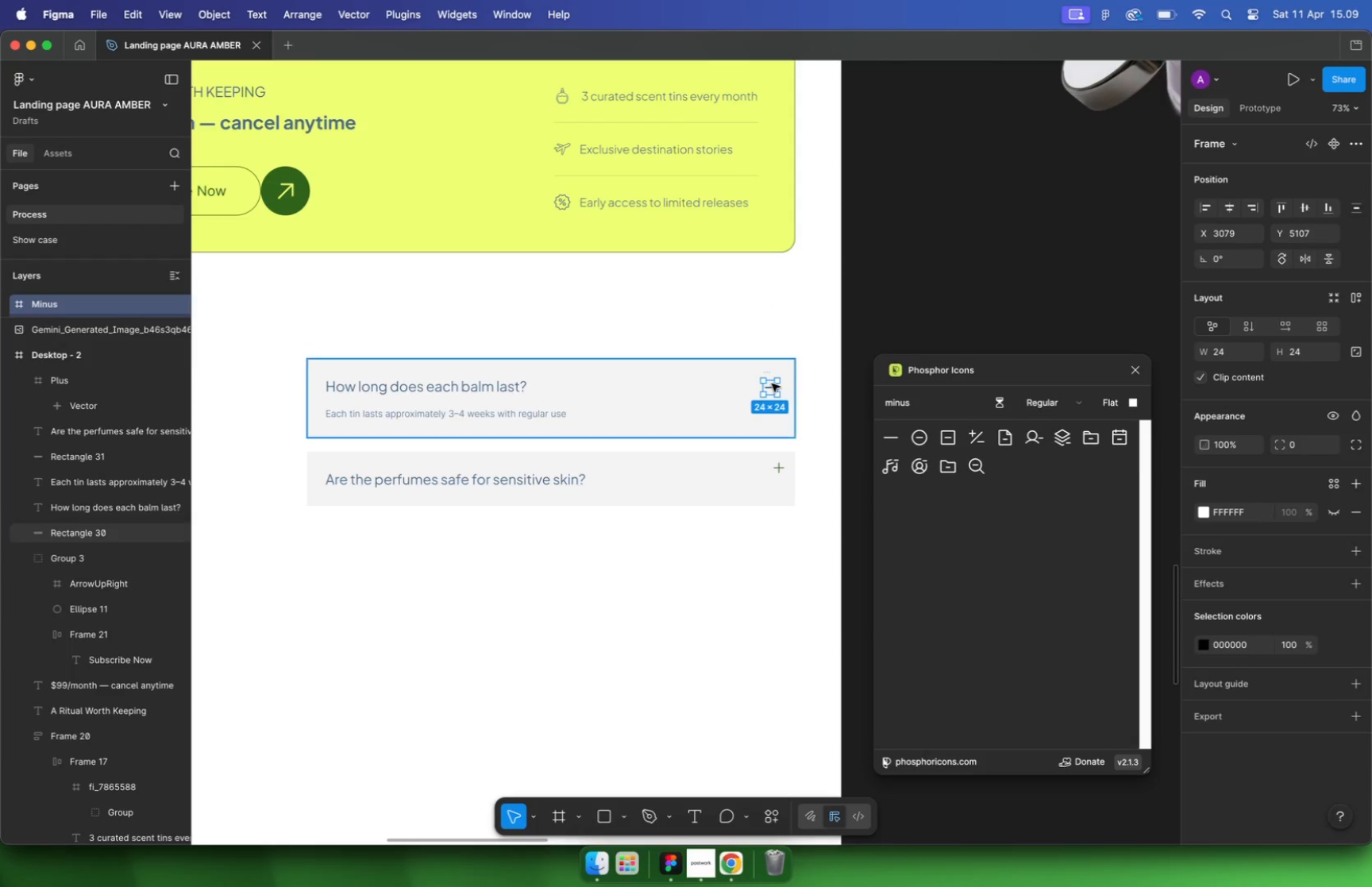 
left_click([984, 280])
 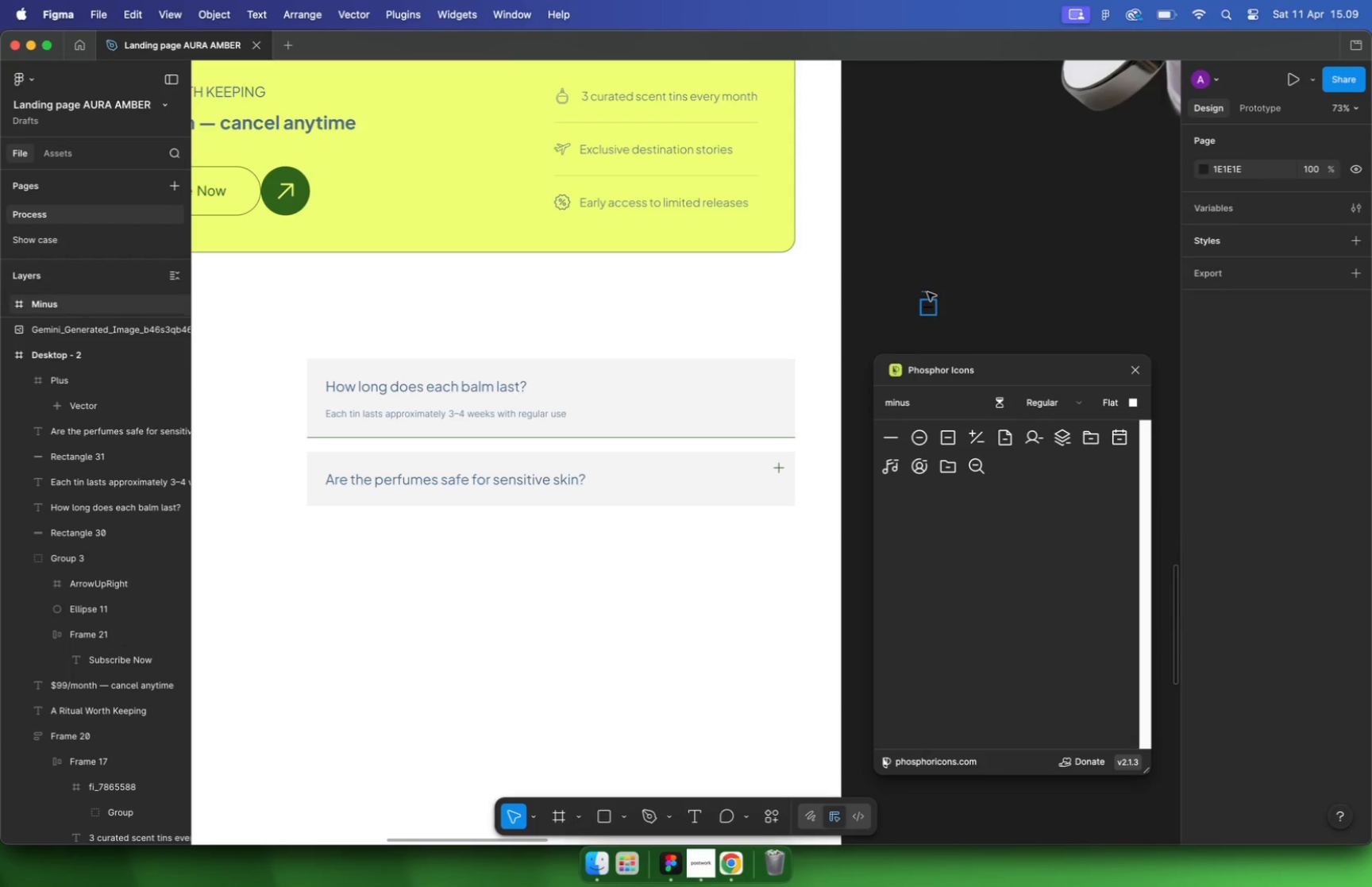 
left_click_drag(start_coordinate=[923, 293], to_coordinate=[761, 361])
 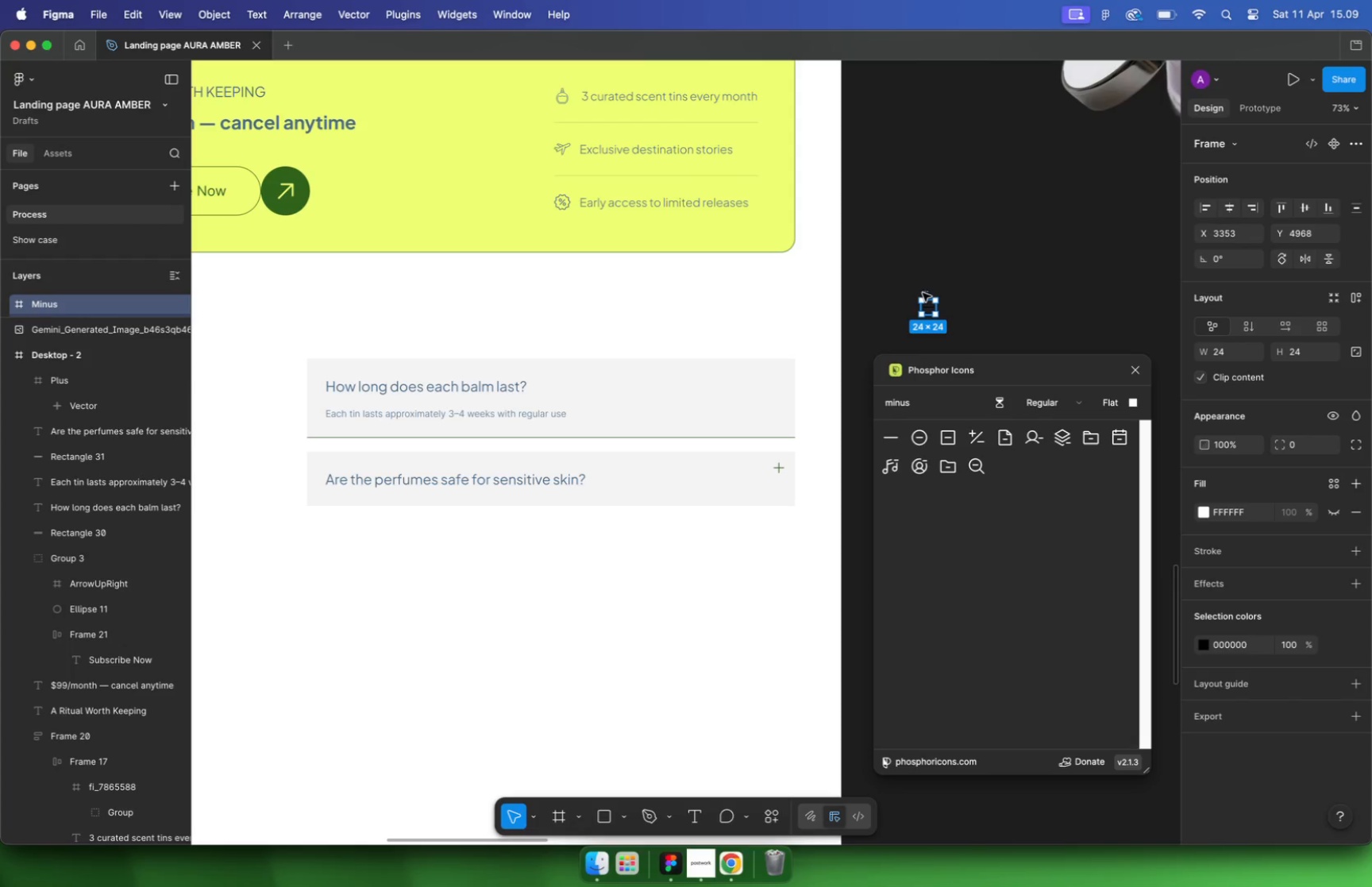 
hold_key(key=CommandLeft, duration=0.47)
scroll: coordinate [789, 376], scroll_direction: up, amount: 10.0
 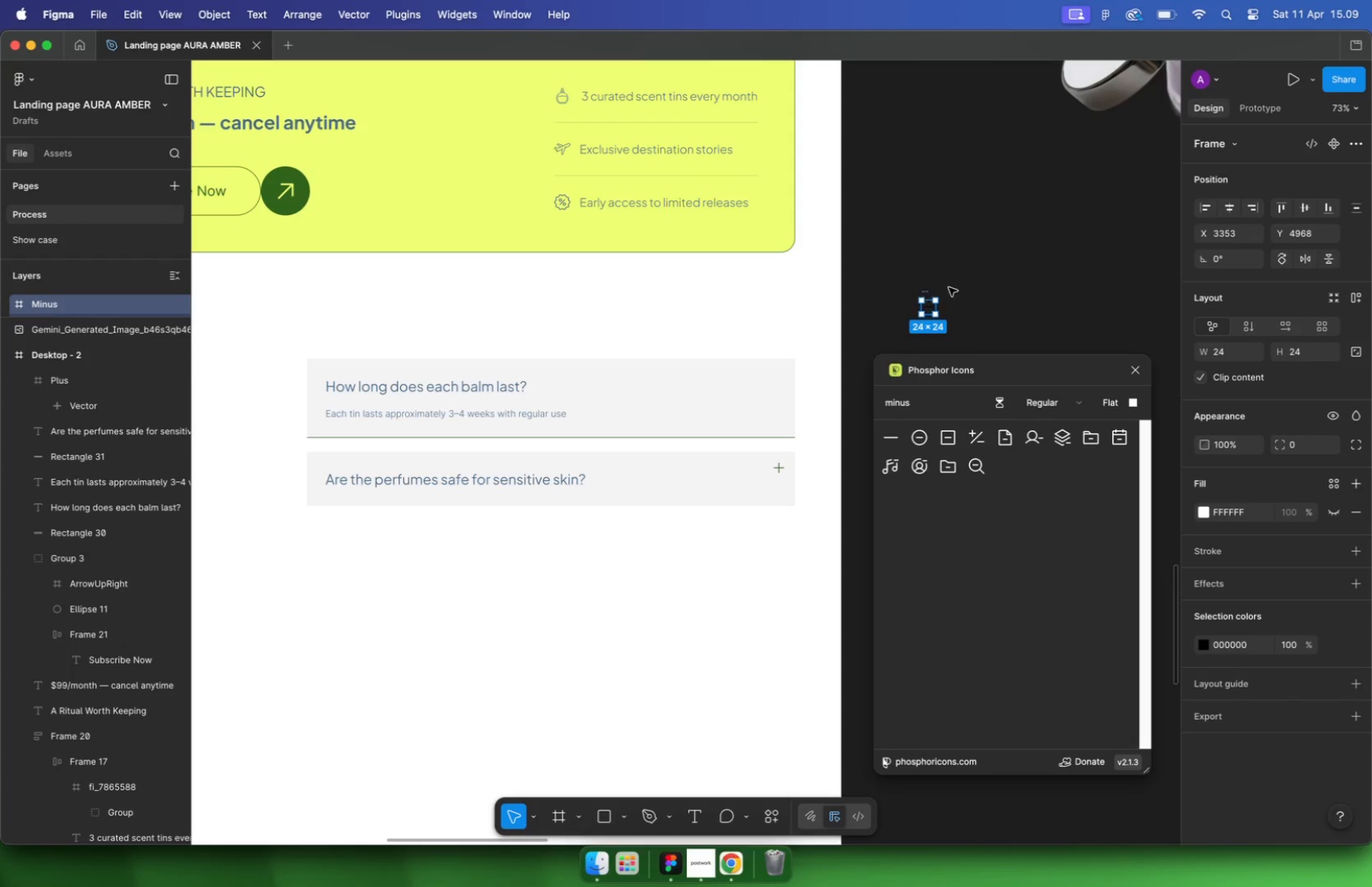 
left_click_drag(start_coordinate=[747, 371], to_coordinate=[773, 376])
 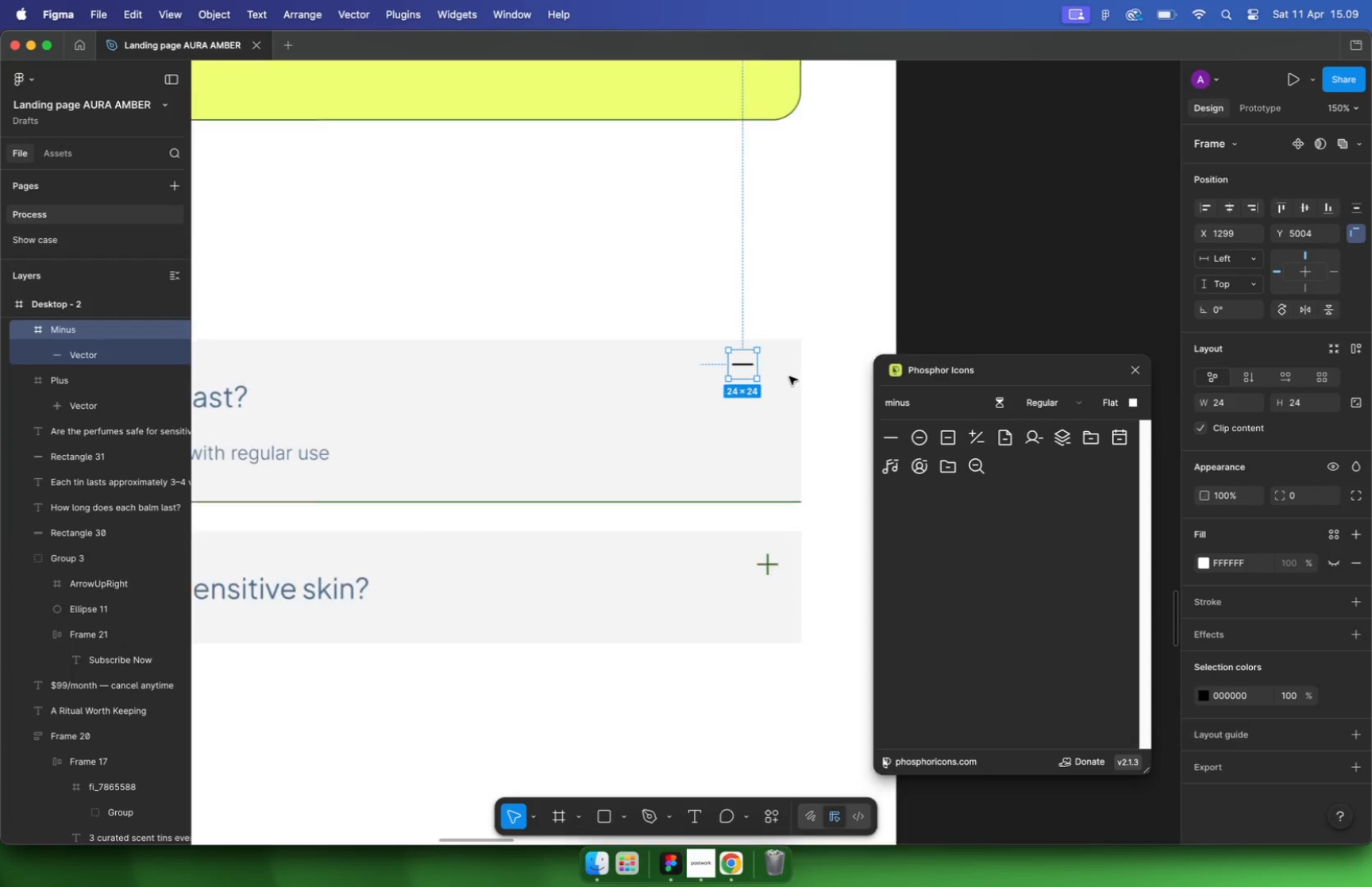 
key(Alt+ArrowDown)
 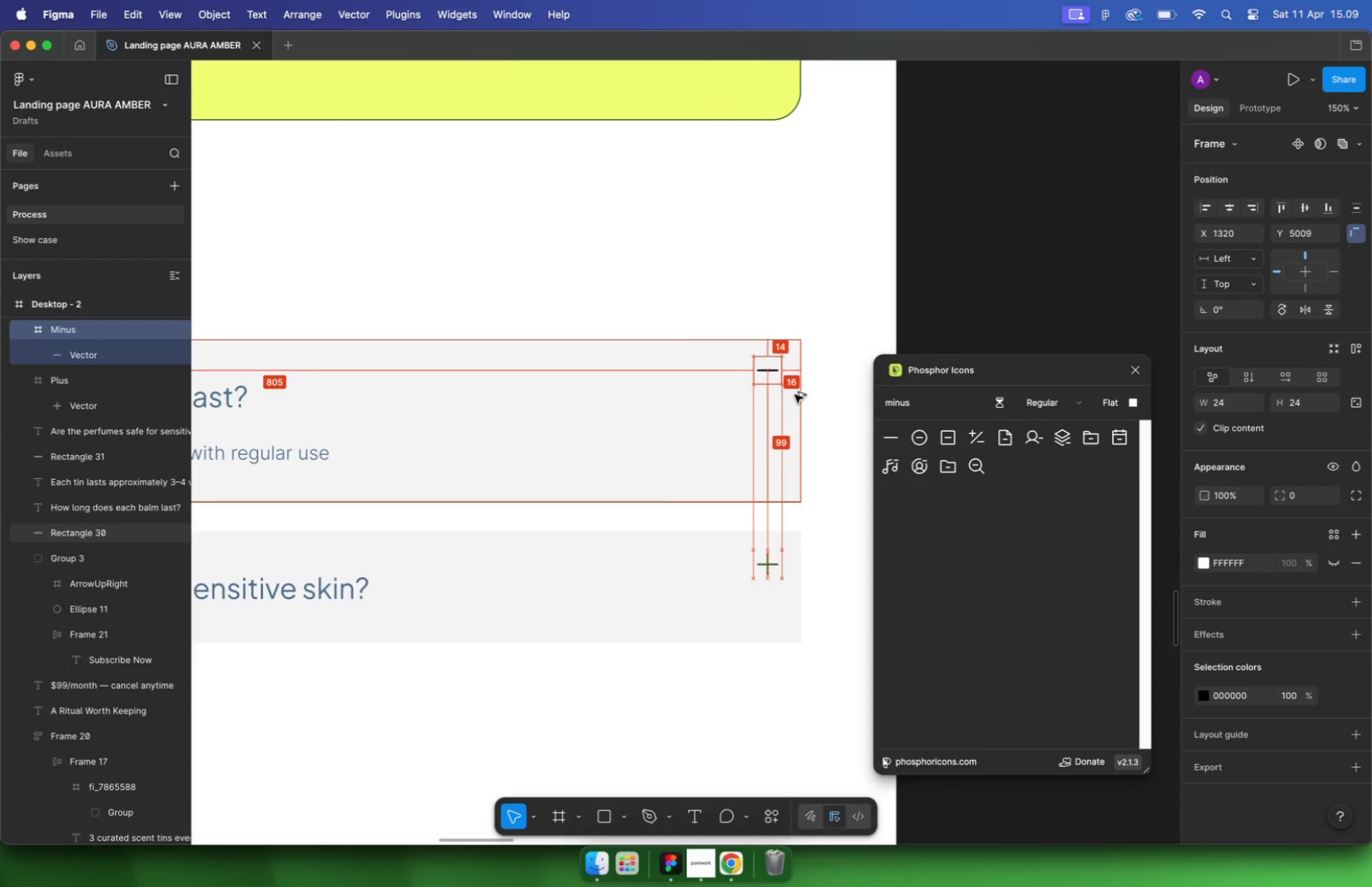 
key(Alt+ArrowDown)
 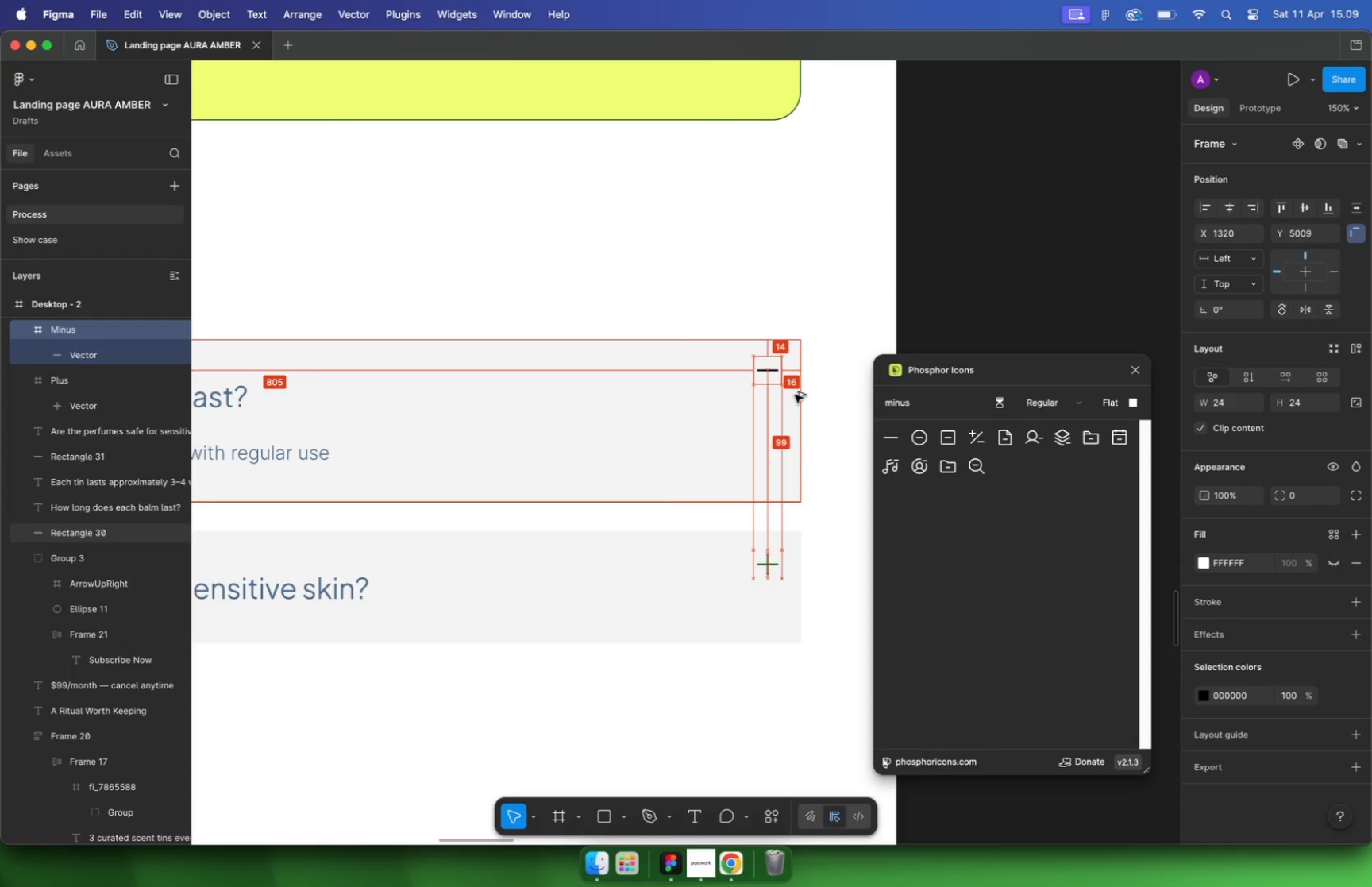 
key(Alt+ArrowDown)
 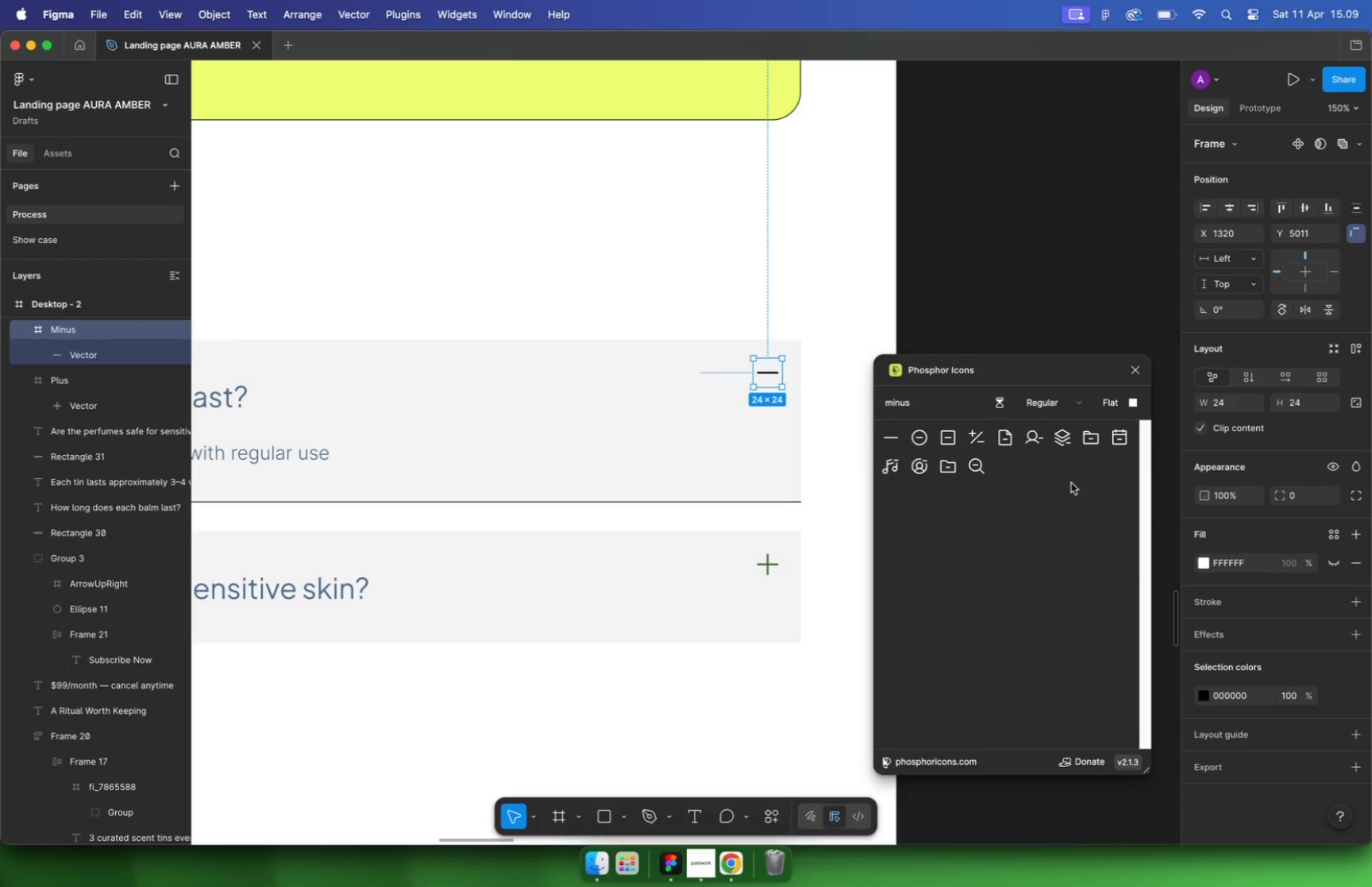 
mouse_move([1190, 674])
 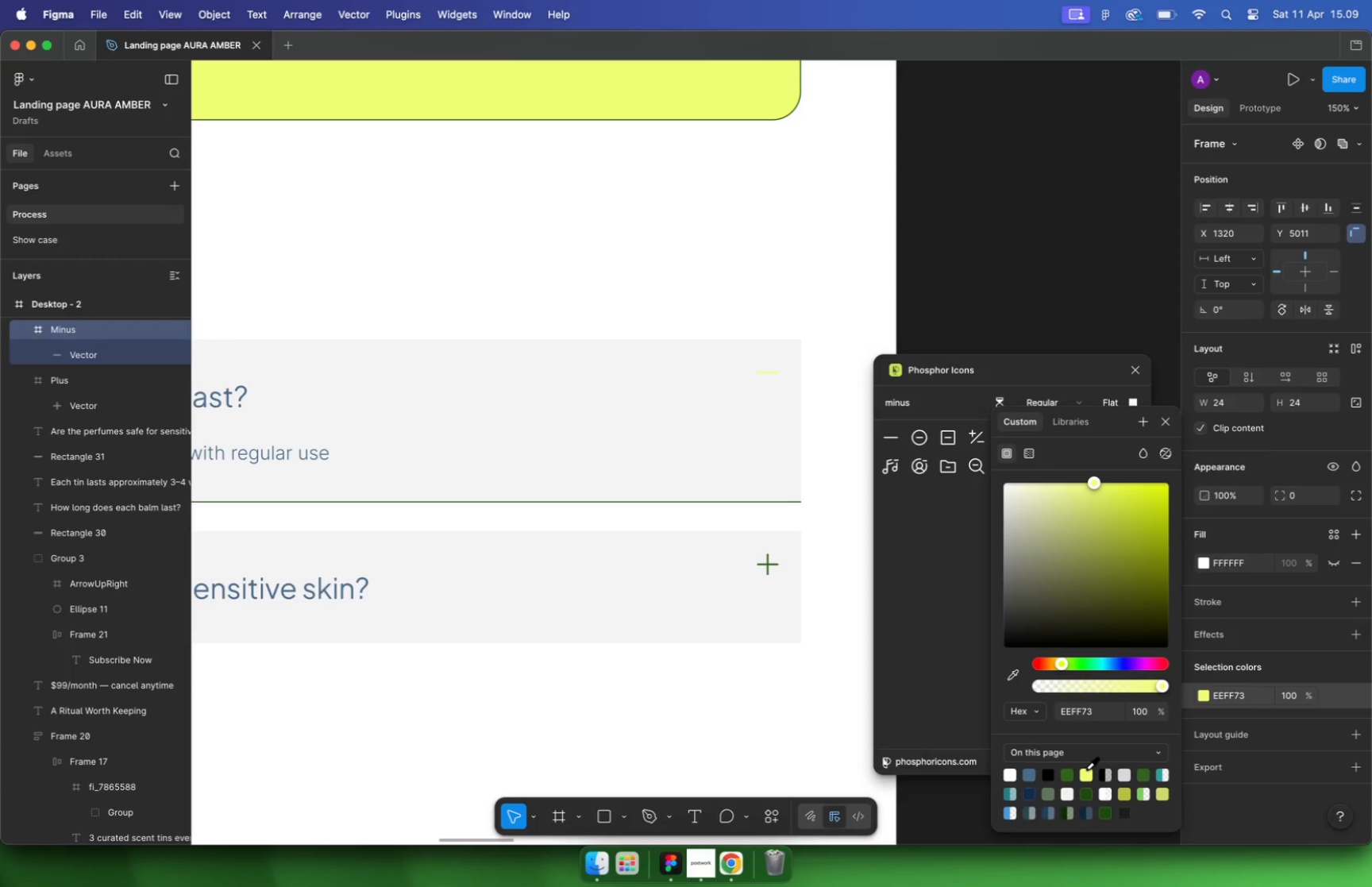 
double_click([963, 316])
 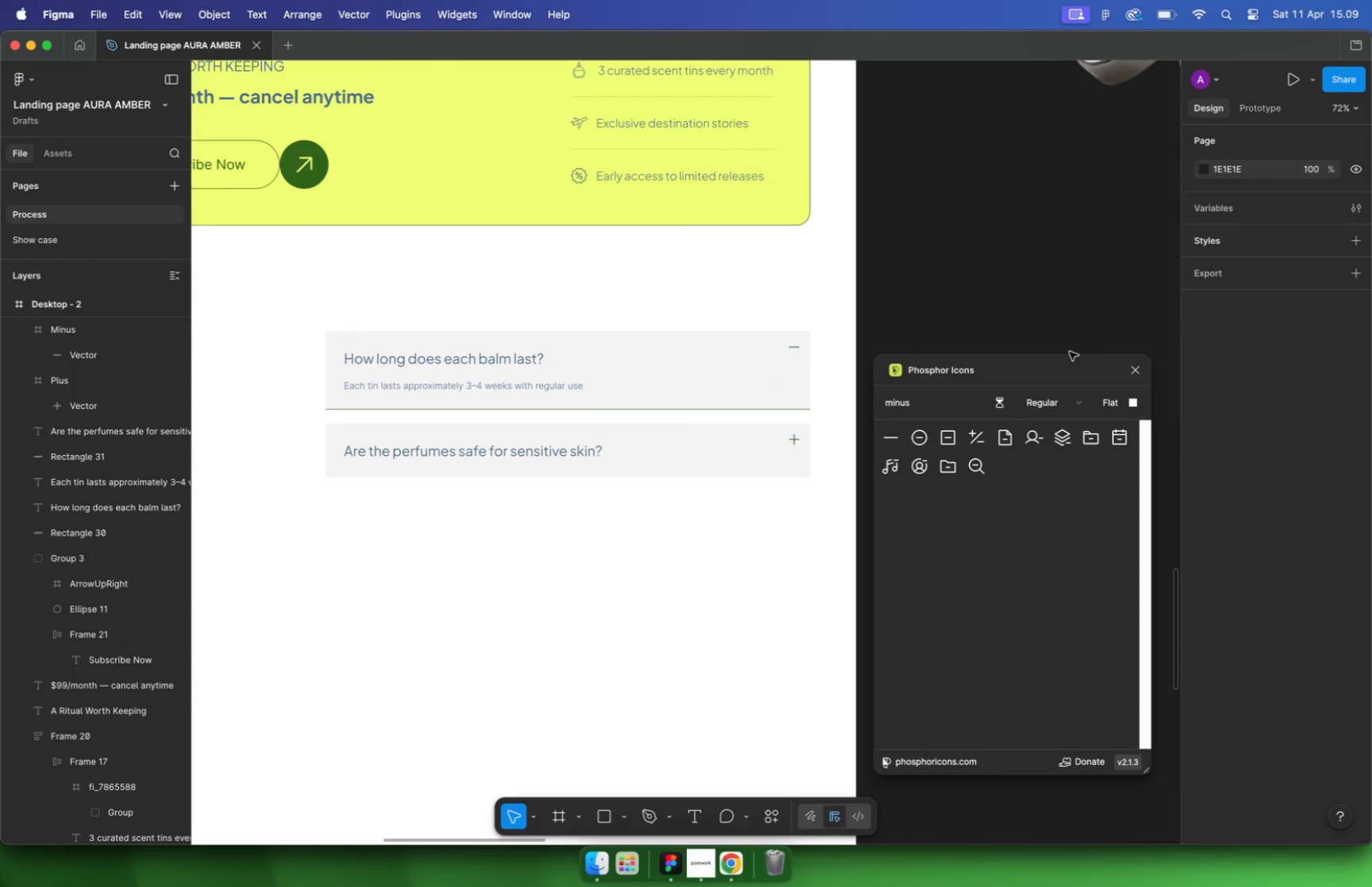 
hold_key(key=CommandLeft, duration=0.52)
scroll: coordinate [819, 323], scroll_direction: down, amount: 10.0
 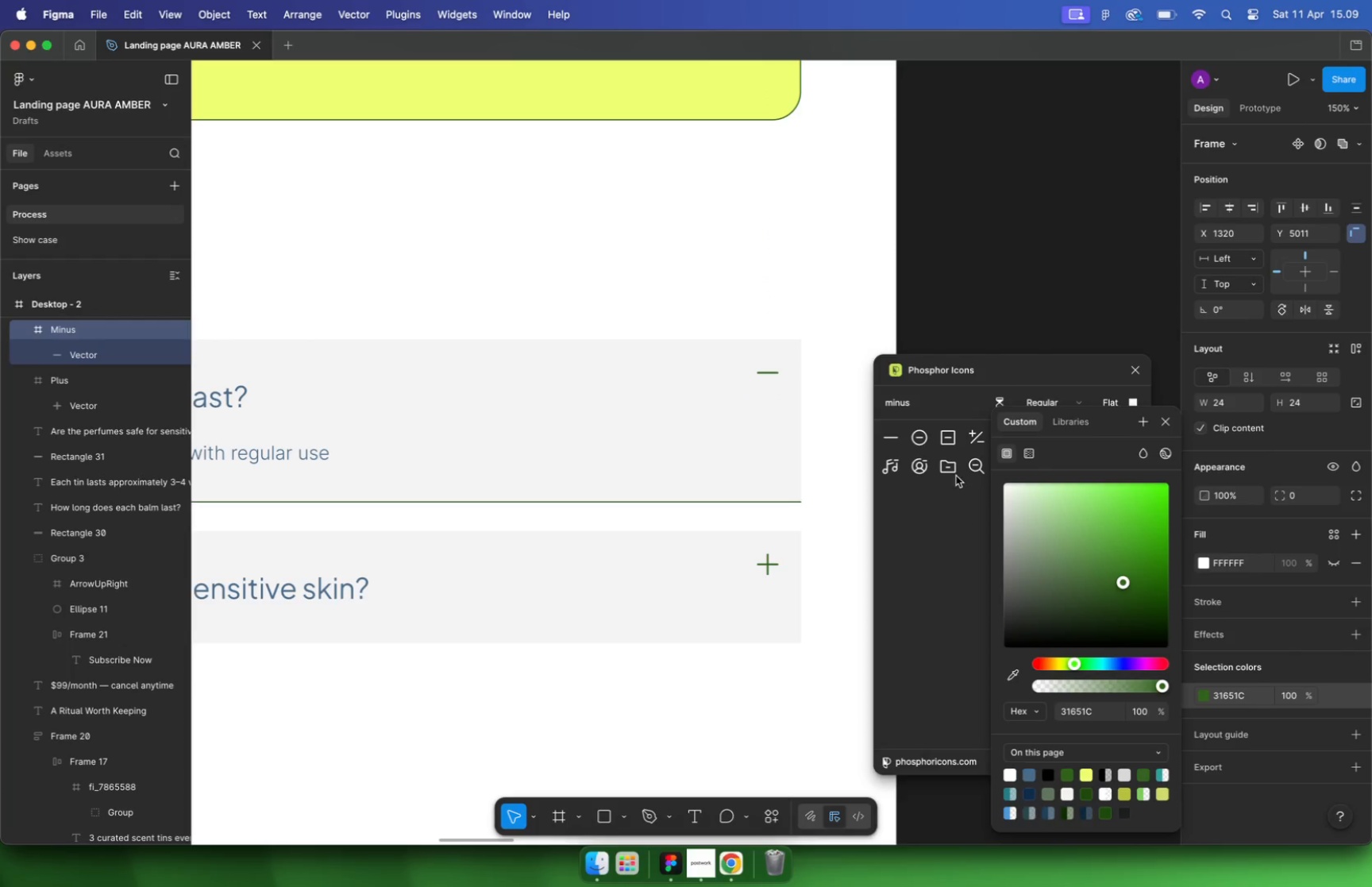 
left_click([1134, 372])
 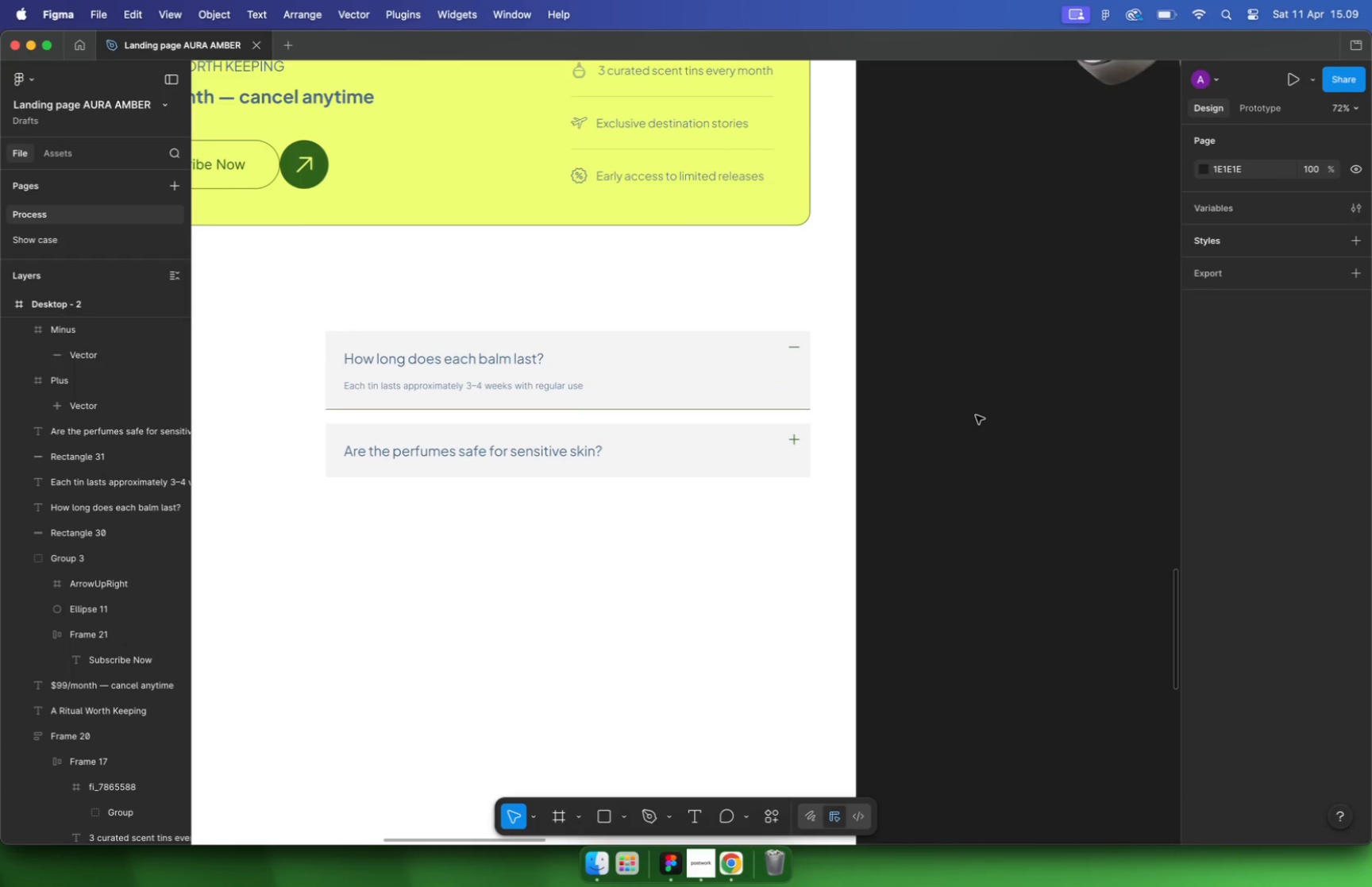 
hold_key(key=CommandLeft, duration=0.89)
scroll: coordinate [937, 418], scroll_direction: down, amount: 2.0
 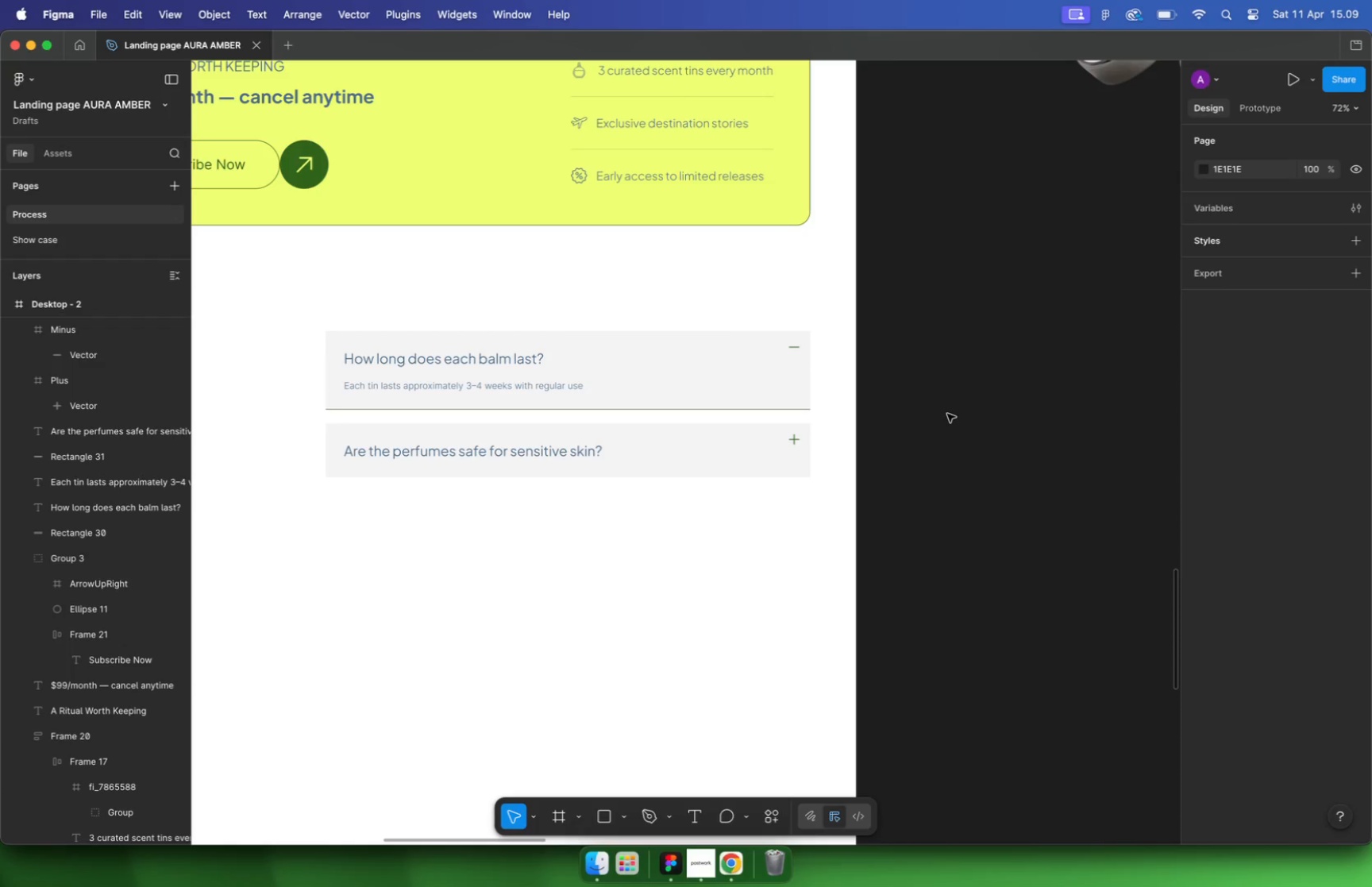 
left_click_drag(start_coordinate=[938, 404], to_coordinate=[299, 513])
 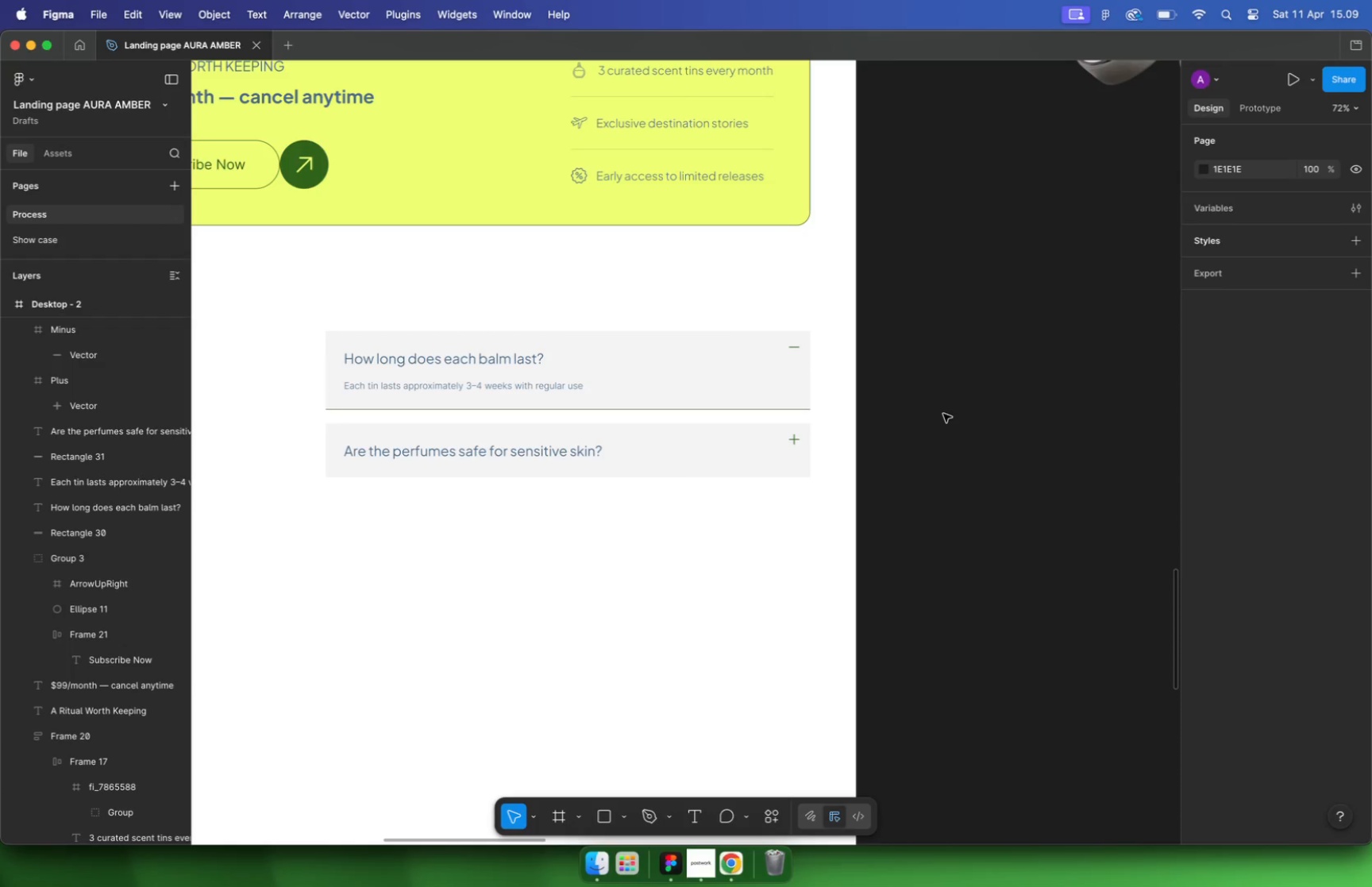 
left_click_drag(start_coordinate=[306, 526], to_coordinate=[924, 413])
 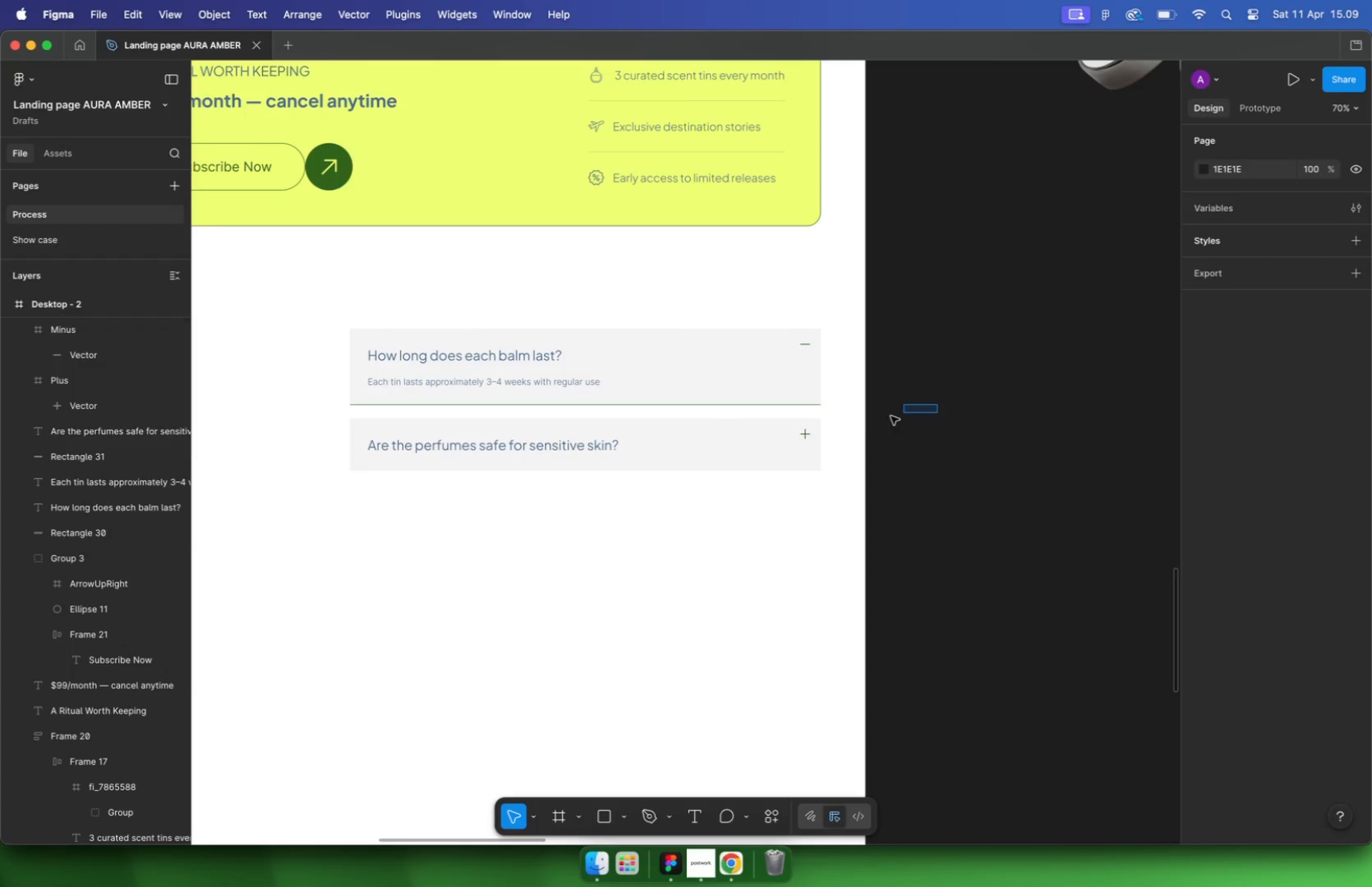 
key(Alt+Shift+ArrowUp)
 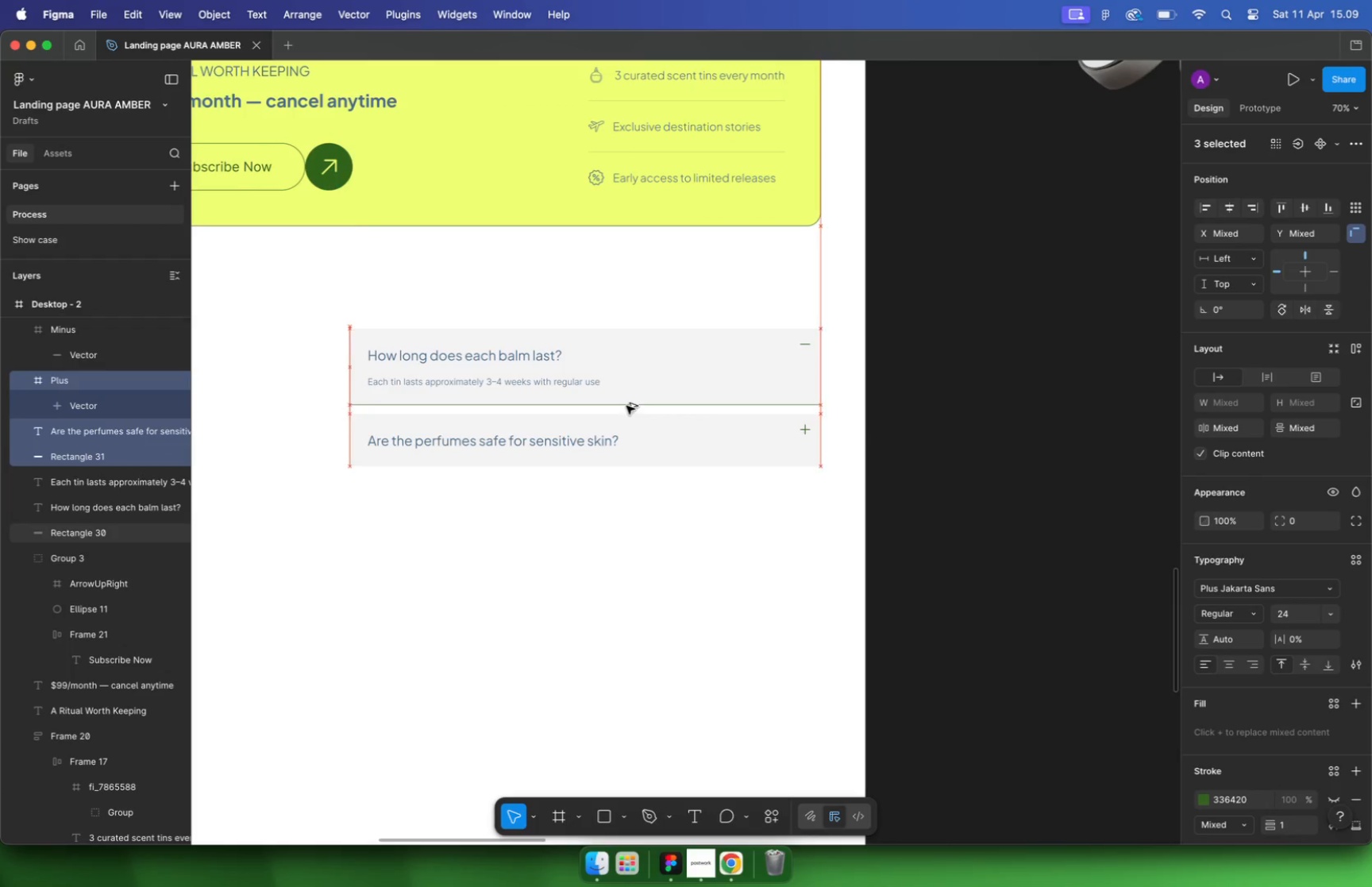 
hold_key(key=CommandLeft, duration=0.87)
scroll: coordinate [618, 504], scroll_direction: down, amount: 7.0
 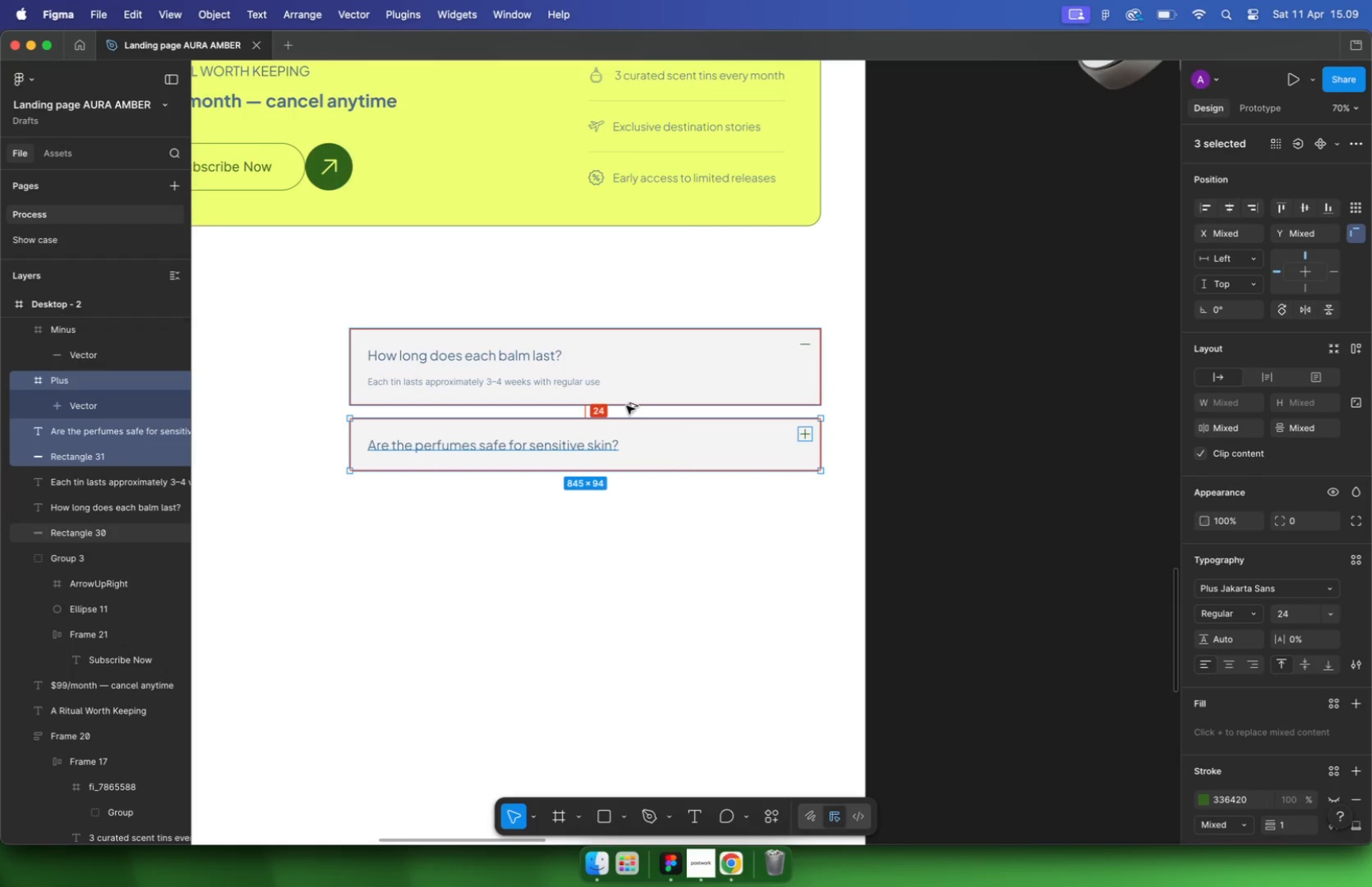 
key(Meta+Z)
 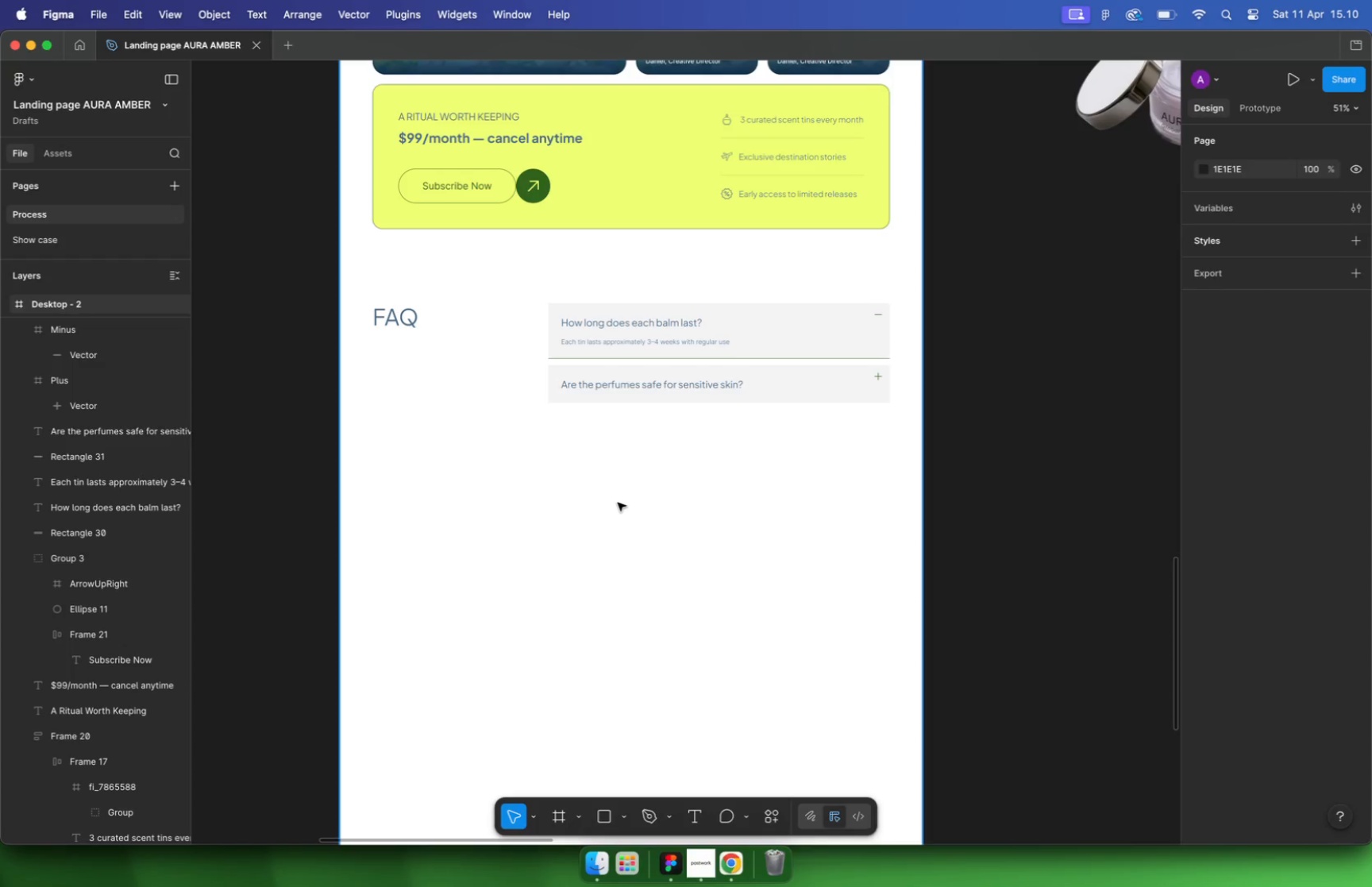 
key(Meta+Z)
 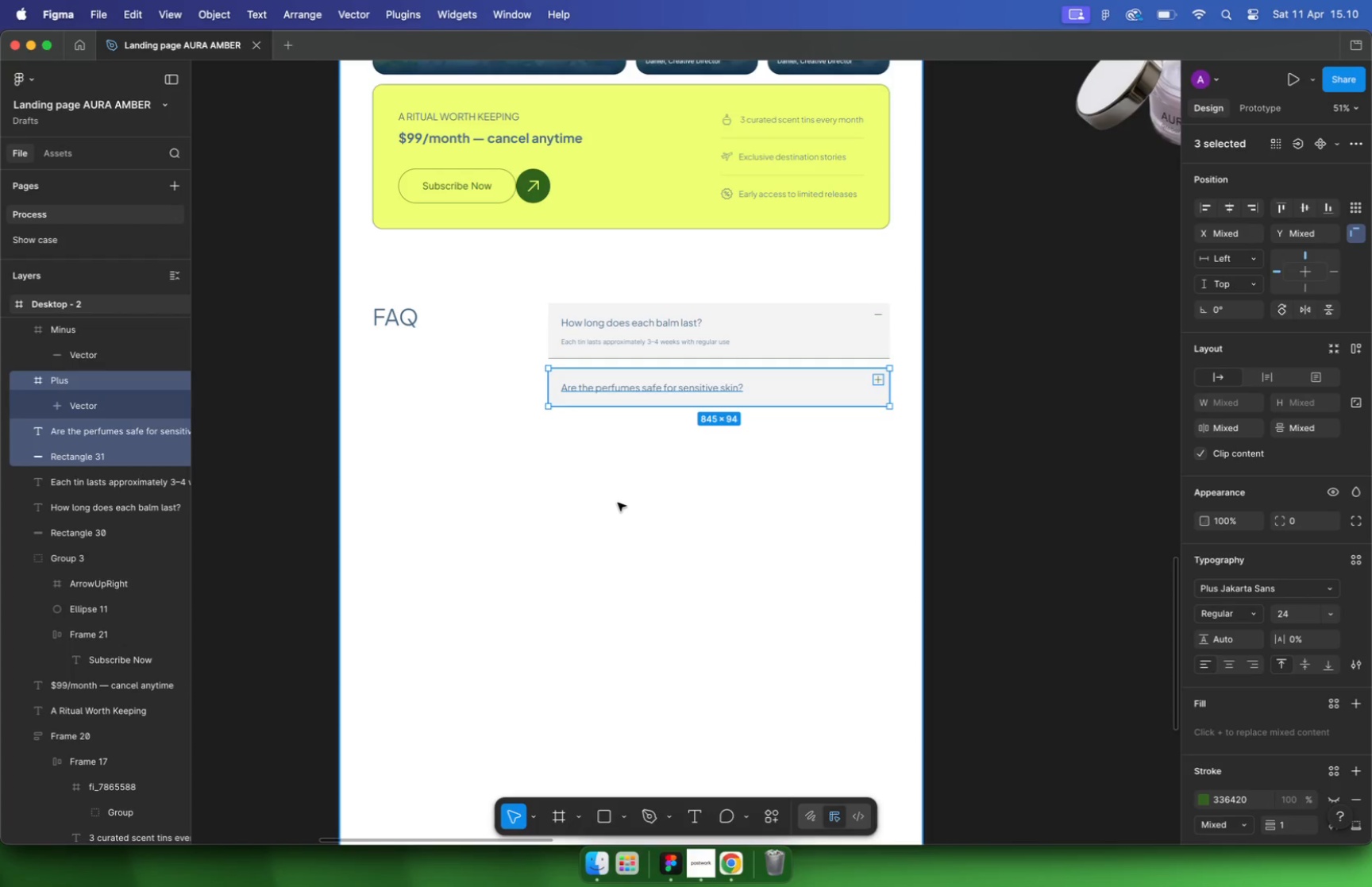 
left_click([598, 507])
 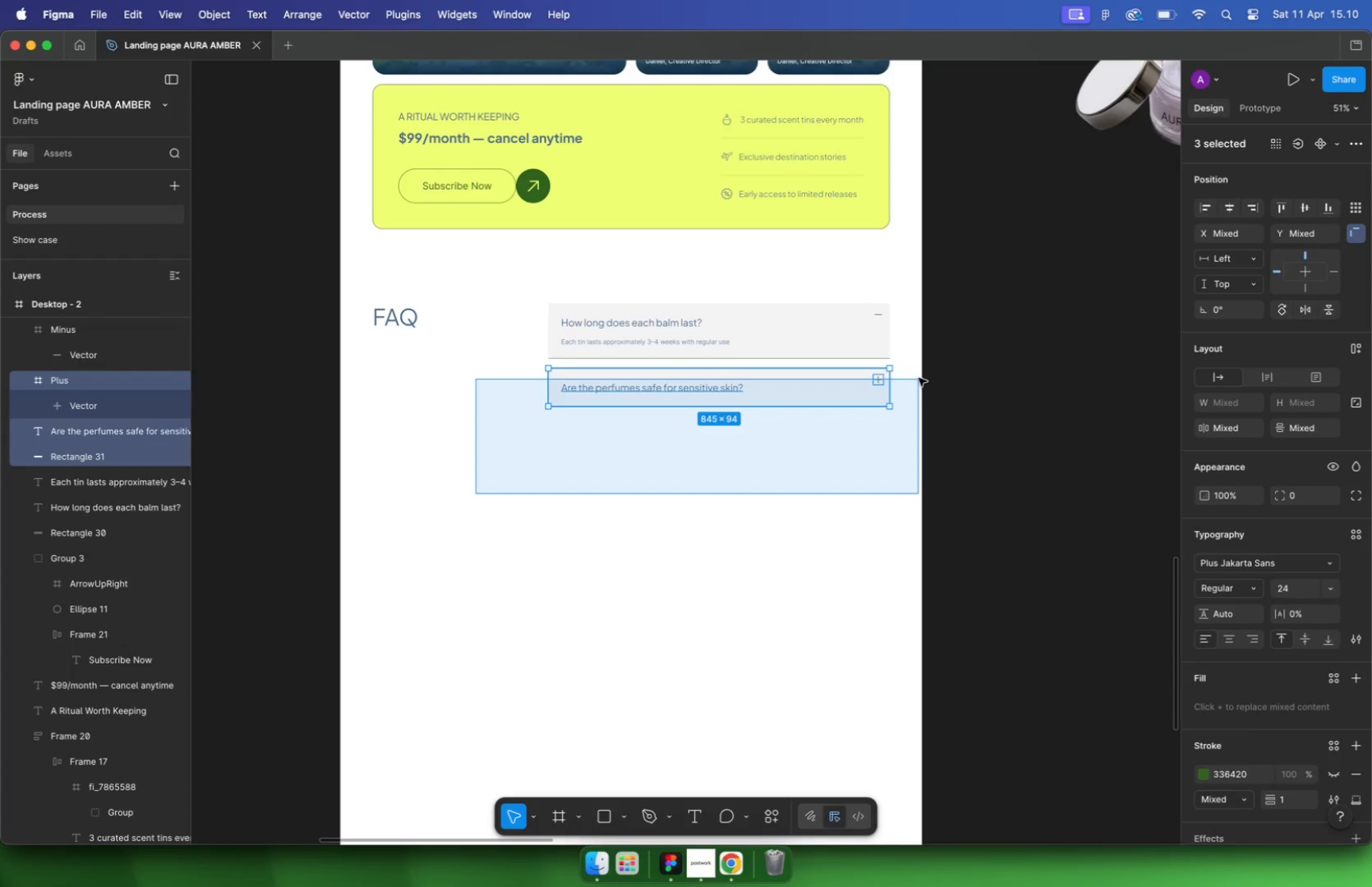 
left_click_drag(start_coordinate=[475, 494], to_coordinate=[922, 372])
 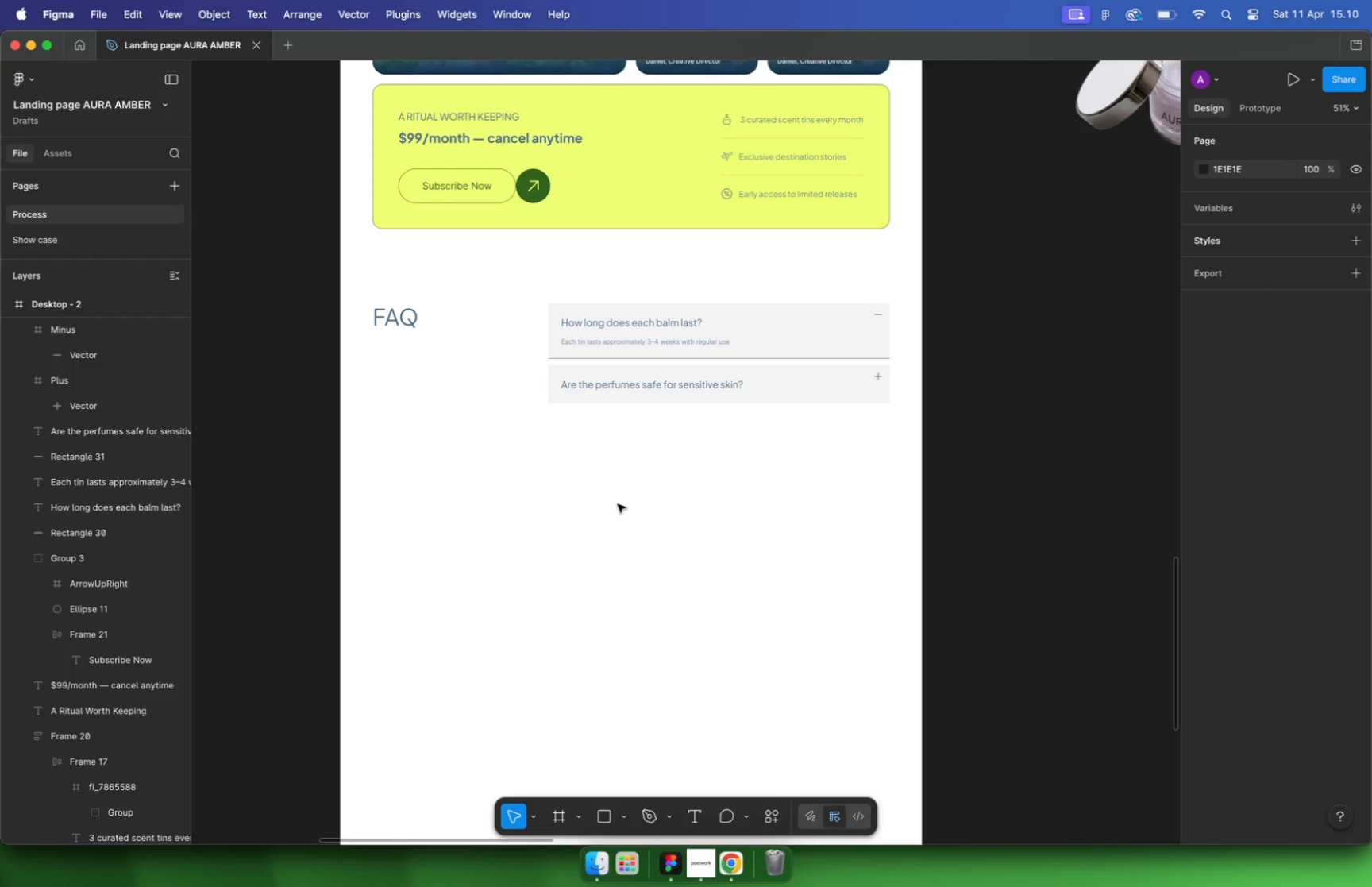 
left_click_drag(start_coordinate=[777, 382], to_coordinate=[772, 433])
 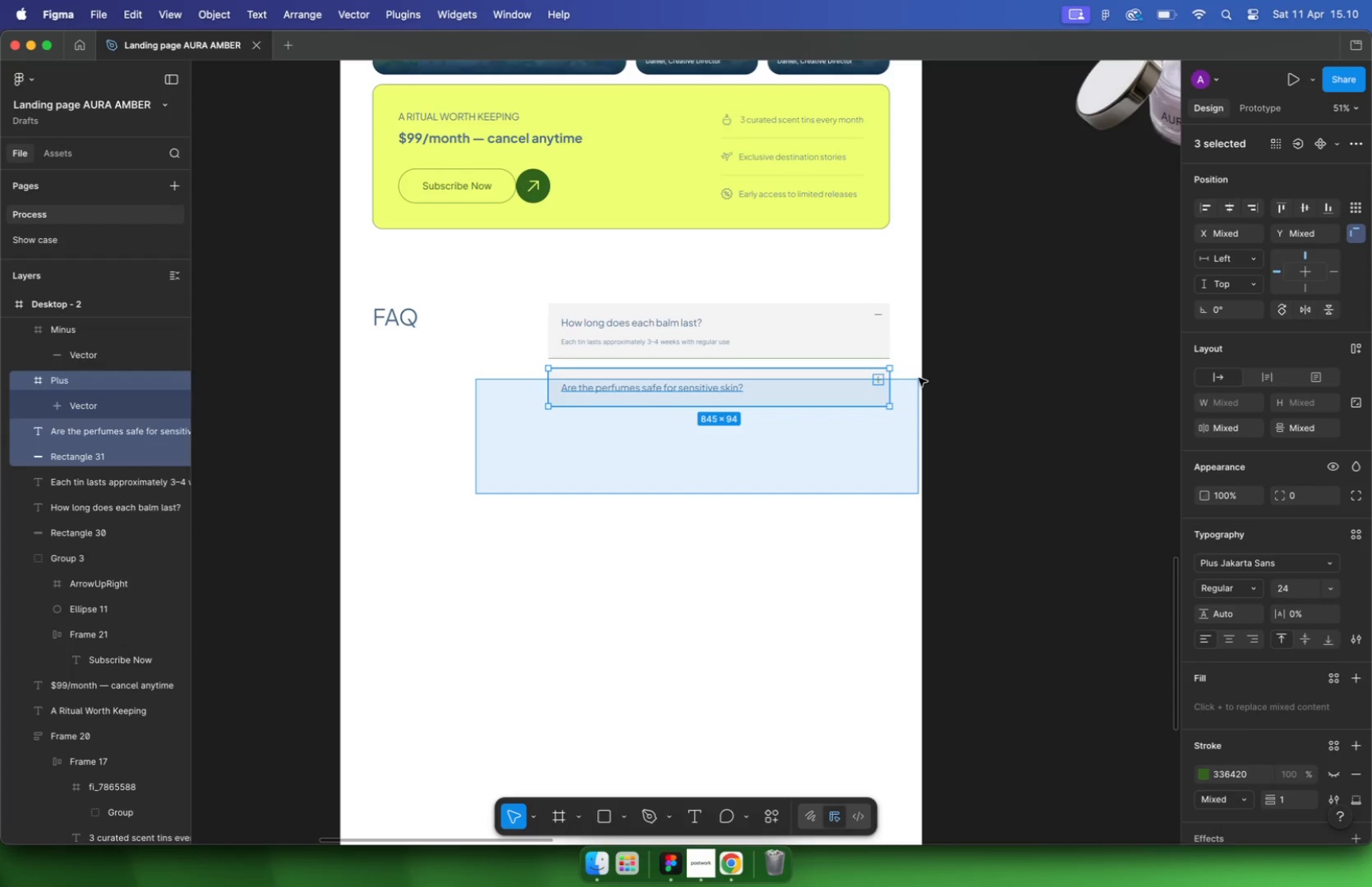 
hold_key(key=ShiftLeft, duration=1.22)
 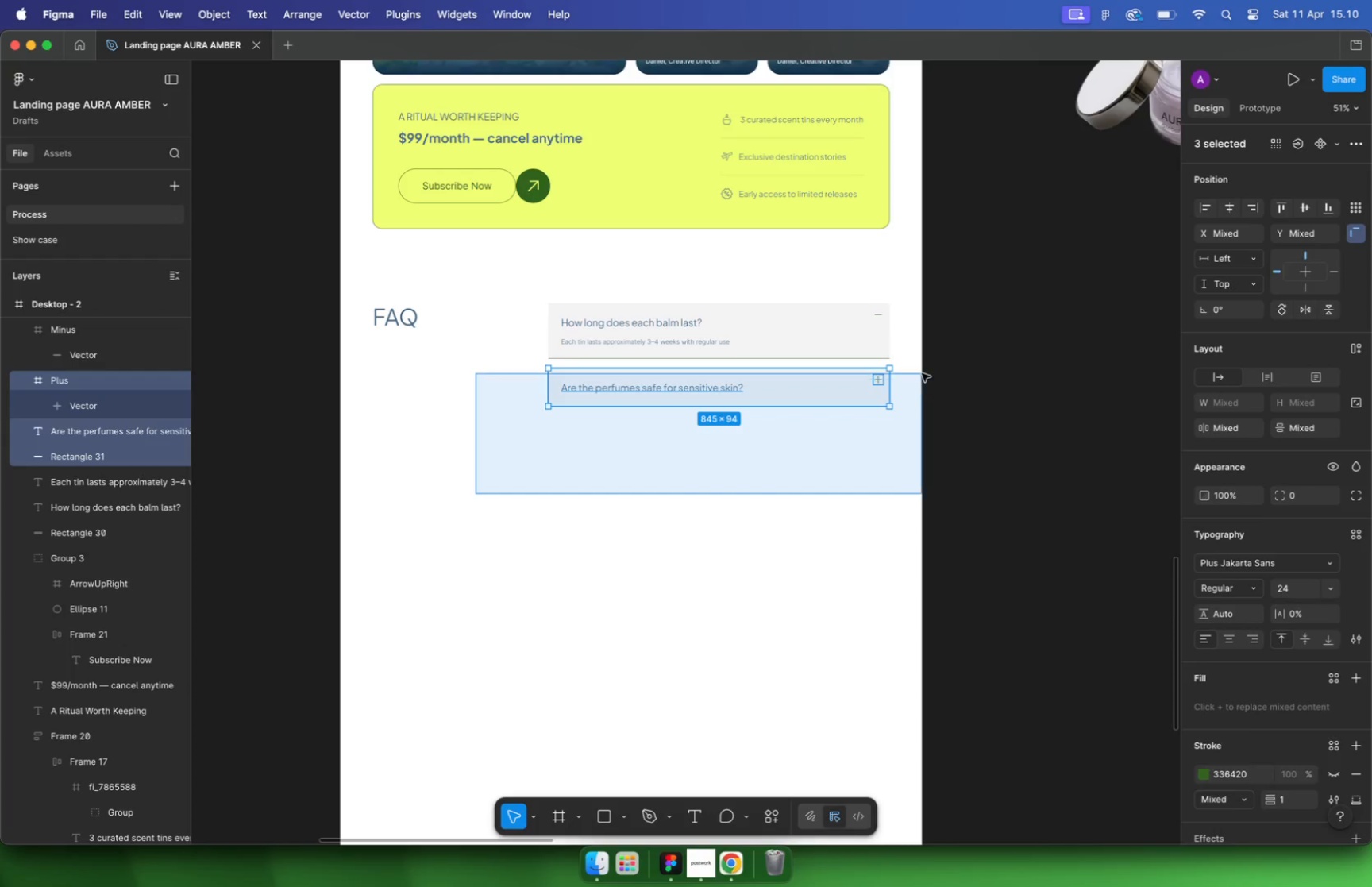 
hold_key(key=OptionLeft, duration=0.99)
 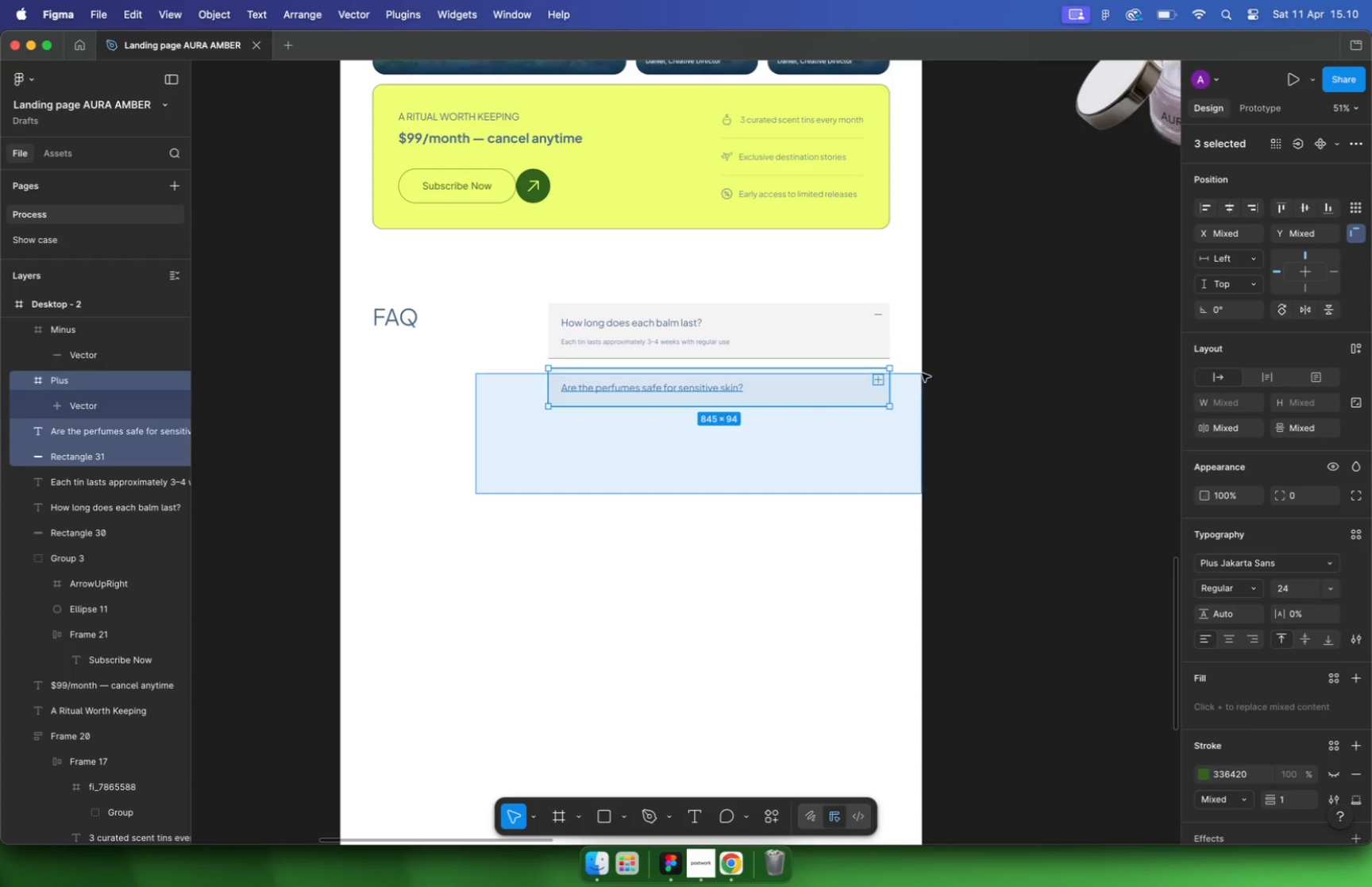 
left_click([731, 501])
 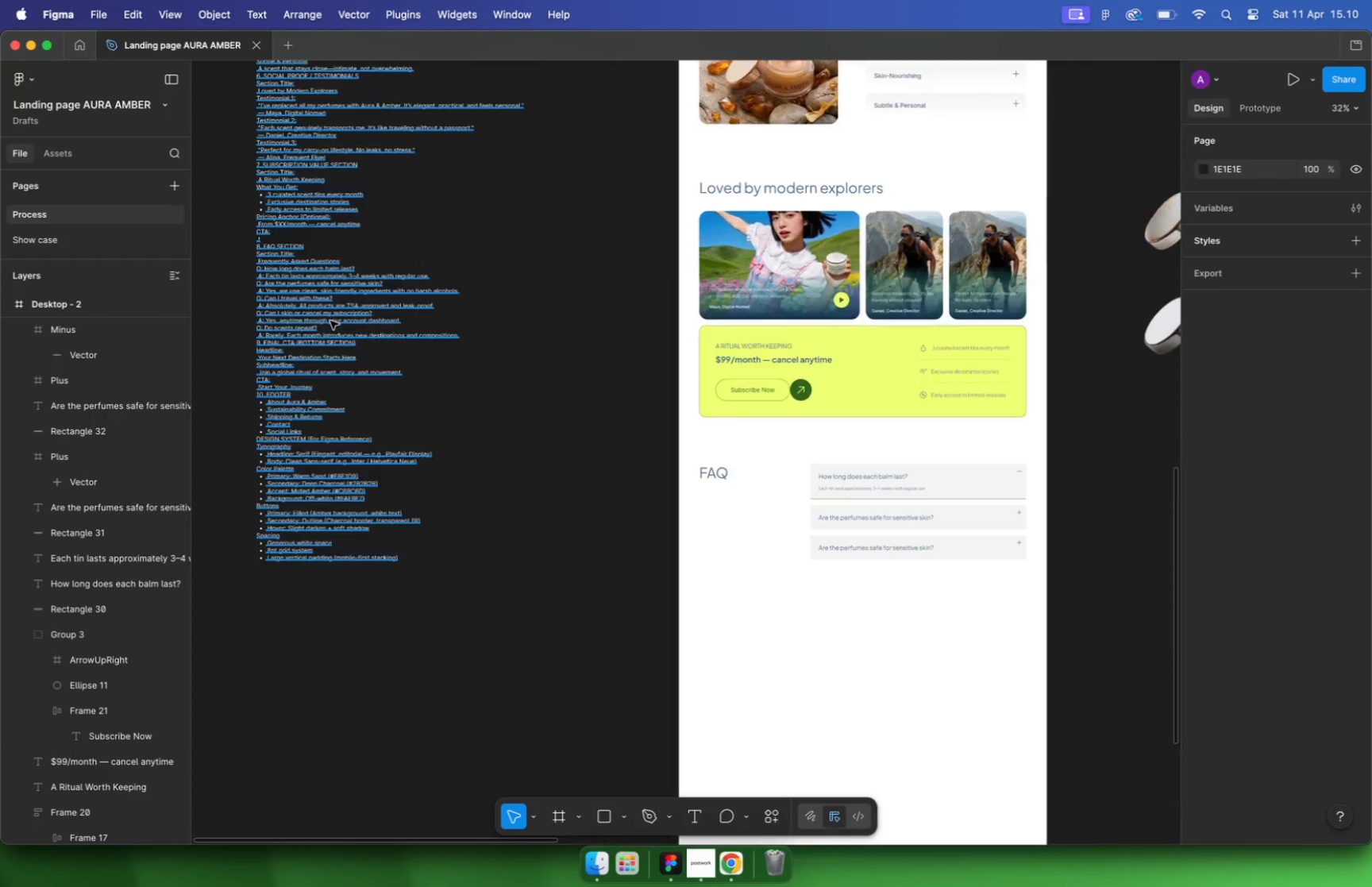 
hold_key(key=CommandLeft, duration=2.73)
scroll: coordinate [719, 490], scroll_direction: down, amount: 11.0
 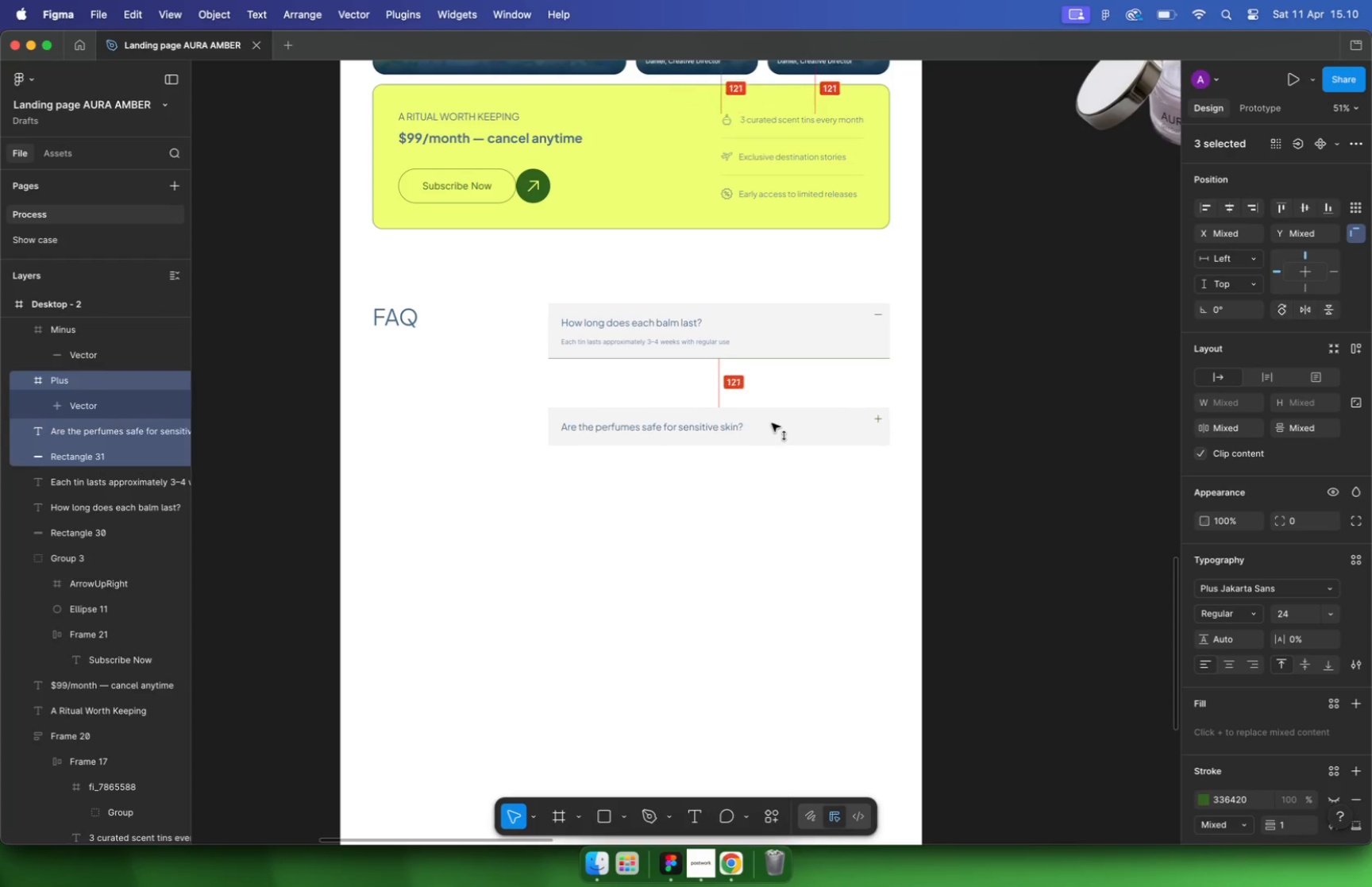 
scroll: coordinate [346, 286], scroll_direction: up, amount: 17.0
 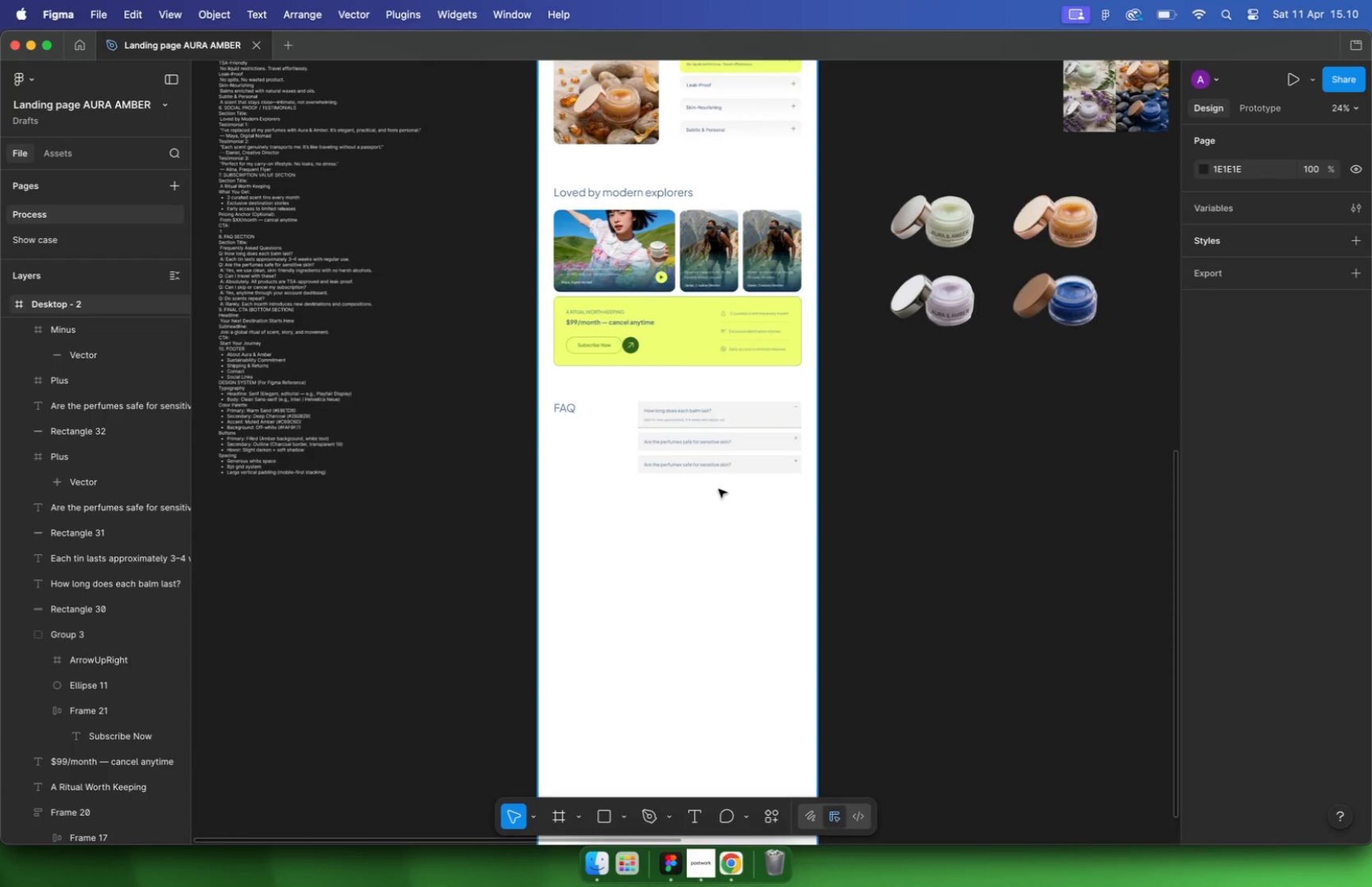 
double_click([393, 321])
 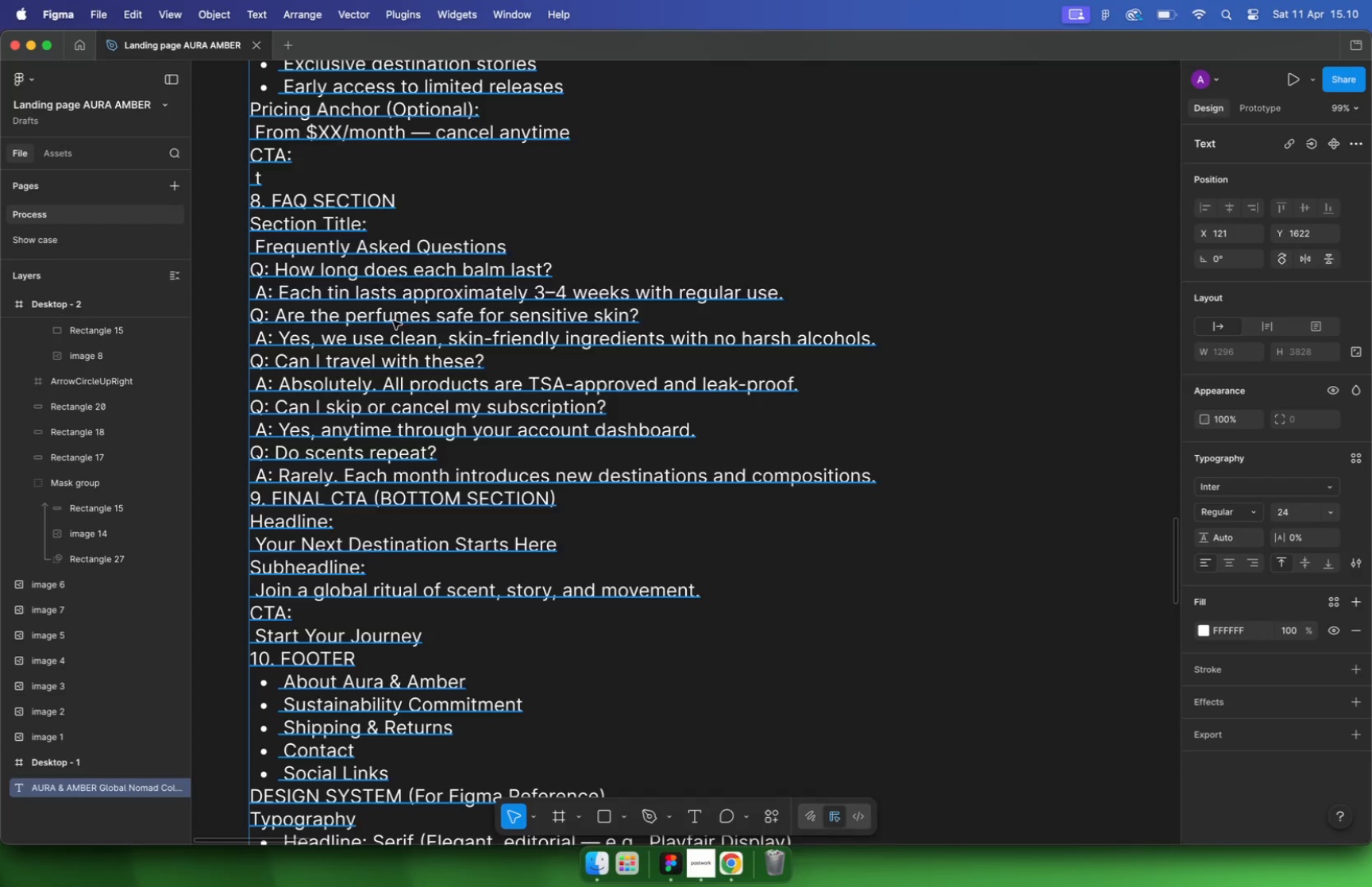 
triple_click([393, 321])
 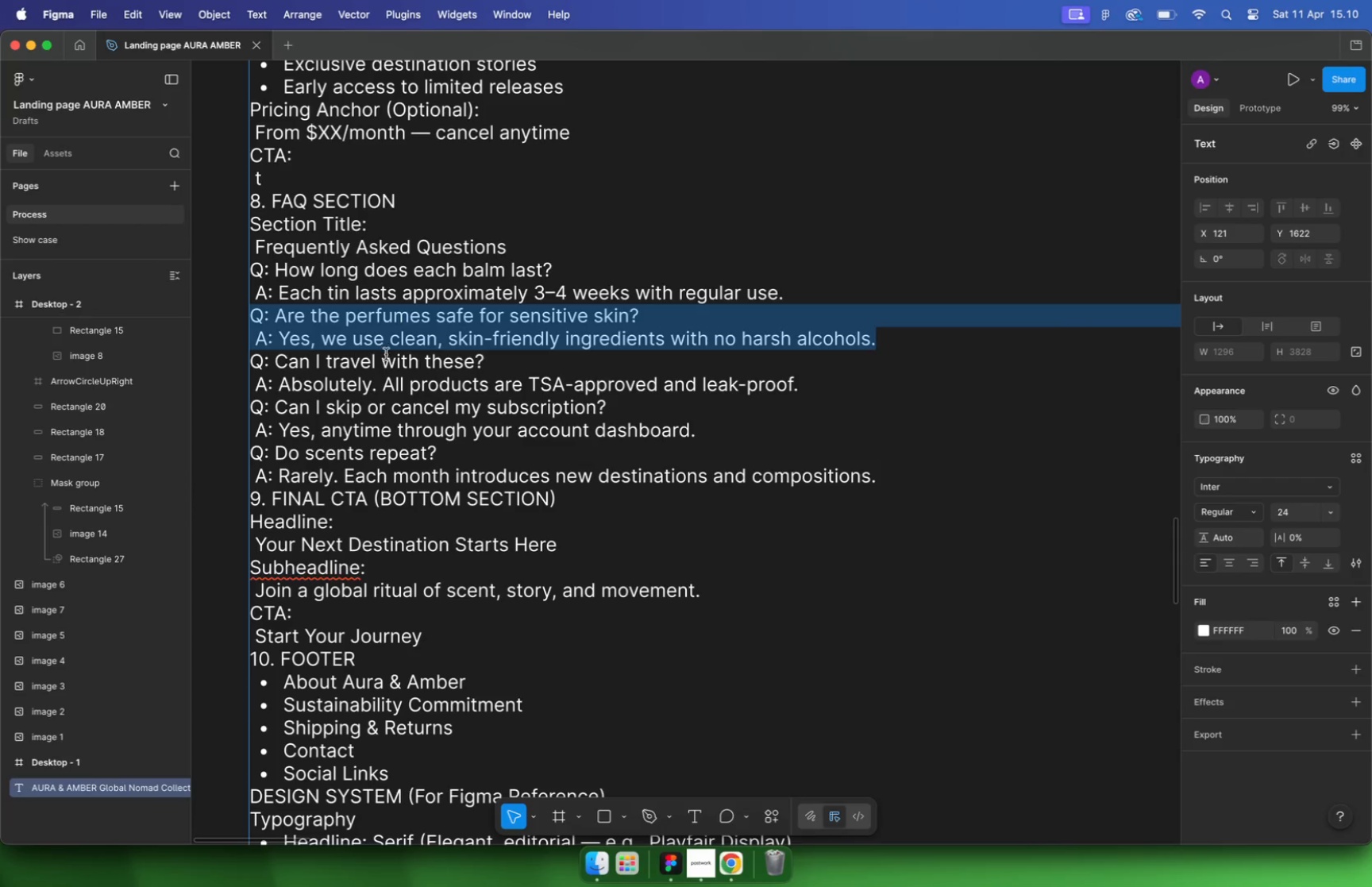 
left_click_drag(start_coordinate=[500, 361], to_coordinate=[277, 355])
 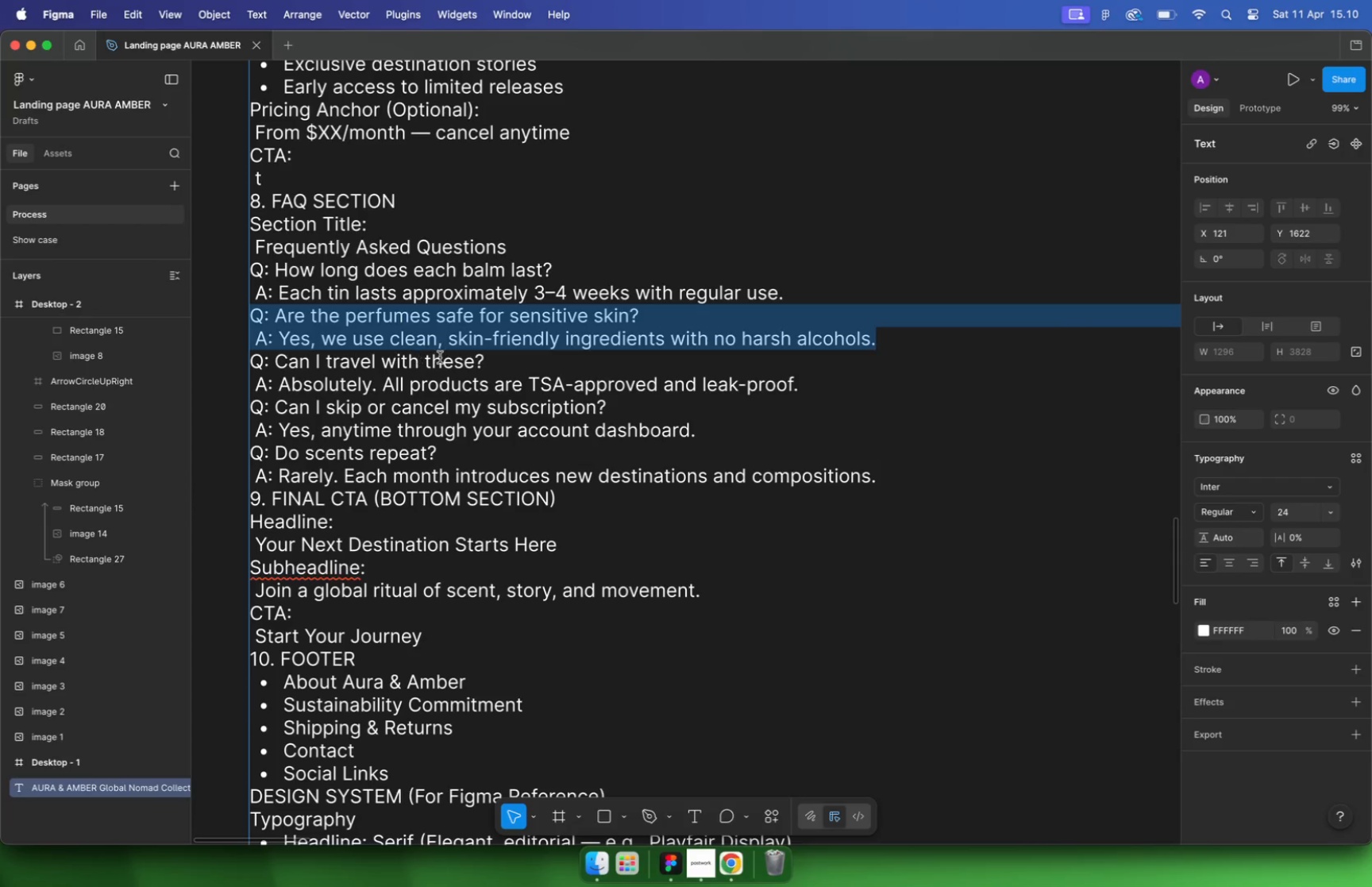 
key(Meta+C)
 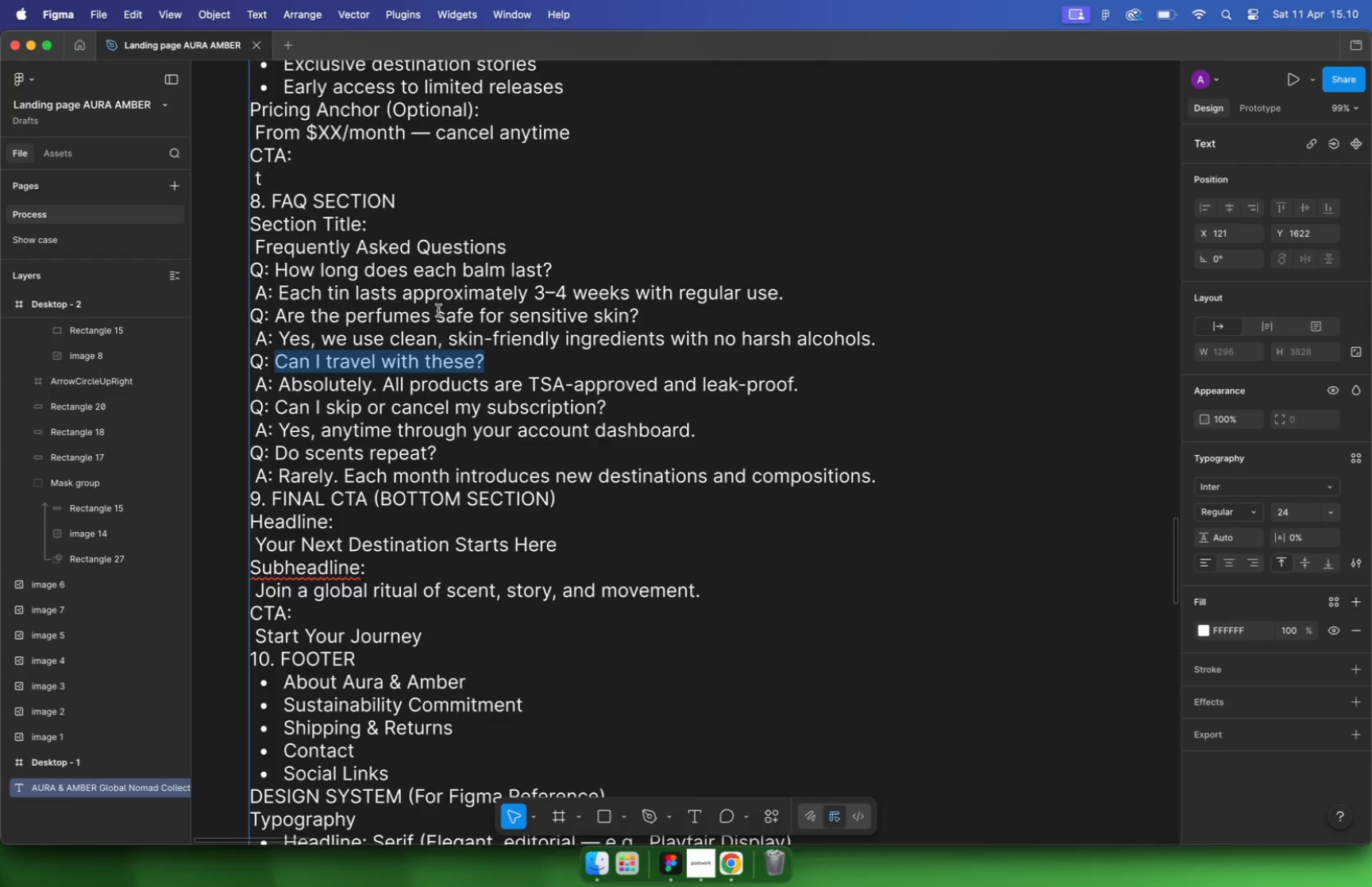 
hold_key(key=CommandLeft, duration=1.54)
scroll: coordinate [439, 314], scroll_direction: down, amount: 21.0
 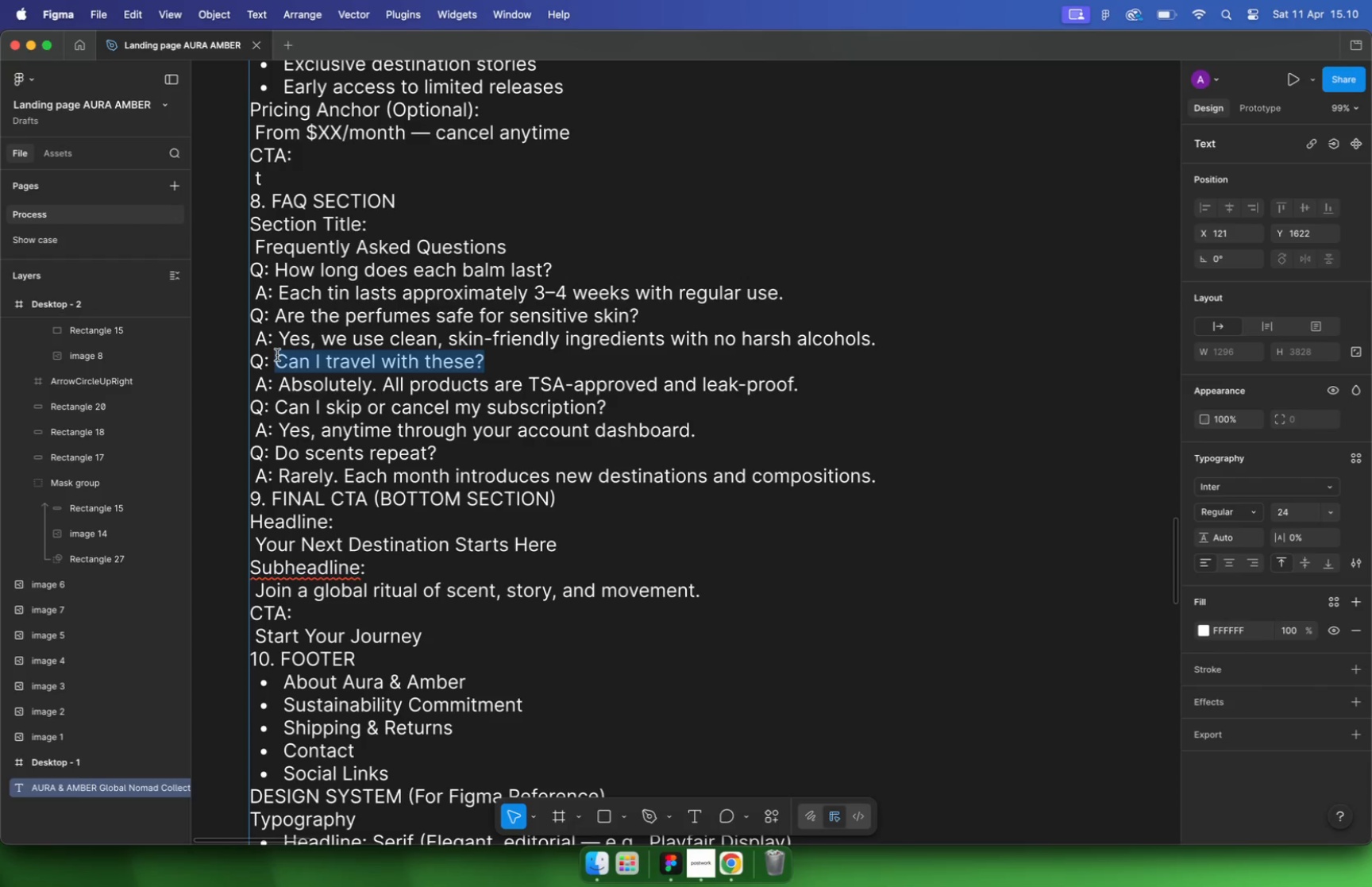 
scroll: coordinate [815, 501], scroll_direction: up, amount: 12.0
 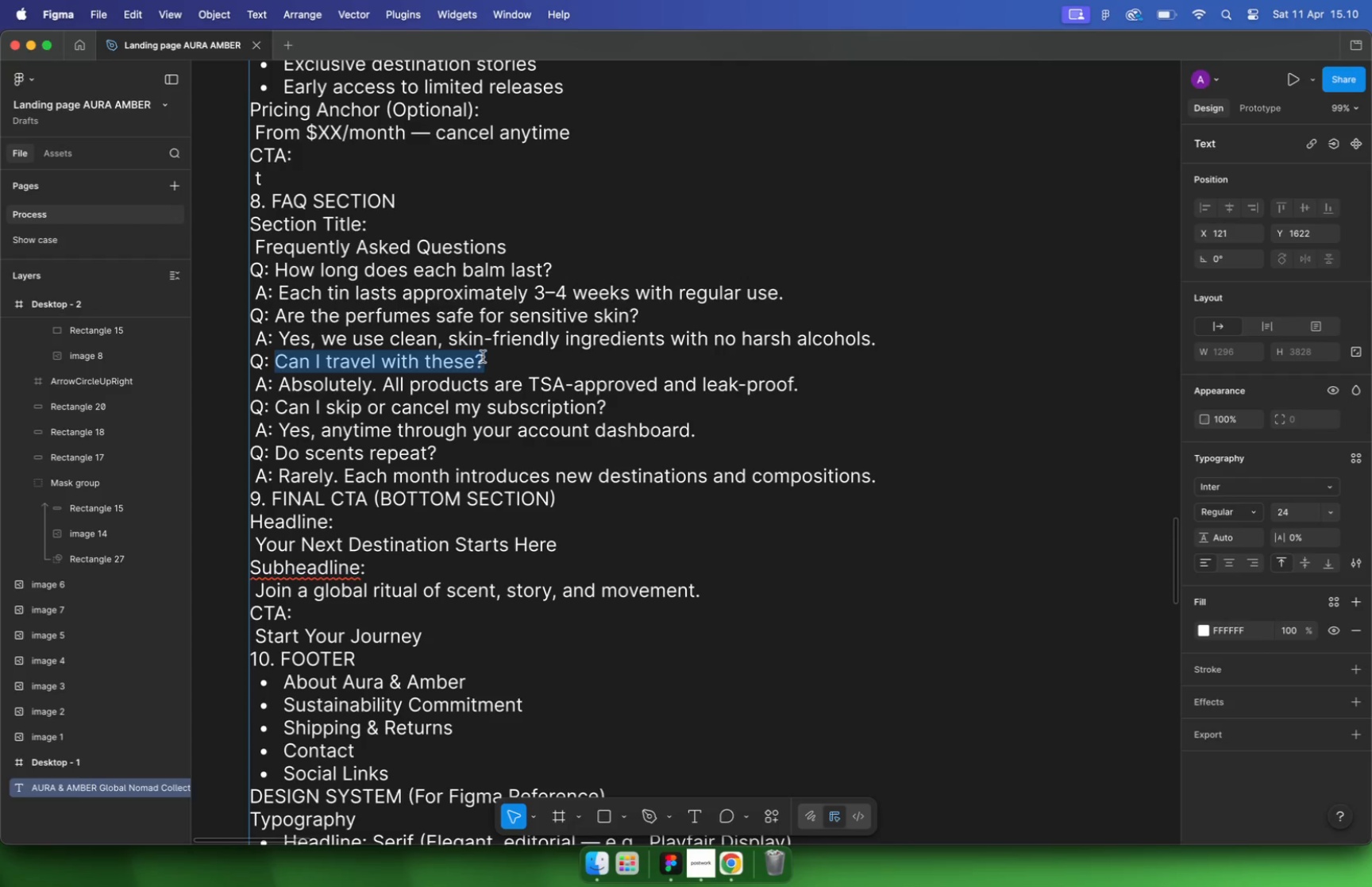 
key(Meta+A)
 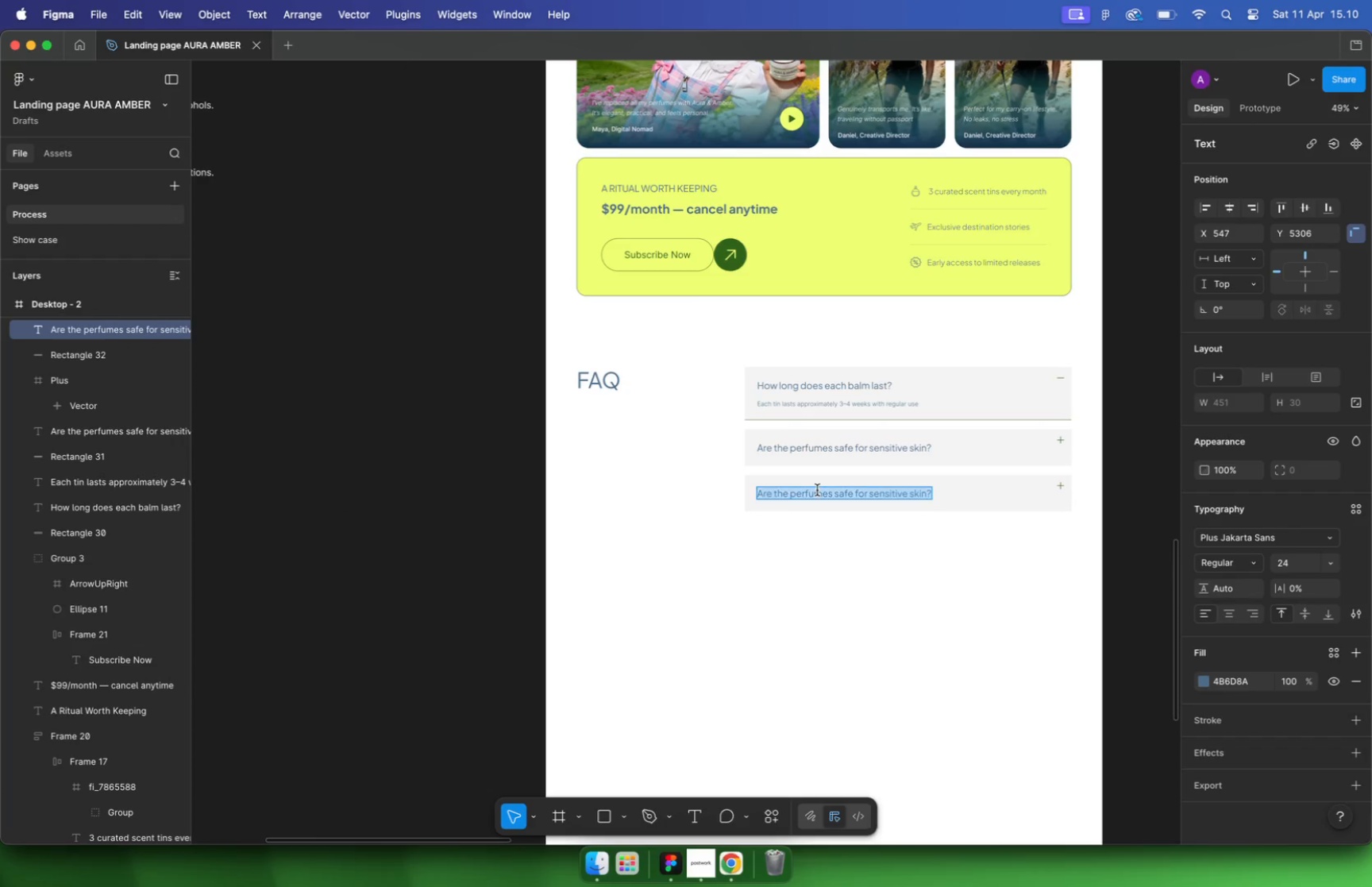 
key(Meta+Shift+V)
 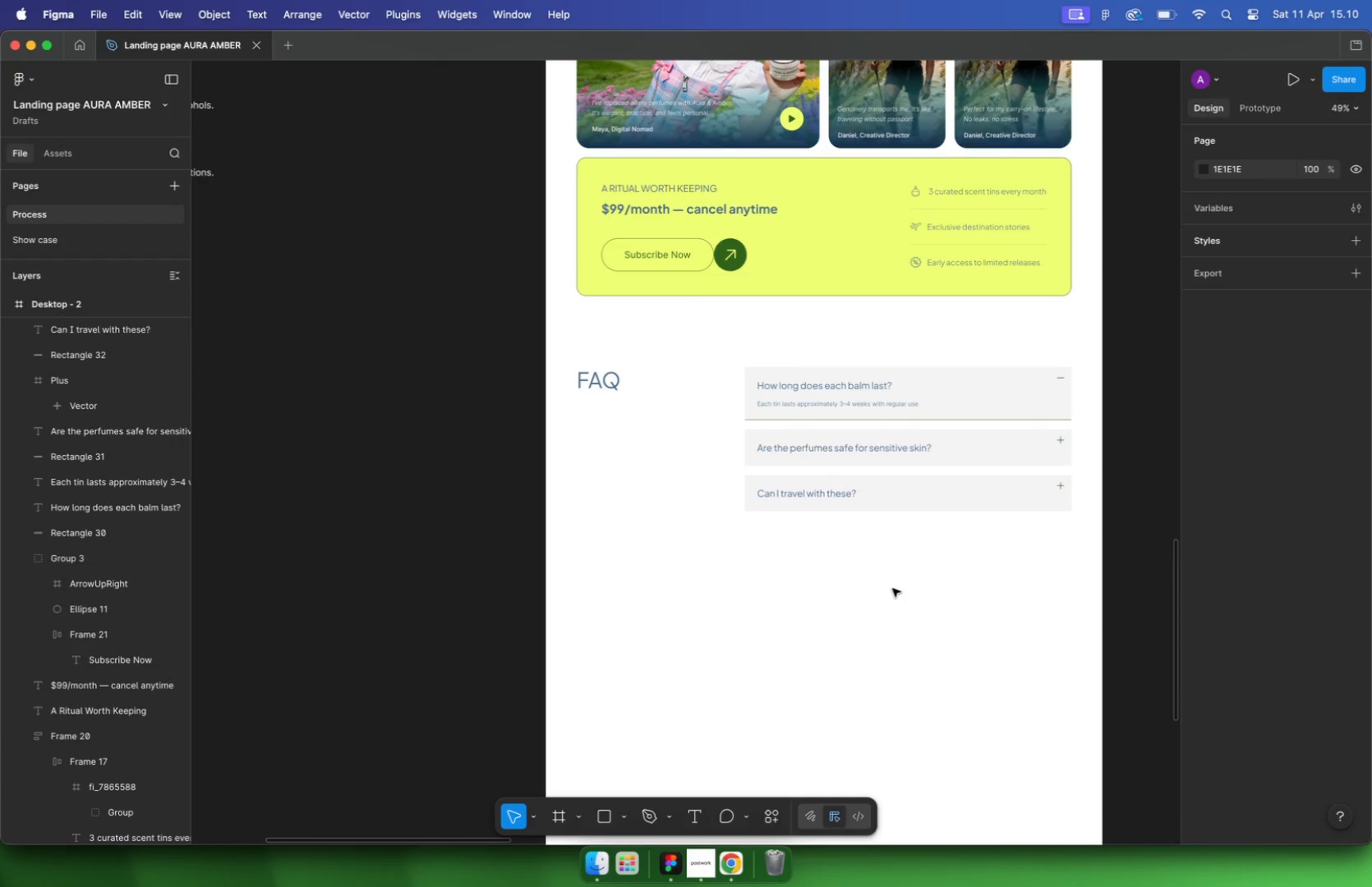 
hold_key(key=CommandLeft, duration=2.1)
scroll: coordinate [695, 454], scroll_direction: up, amount: 5.0
 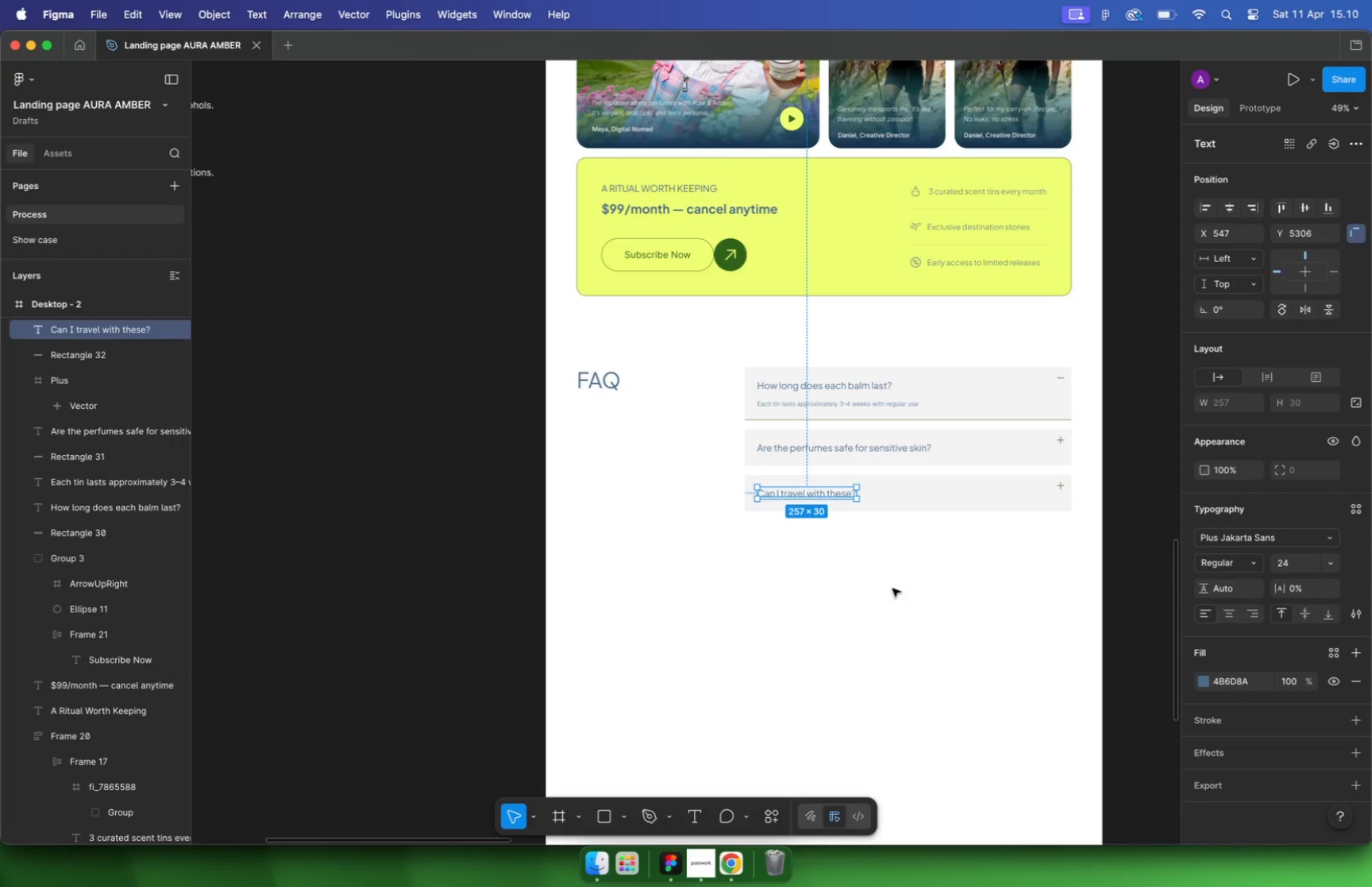 
left_click([1033, 492])
 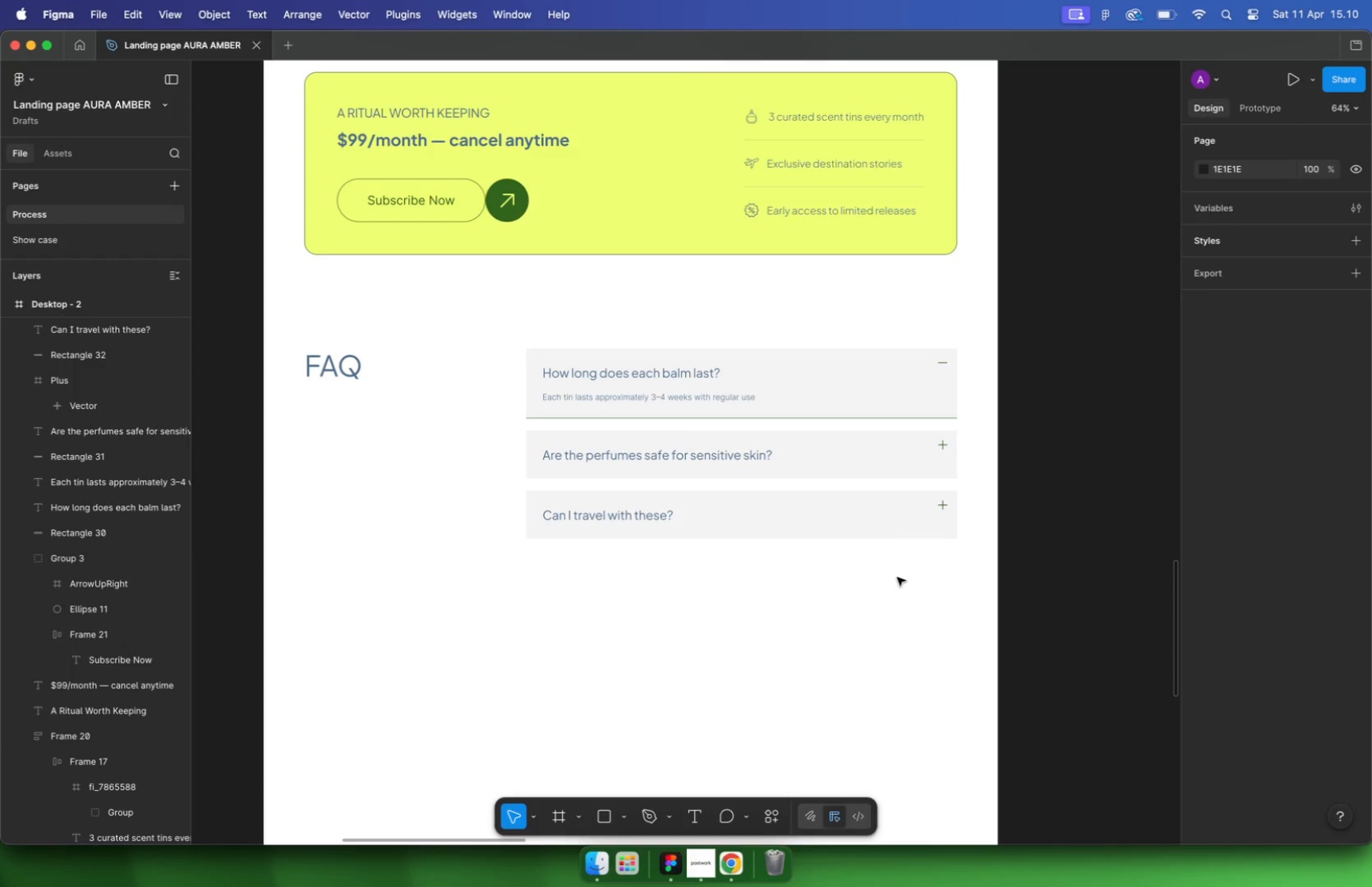 
hold_key(key=CommandLeft, duration=0.63)
 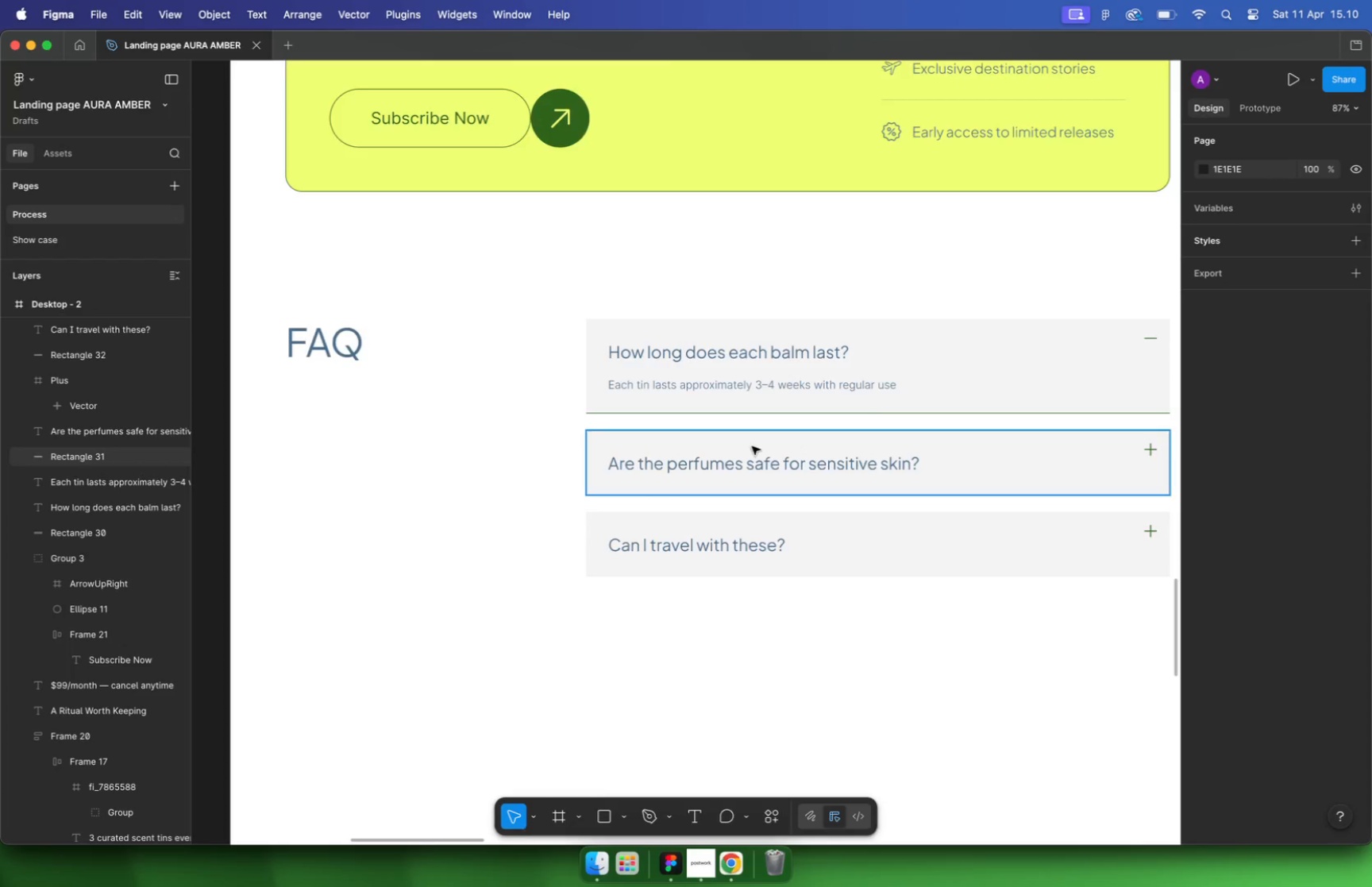 
hold_key(key=CommandLeft, duration=1.95)
scroll: coordinate [714, 542], scroll_direction: down, amount: 16.0
 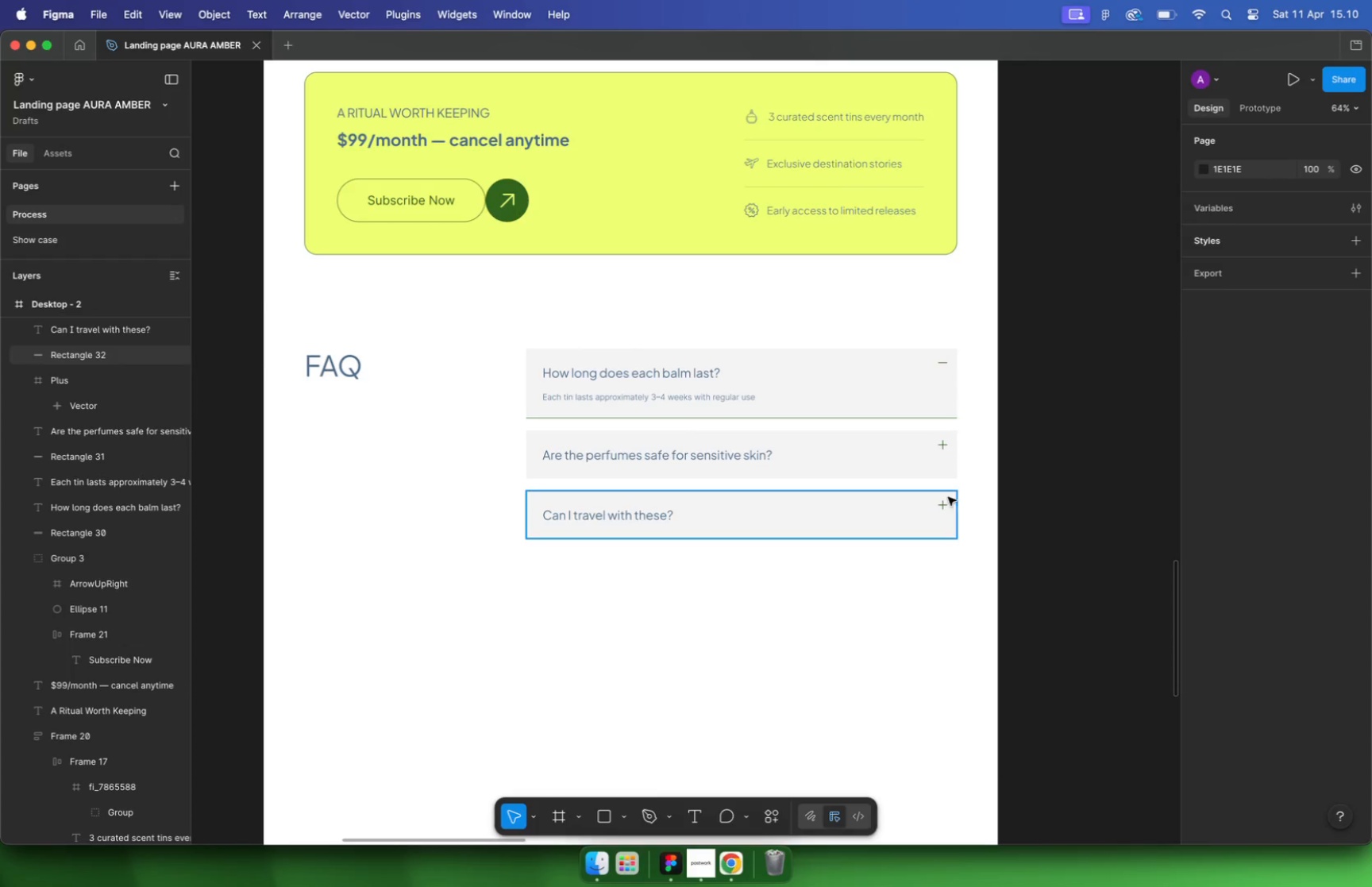 
key(Alt+Meta+C)
 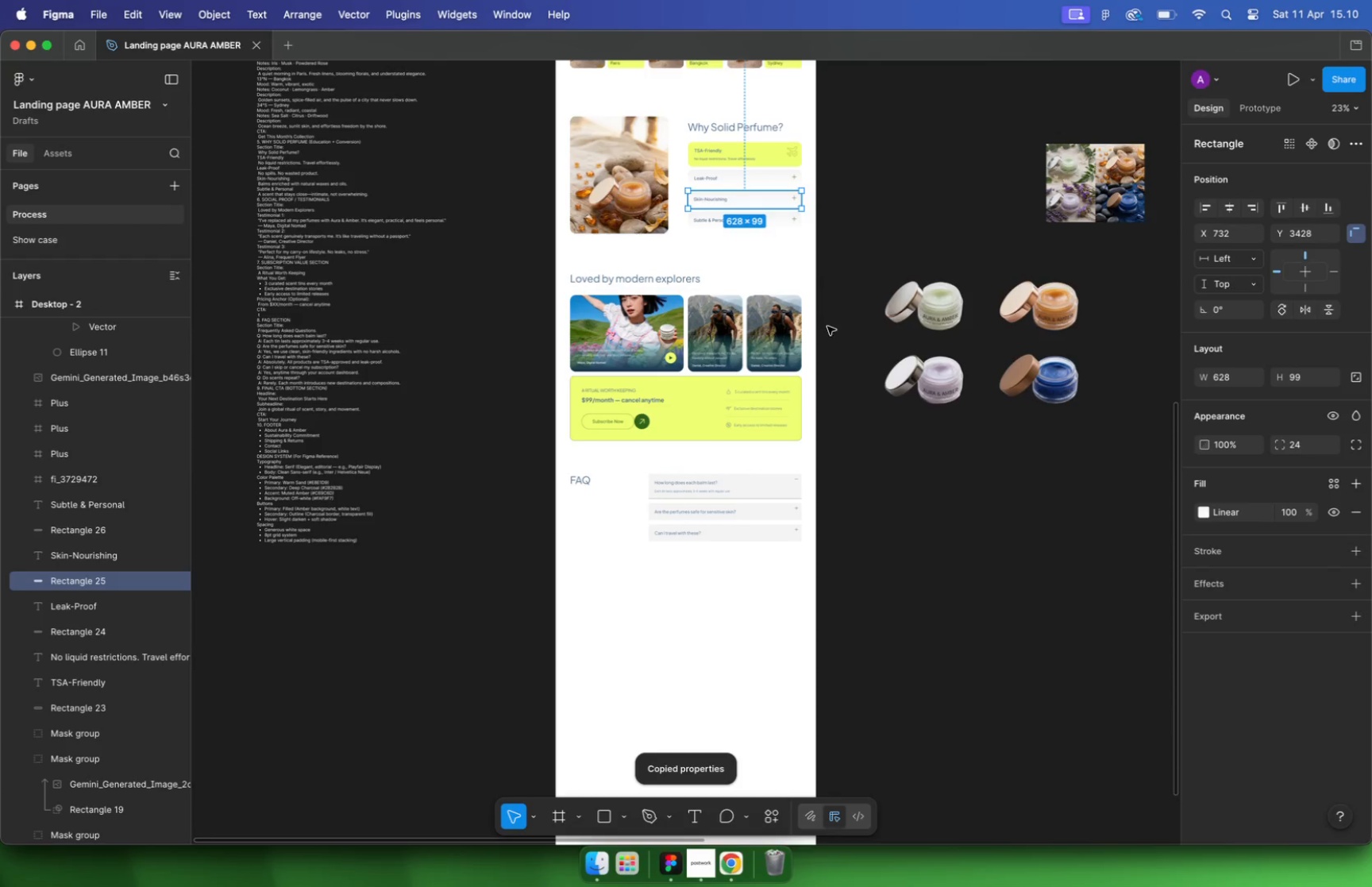 
hold_key(key=CommandLeft, duration=0.76)
scroll: coordinate [722, 507], scroll_direction: up, amount: 10.0
 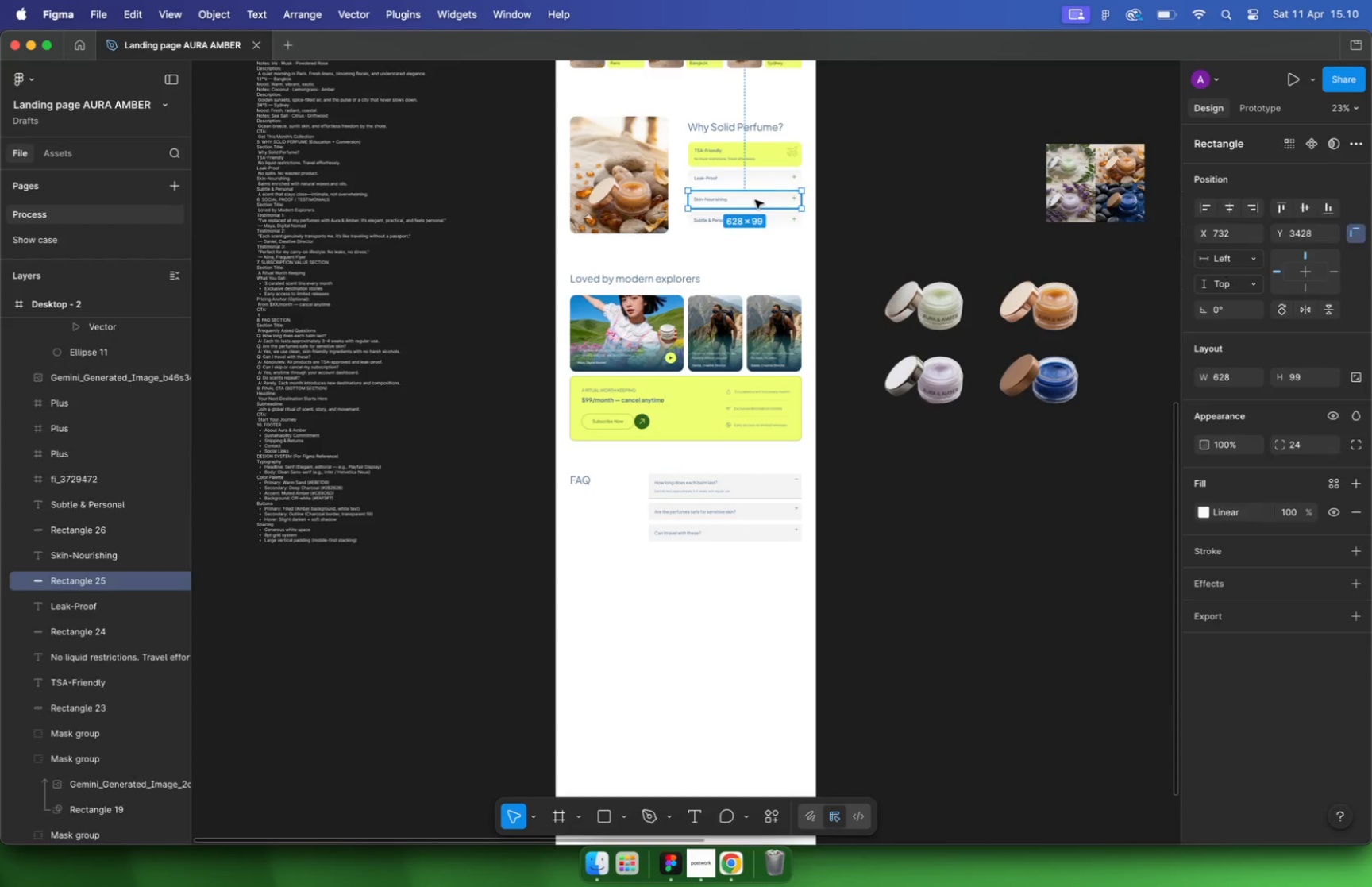 
hold_key(key=CommandLeft, duration=0.7)
 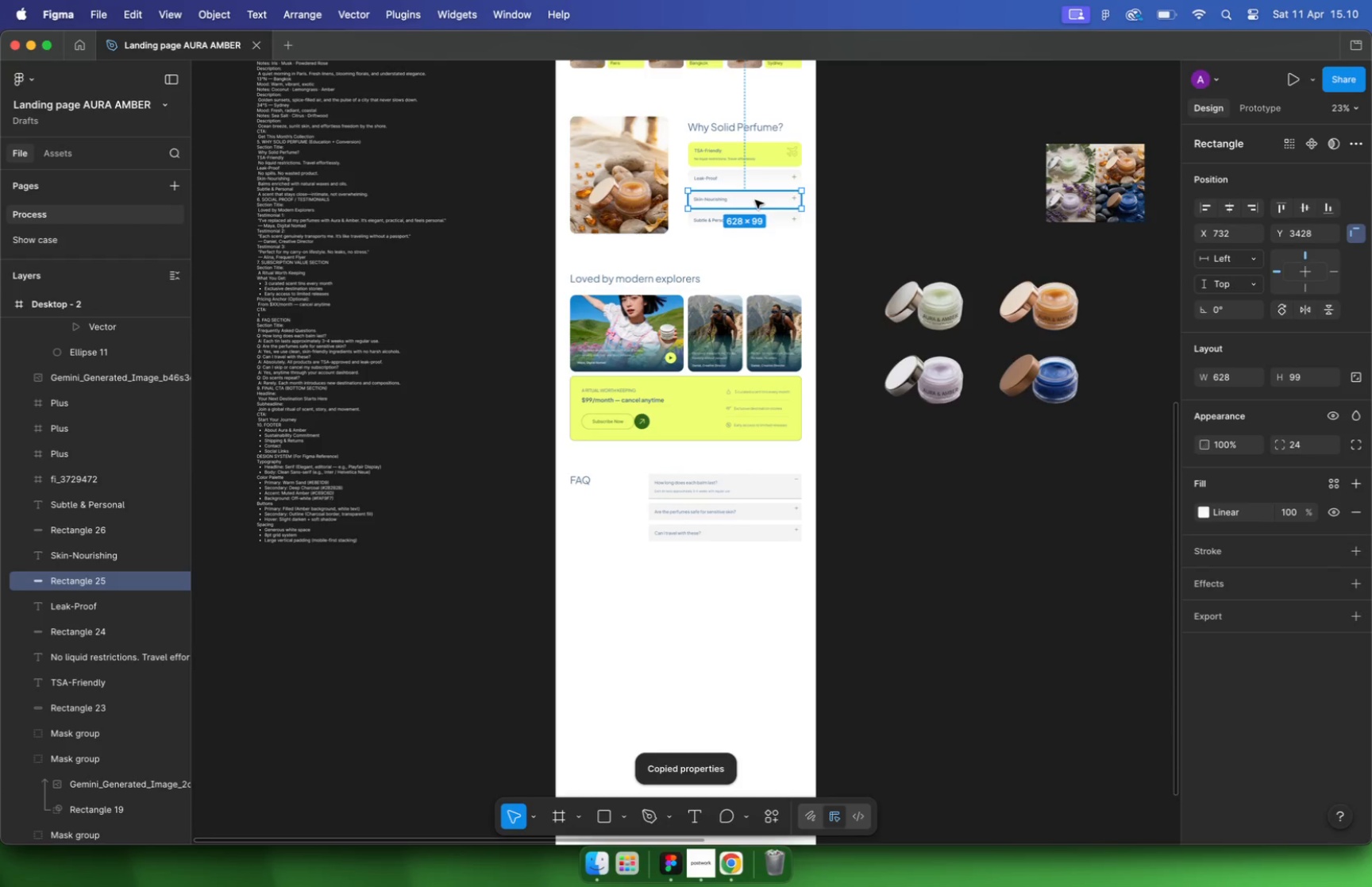 
hold_key(key=OptionLeft, duration=0.59)
 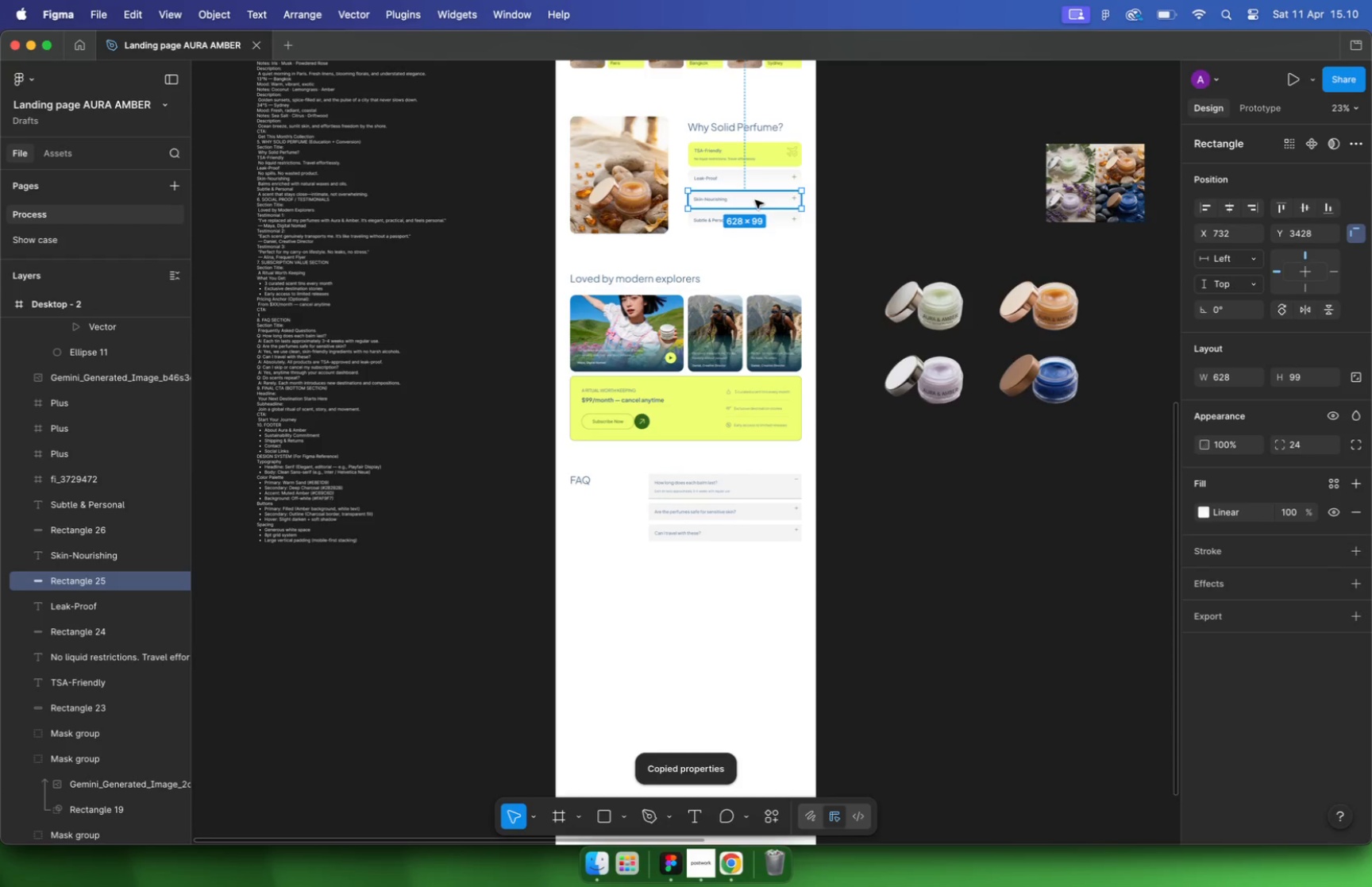 
key(Alt+Meta+V)
 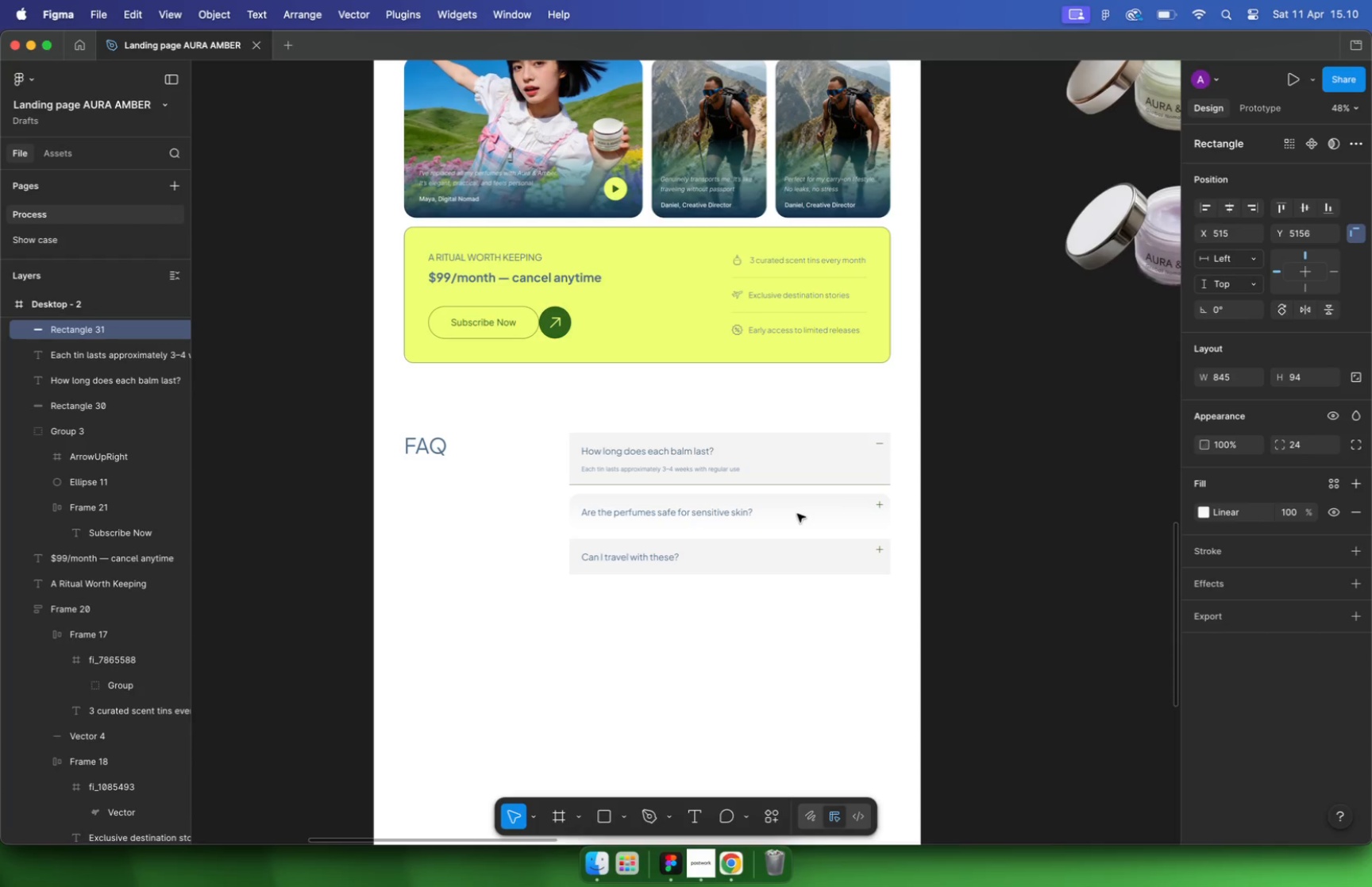 
left_click([968, 566])
 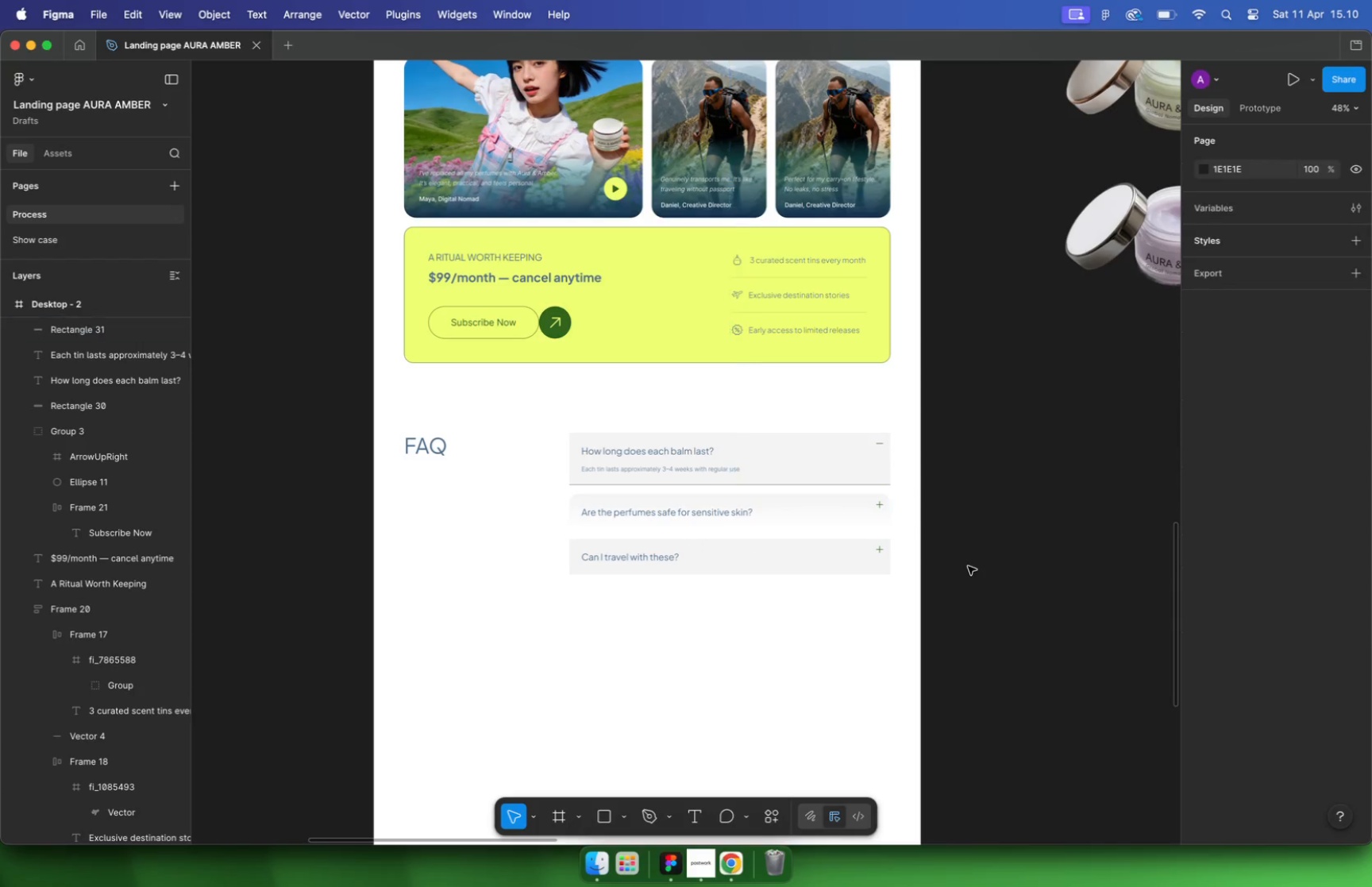 
left_click([805, 560])
 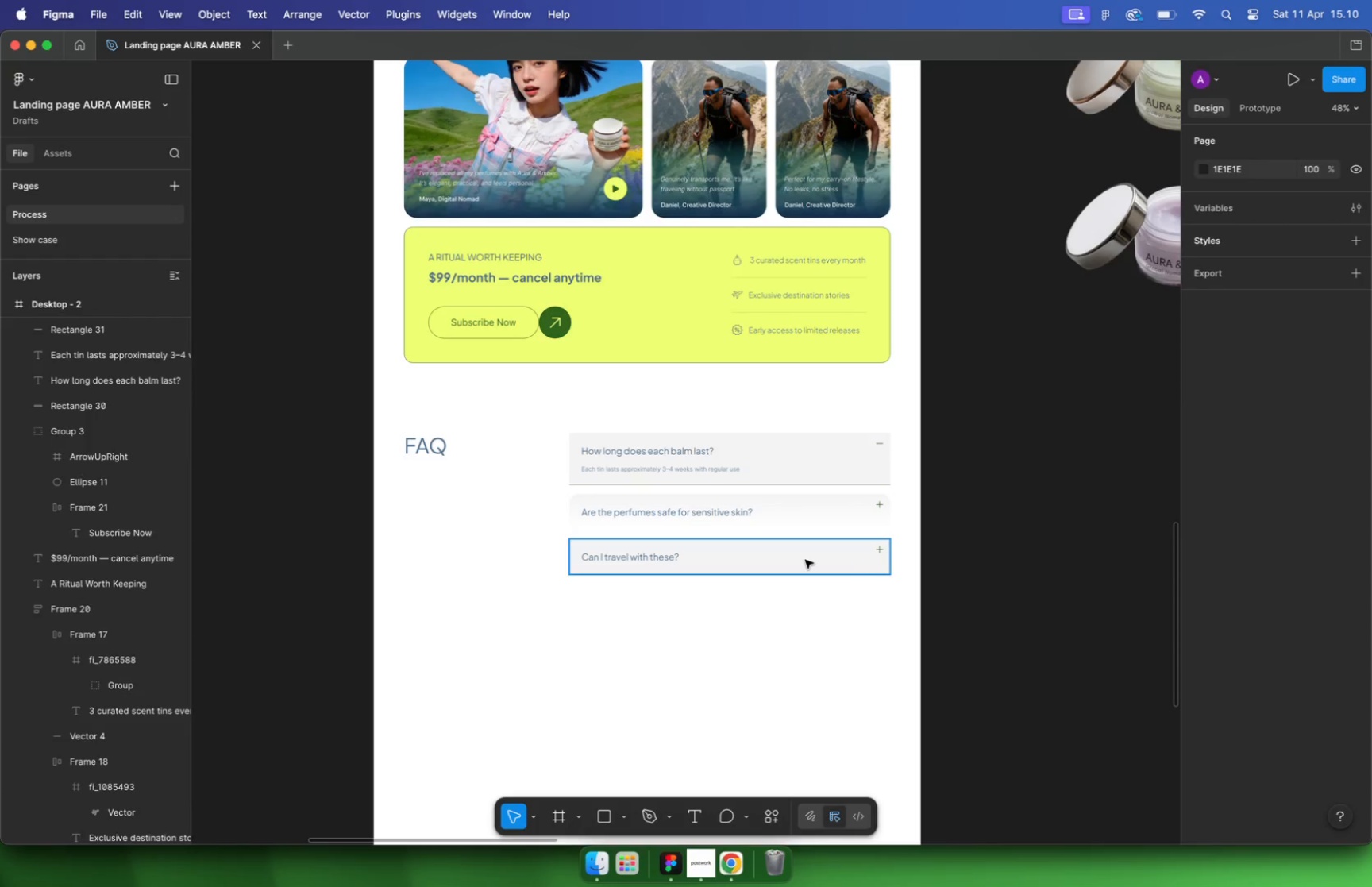 
key(Alt+Meta+V)
 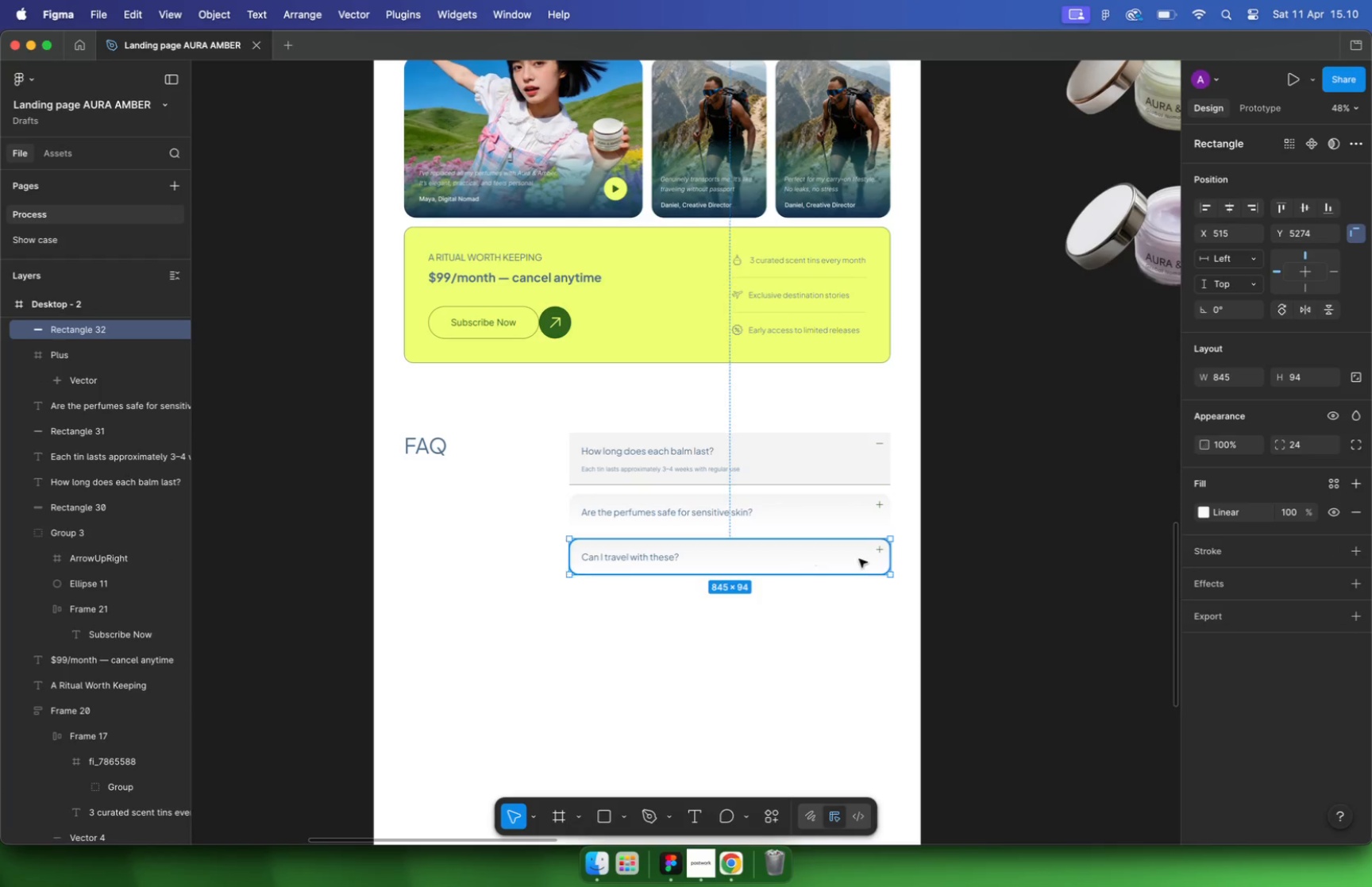 
hold_key(key=CommandLeft, duration=1.1)
left_click([785, 620])
 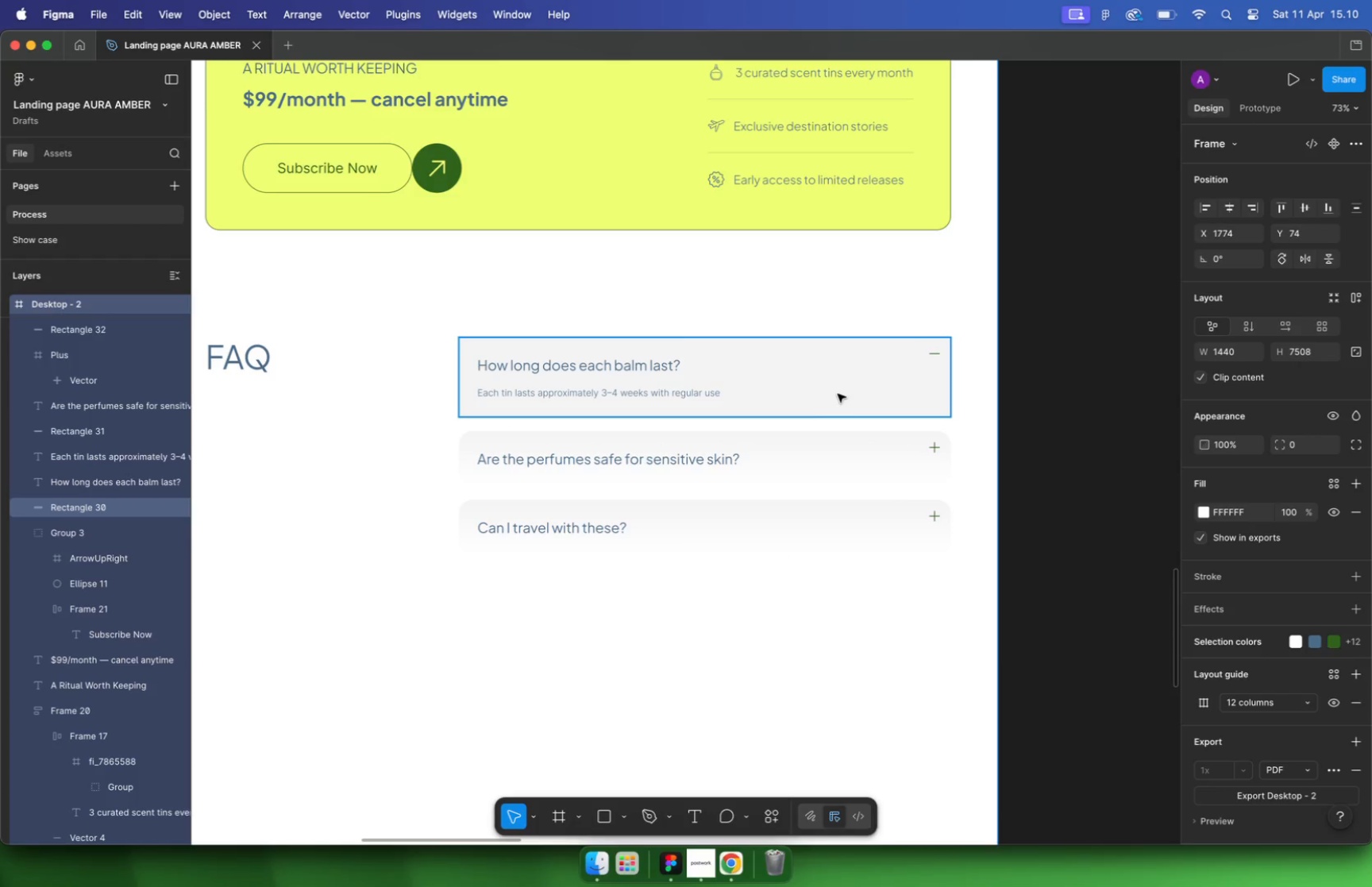 
scroll: coordinate [778, 611], scroll_direction: up, amount: 5.0
 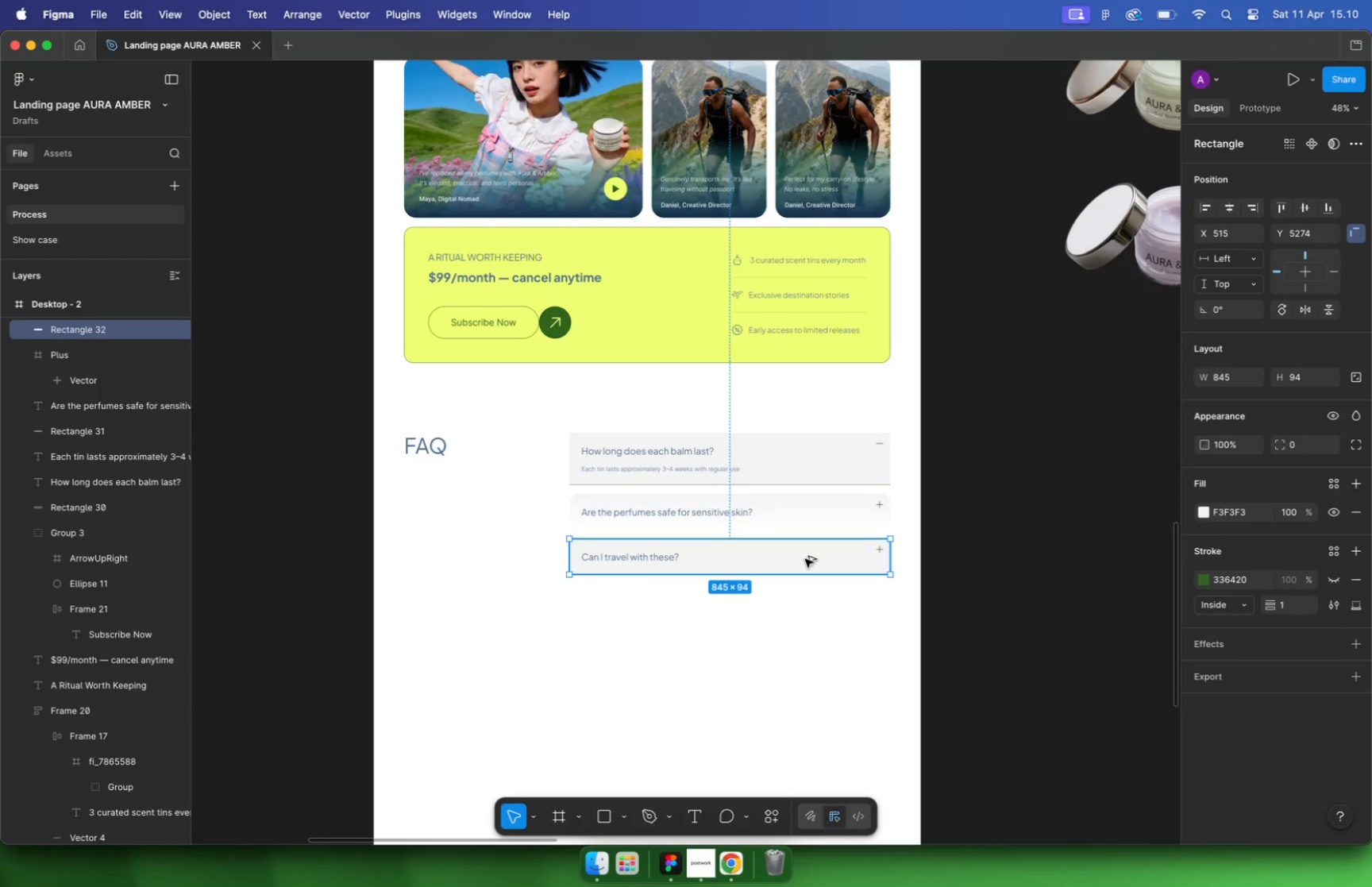 
left_click([869, 394])
 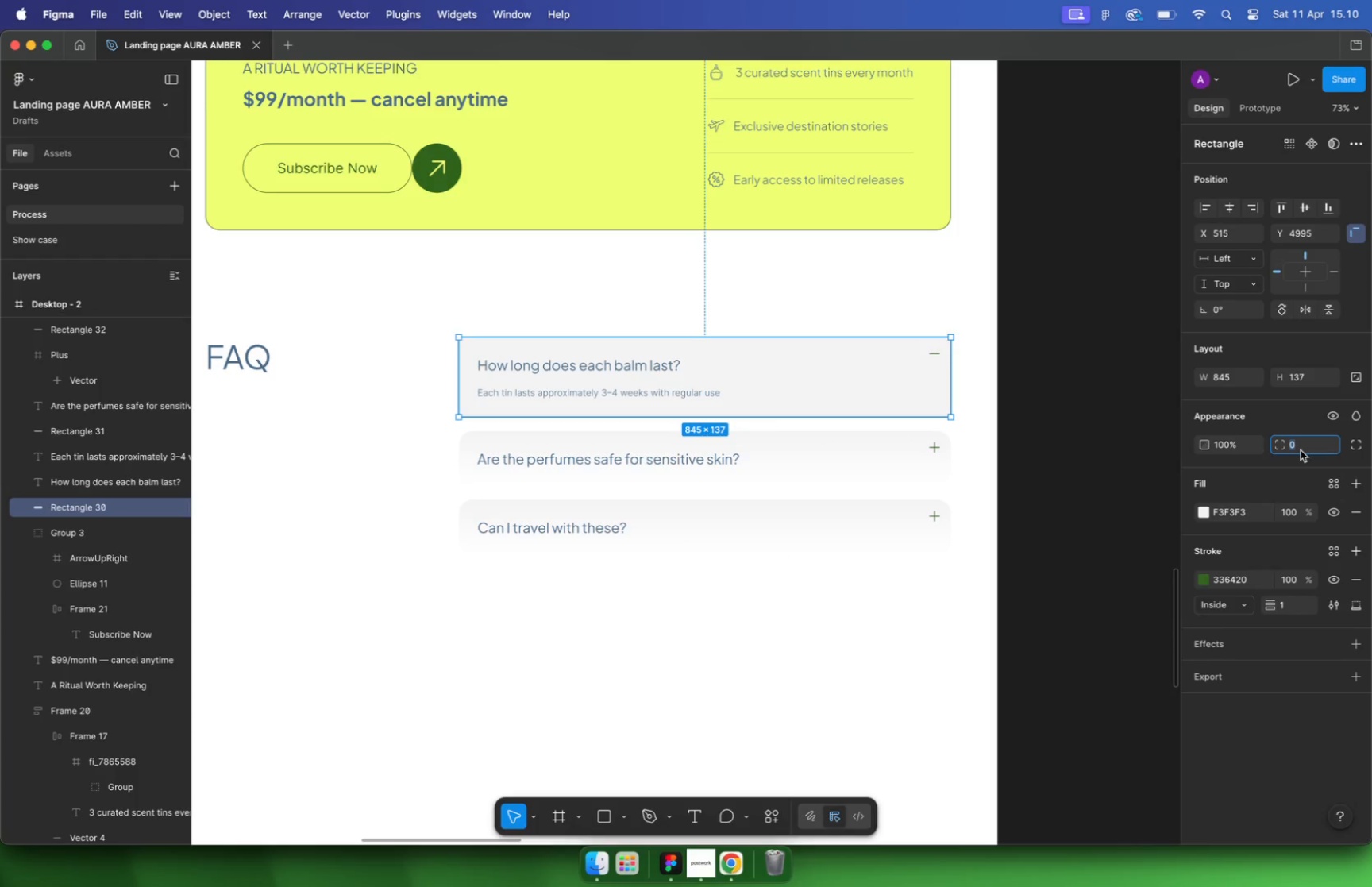 
type(24)
 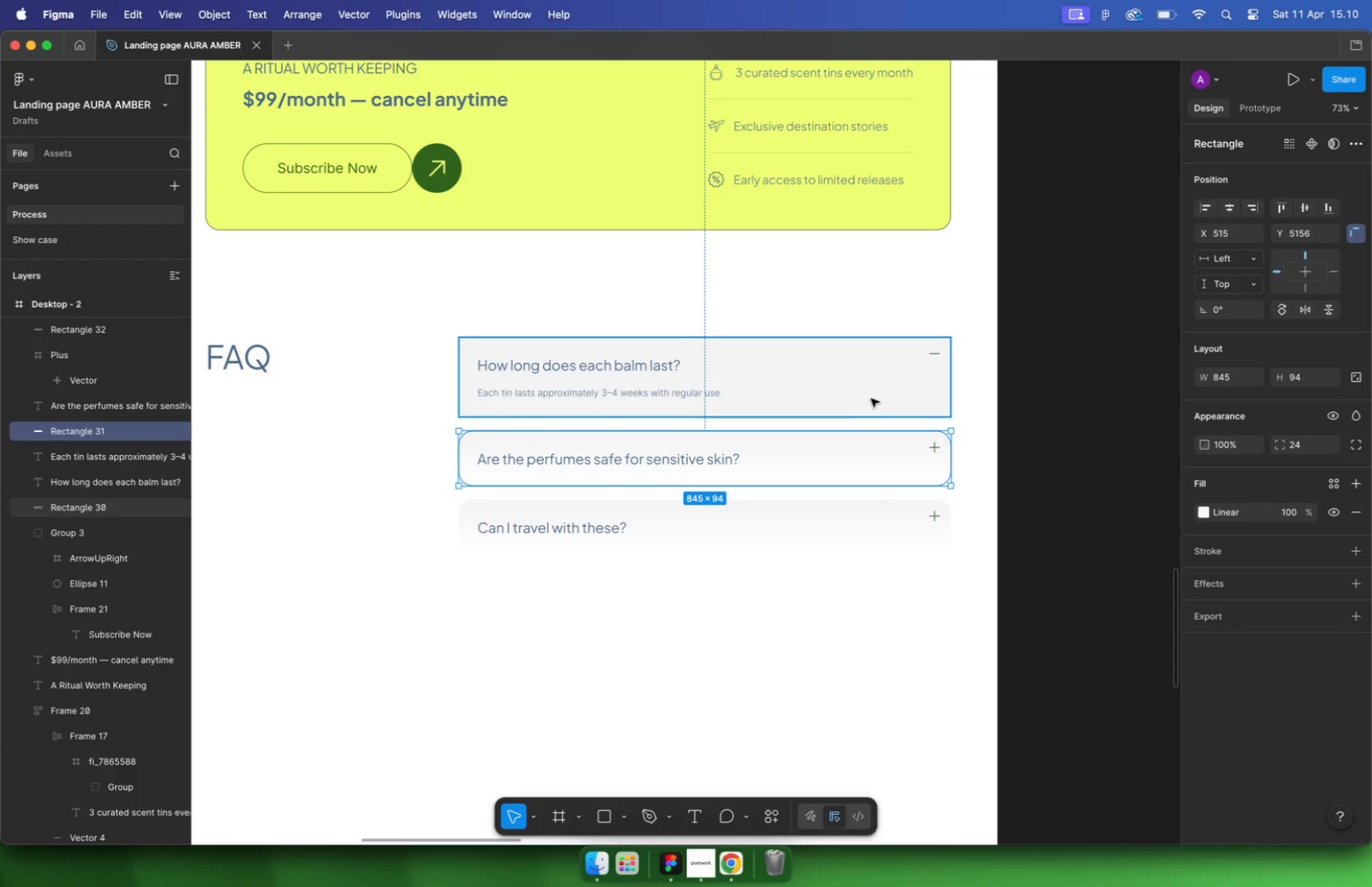 
key(Enter)
 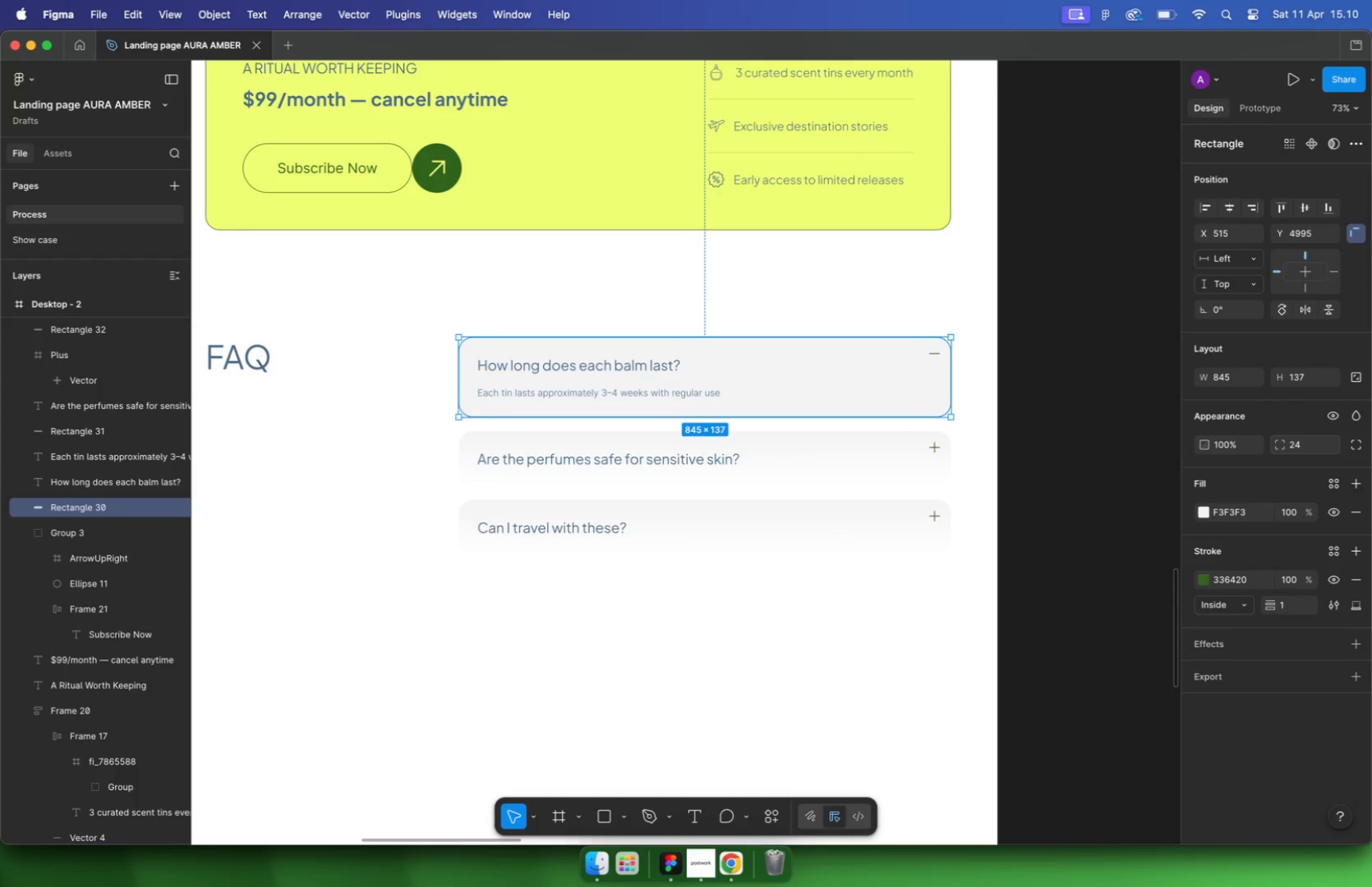 
left_click([1093, 357])
 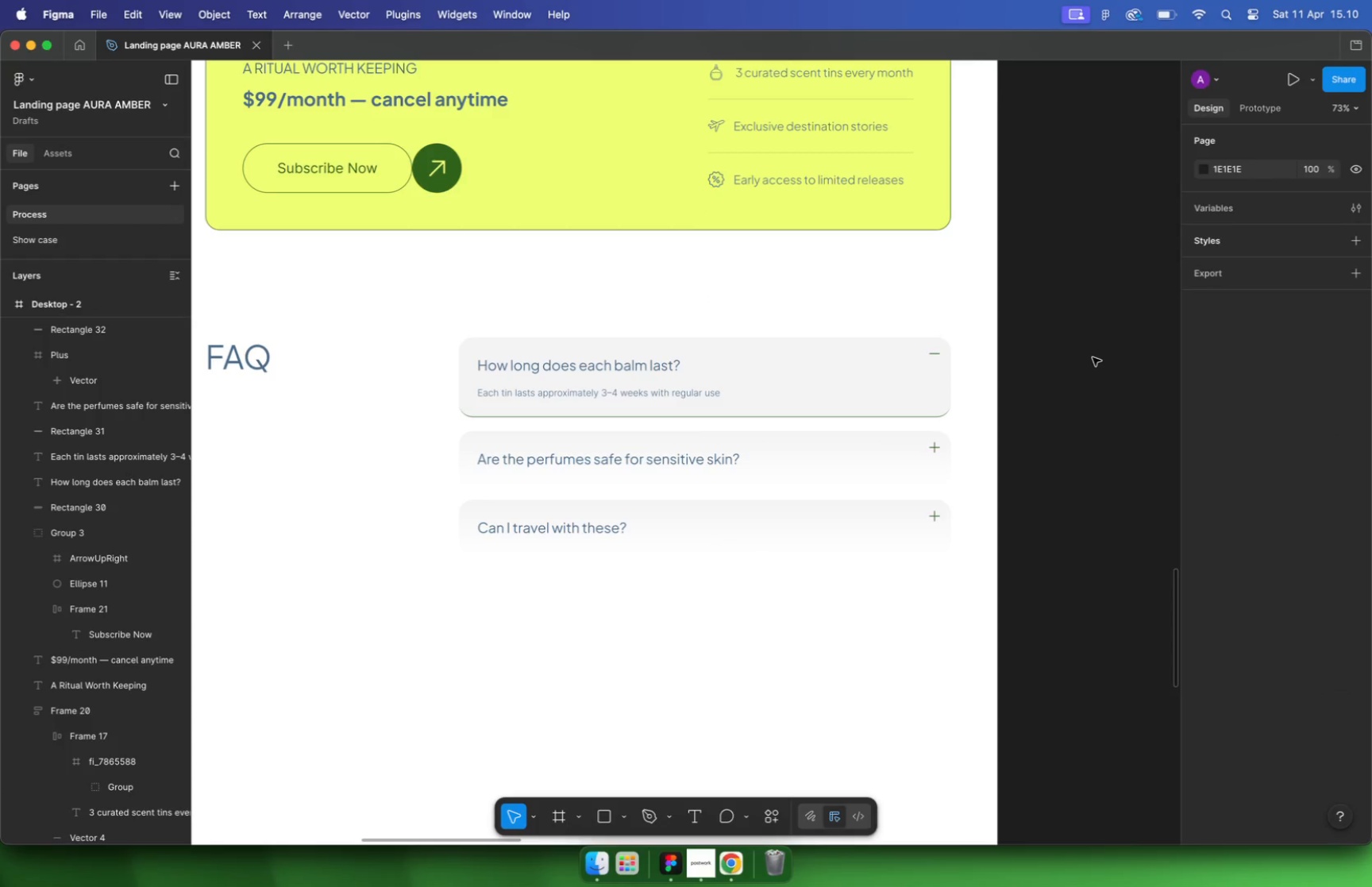 
wait(5.01)
 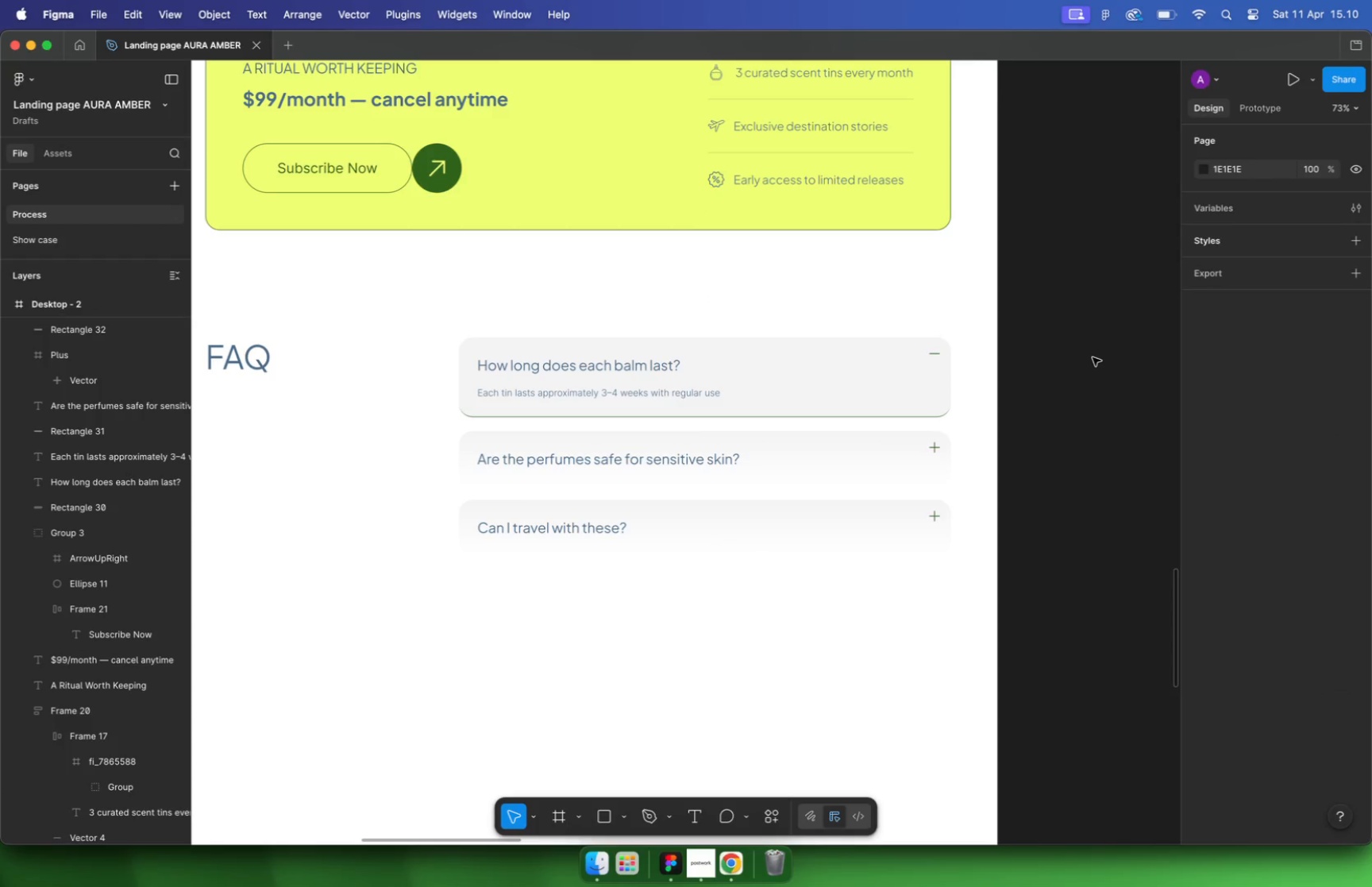 
hold_key(key=CommandLeft, duration=0.74)
scroll: coordinate [890, 407], scroll_direction: up, amount: 5.0
 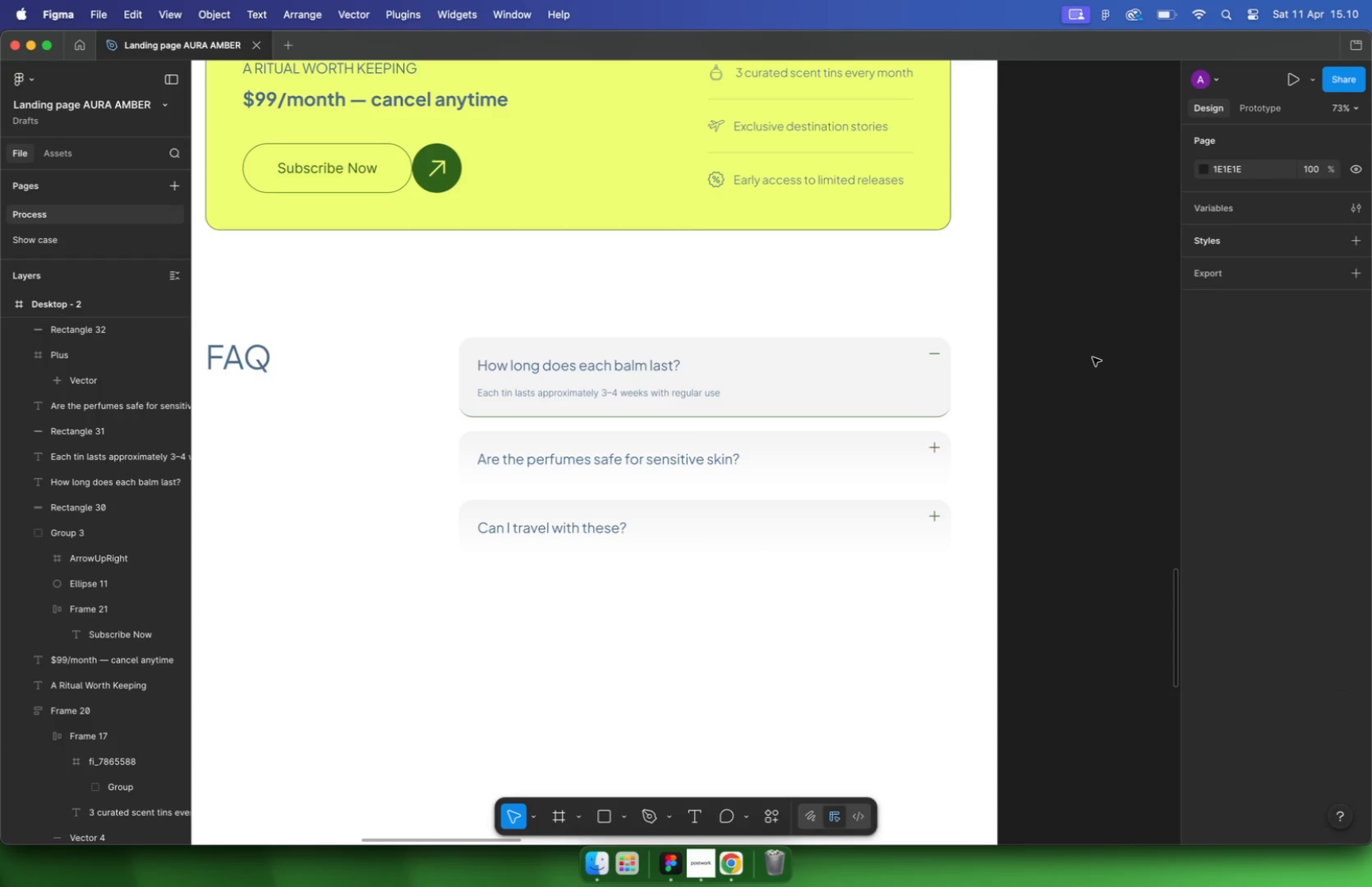 
left_click_drag(start_coordinate=[997, 442], to_coordinate=[264, 619])
 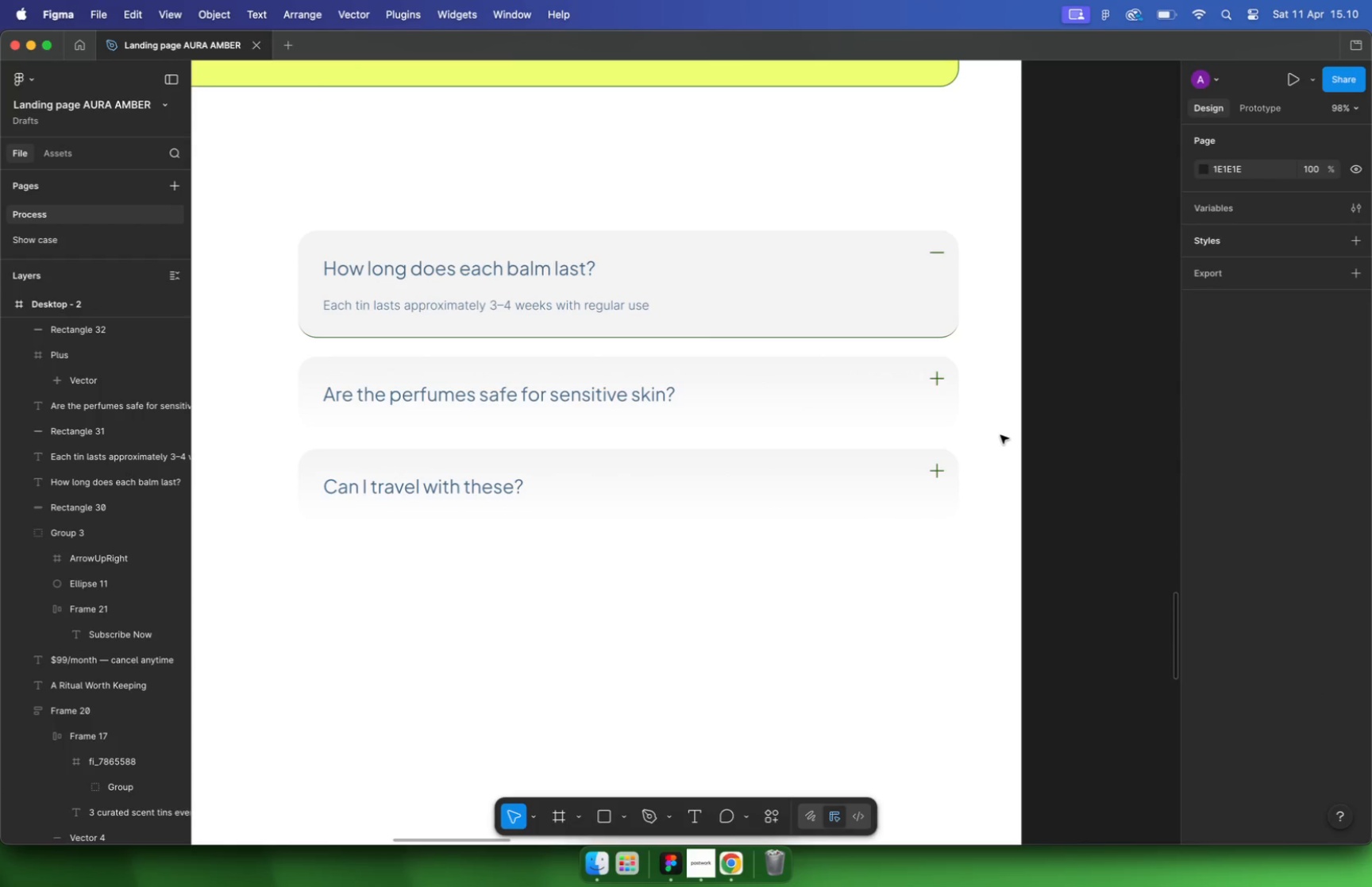 
hold_key(key=OptionLeft, duration=0.76)
 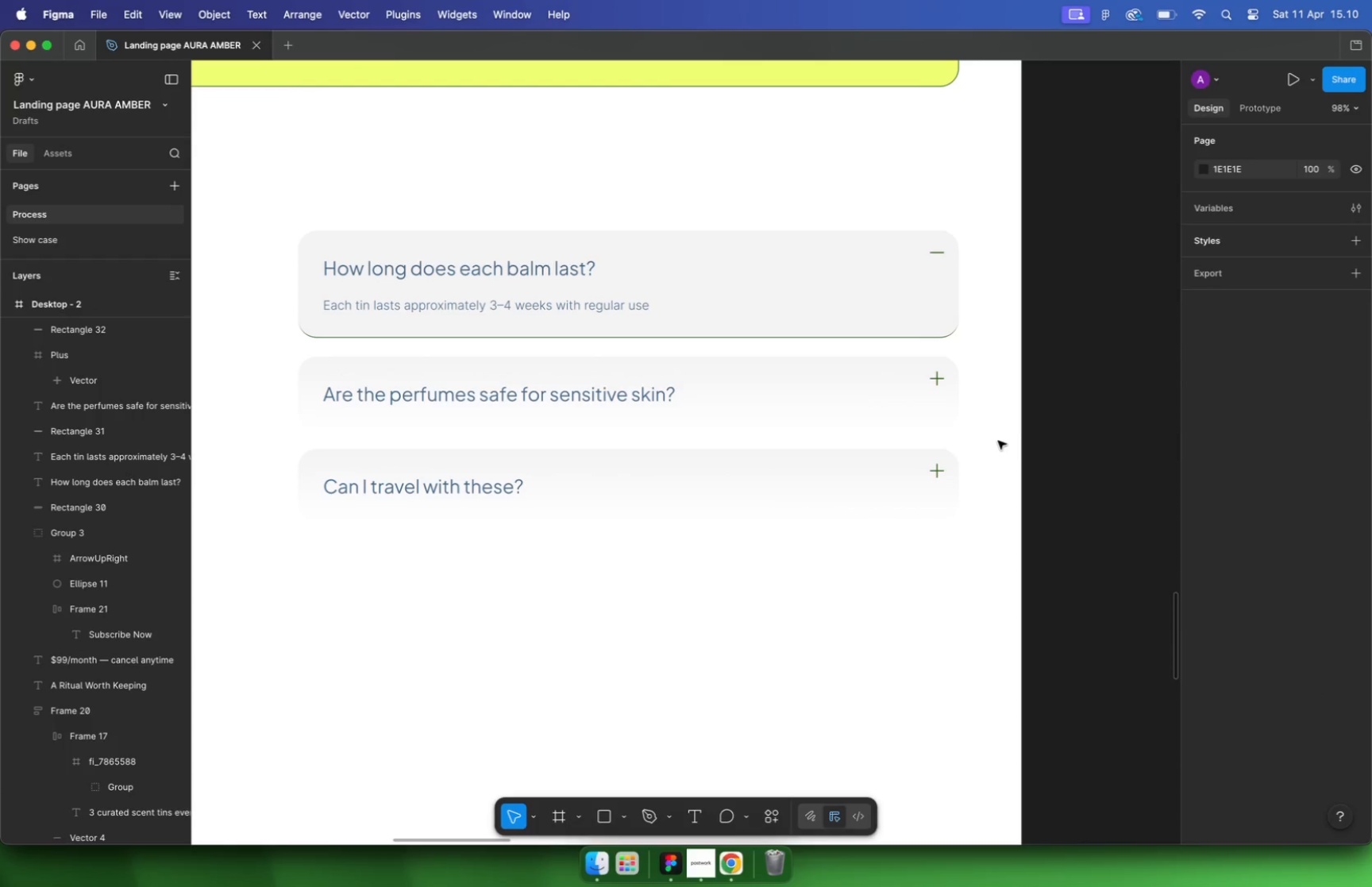 
left_click_drag(start_coordinate=[548, 493], to_coordinate=[544, 585])
 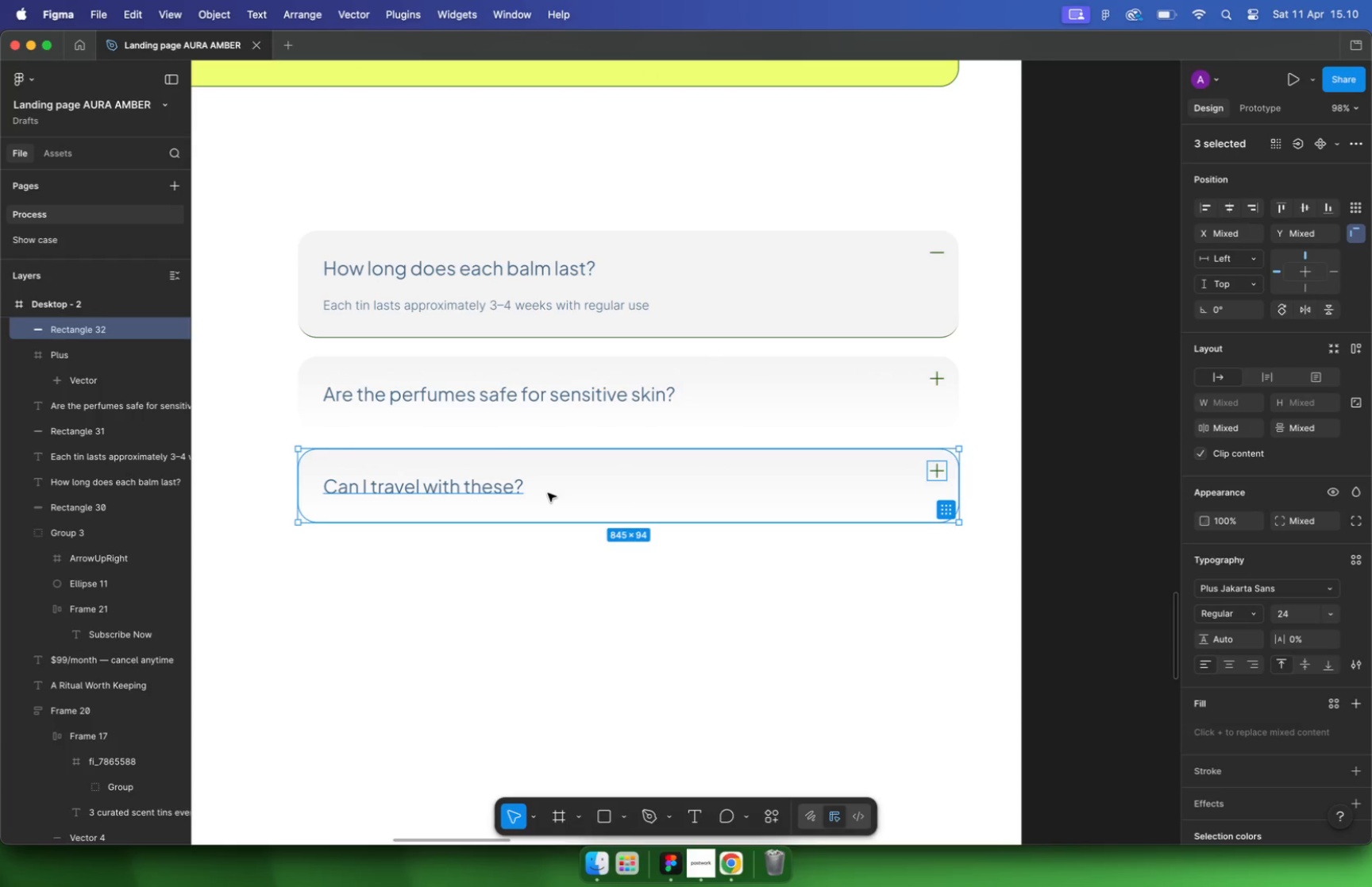 
hold_key(key=ShiftLeft, duration=2.12)
 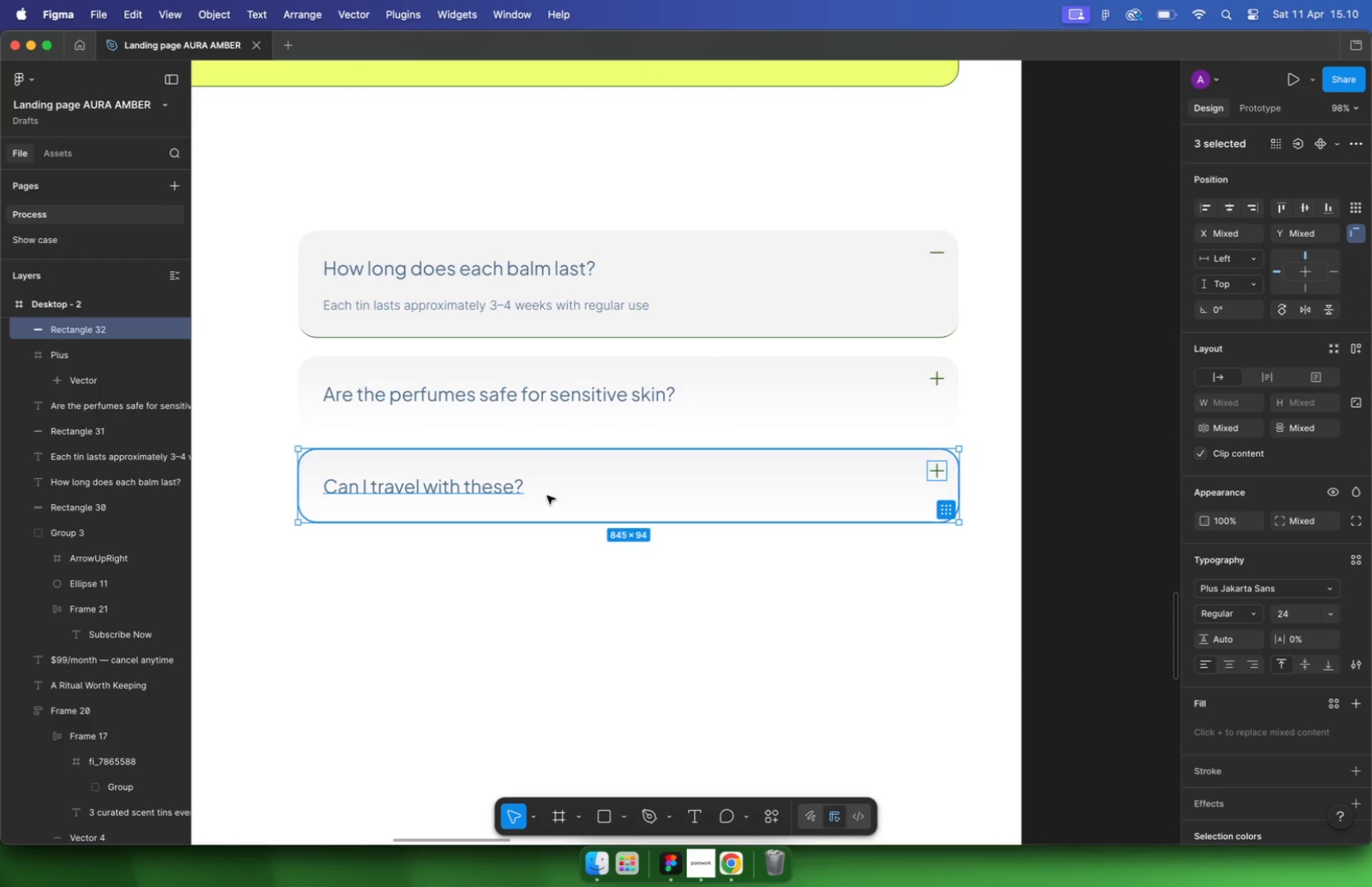 
hold_key(key=OptionLeft, duration=1.94)
 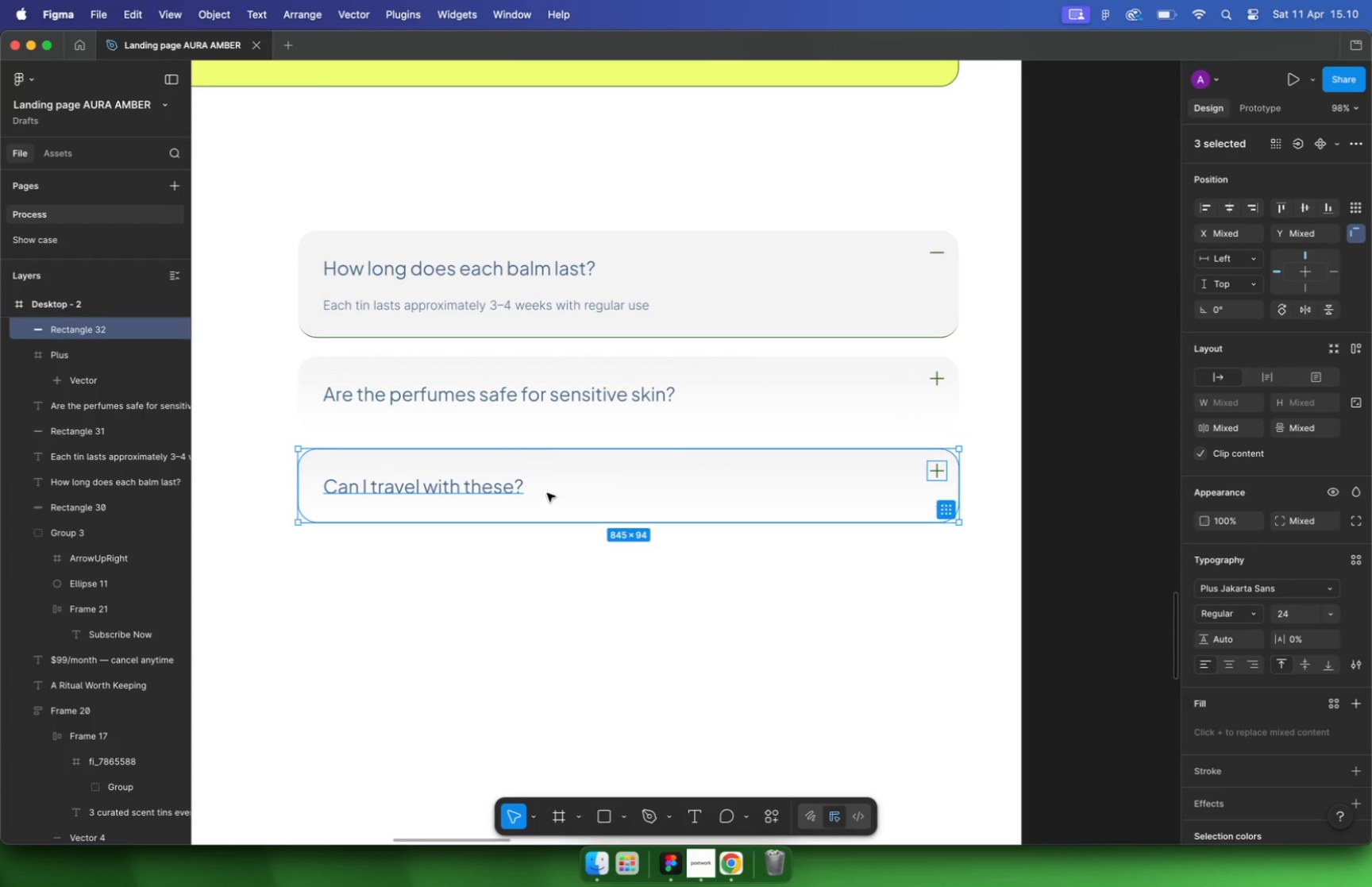 
hold_key(key=CommandLeft, duration=2.88)
scroll: coordinate [770, 451], scroll_direction: down, amount: 22.0
 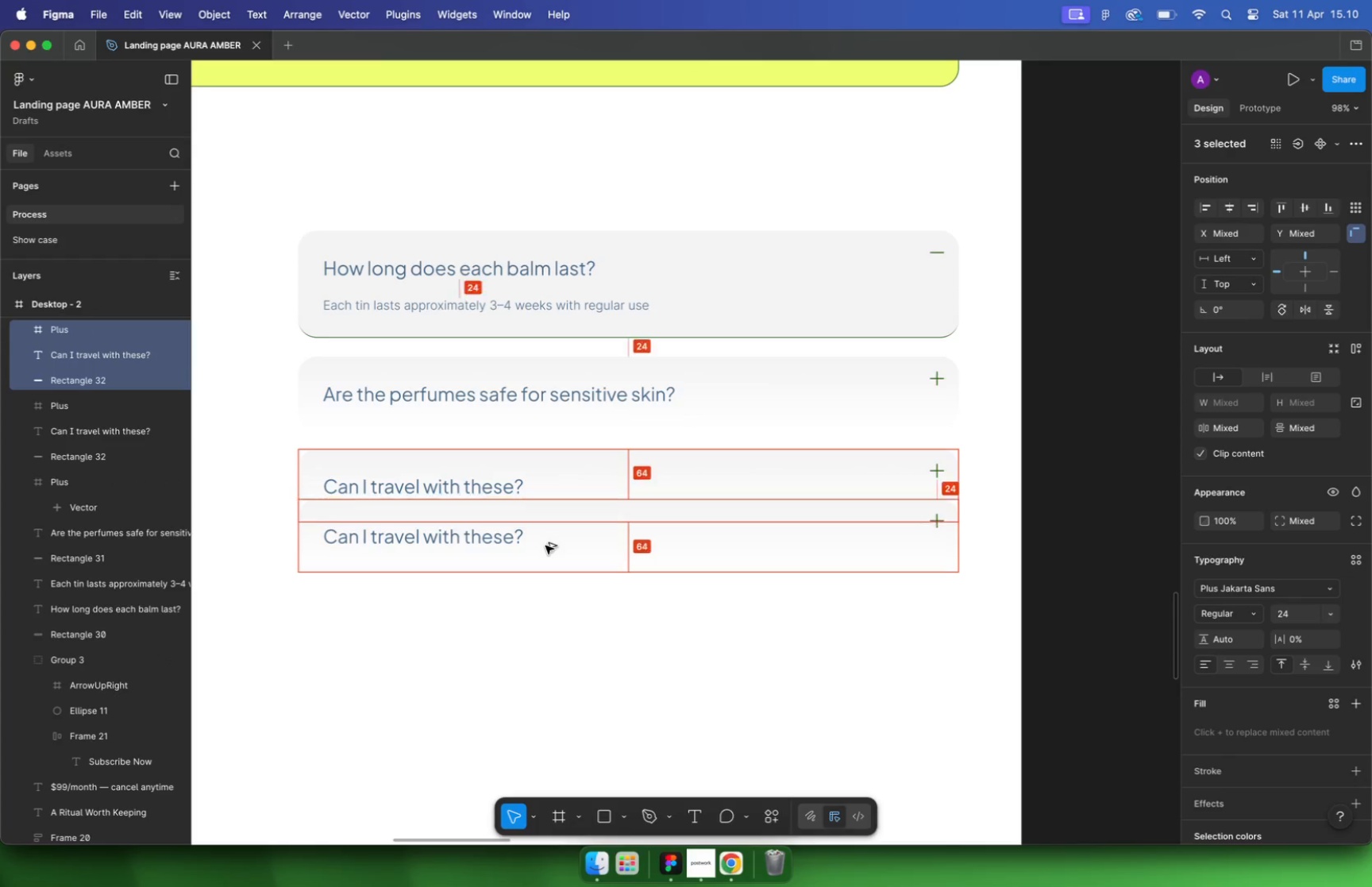 
scroll: coordinate [268, 318], scroll_direction: up, amount: 23.0
 